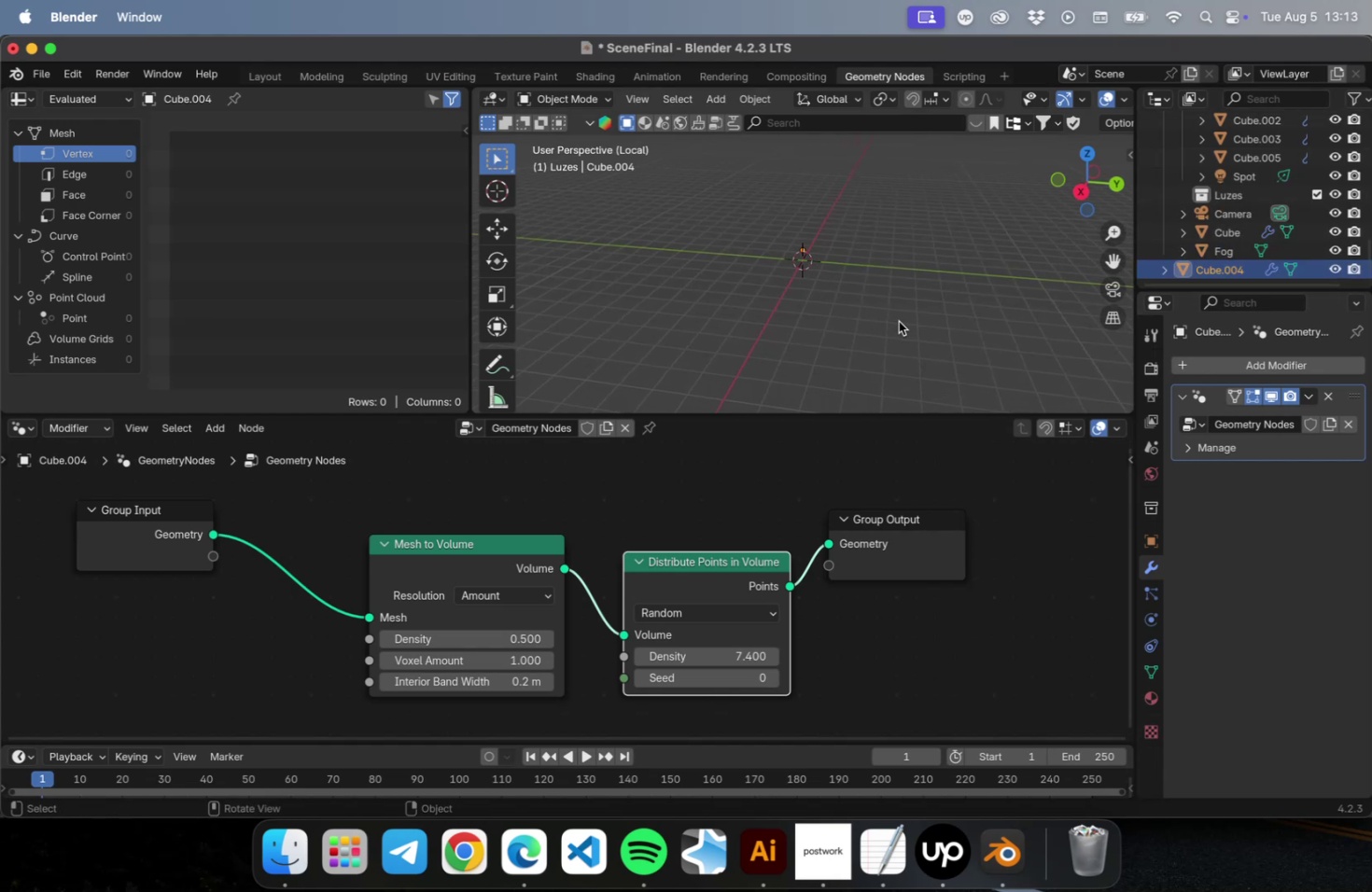 
key(Numpad0)
 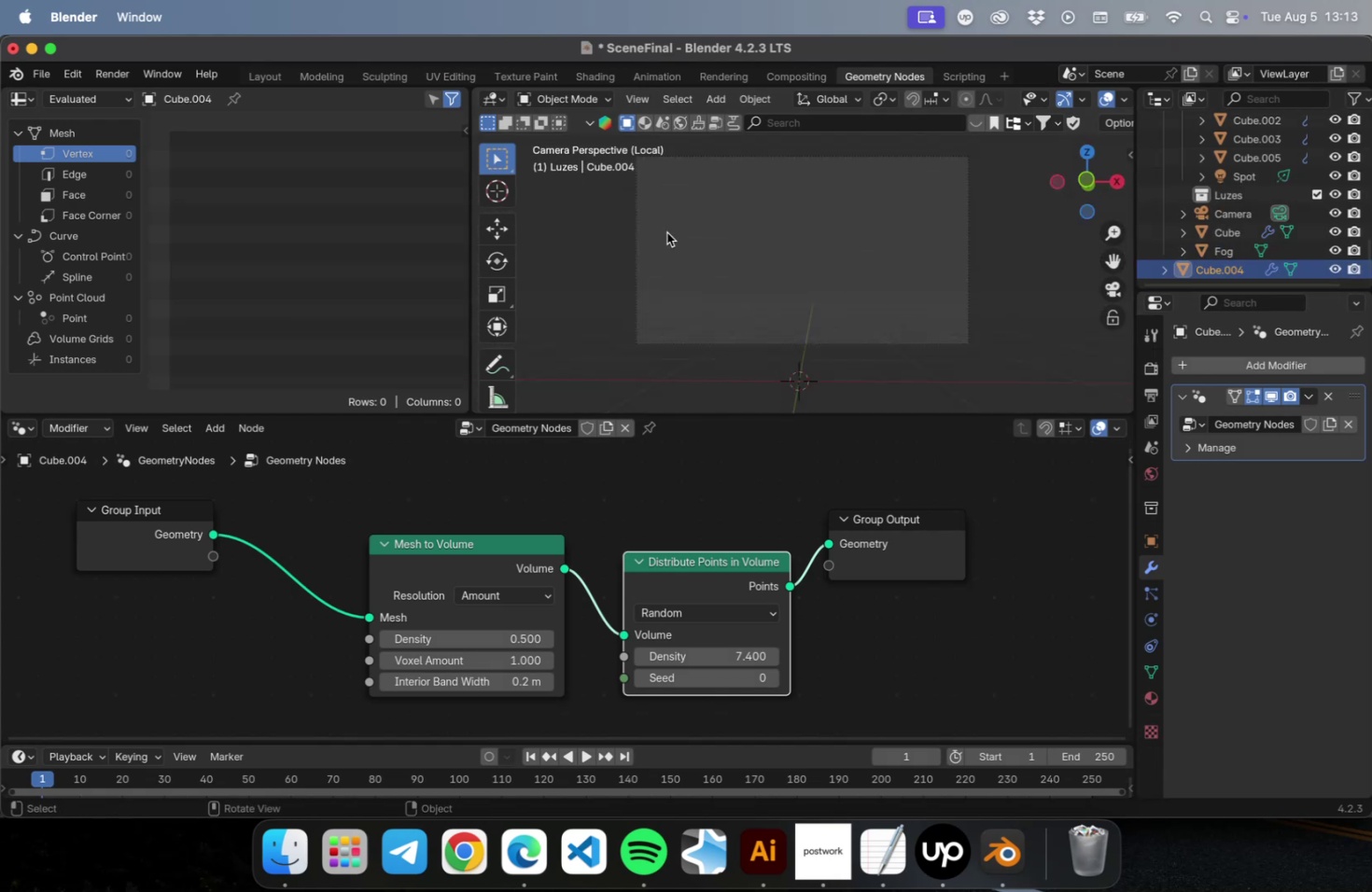 
left_click([488, 595])
 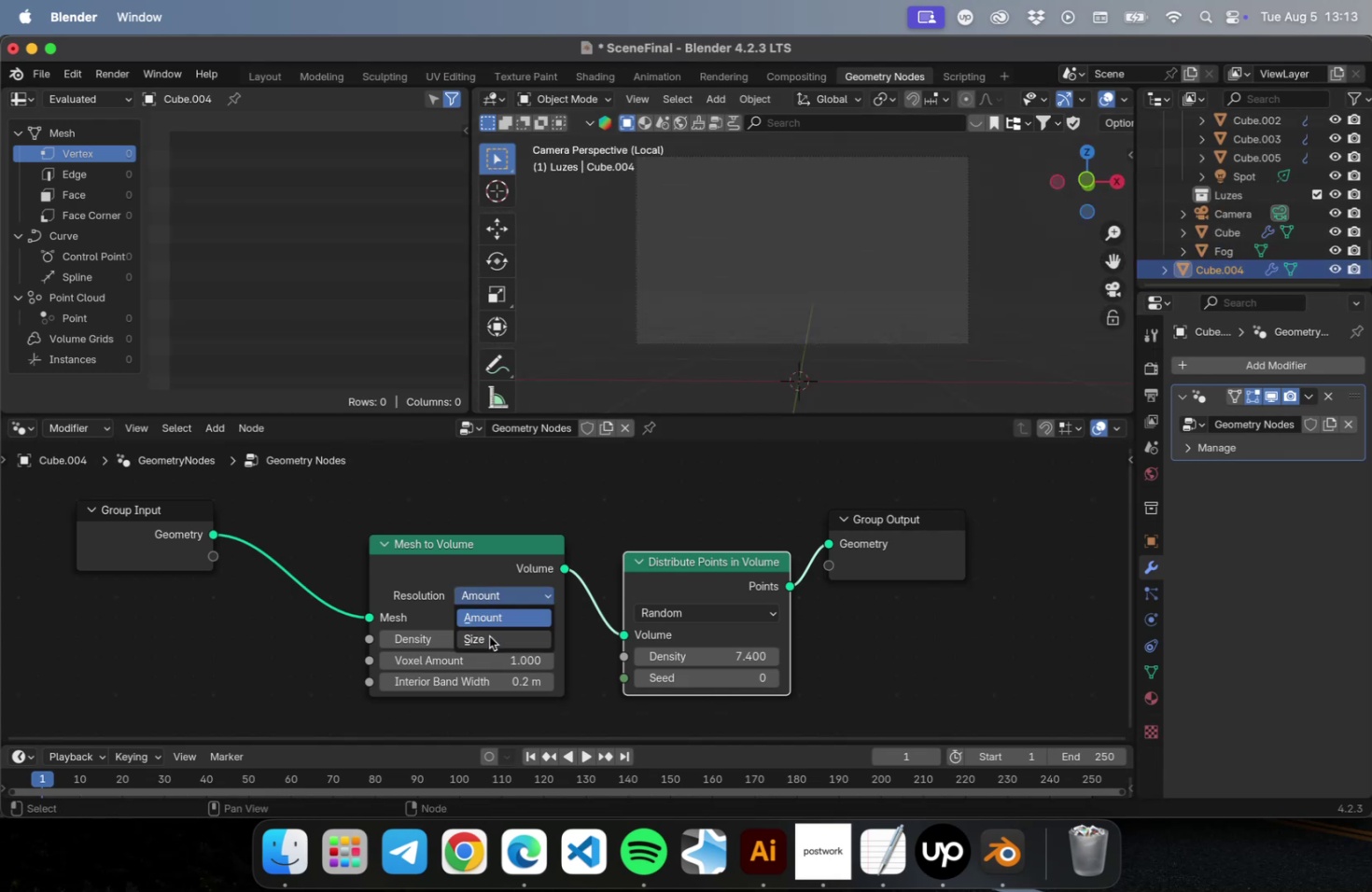 
left_click([489, 635])
 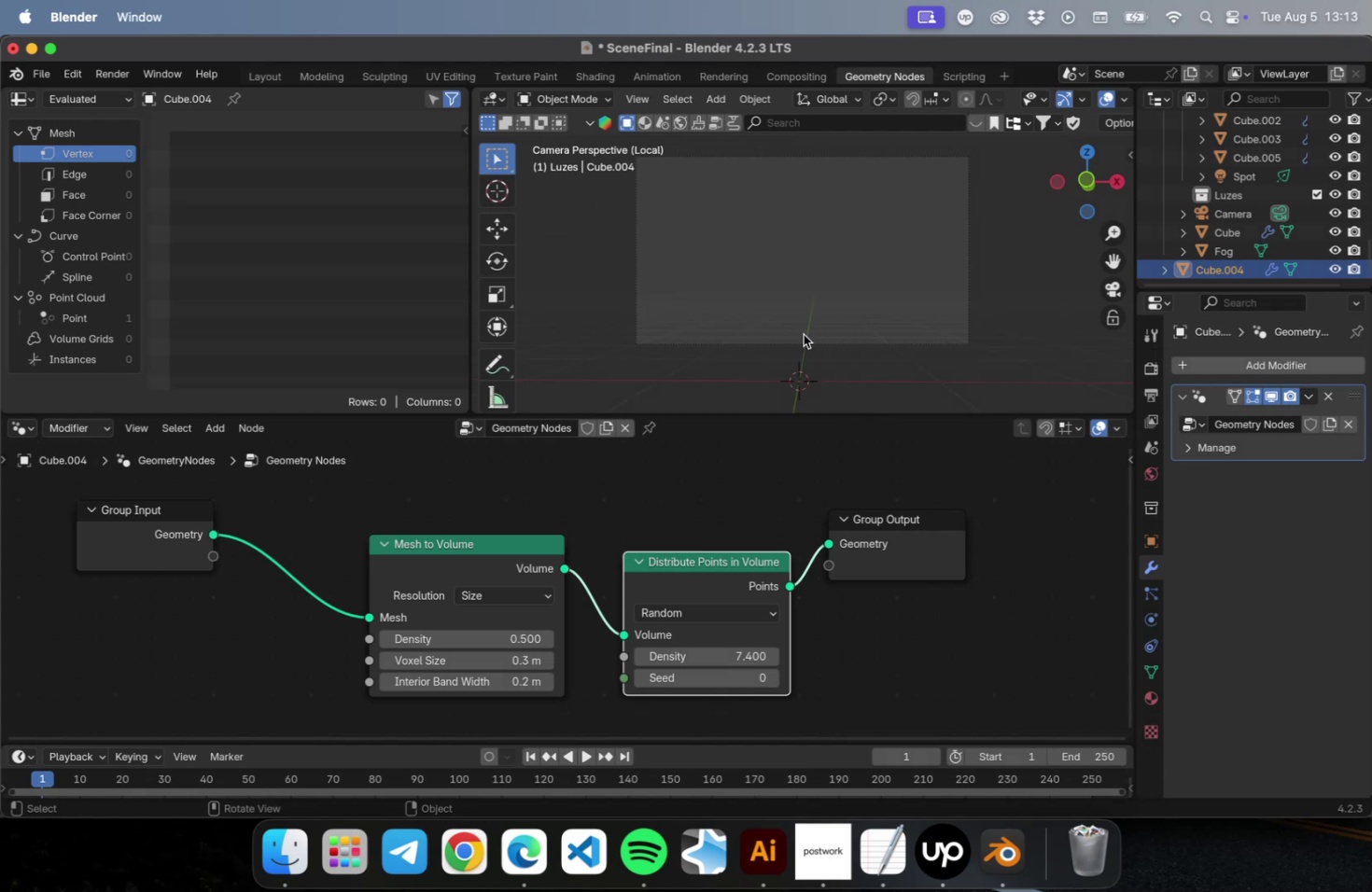 
wait(9.27)
 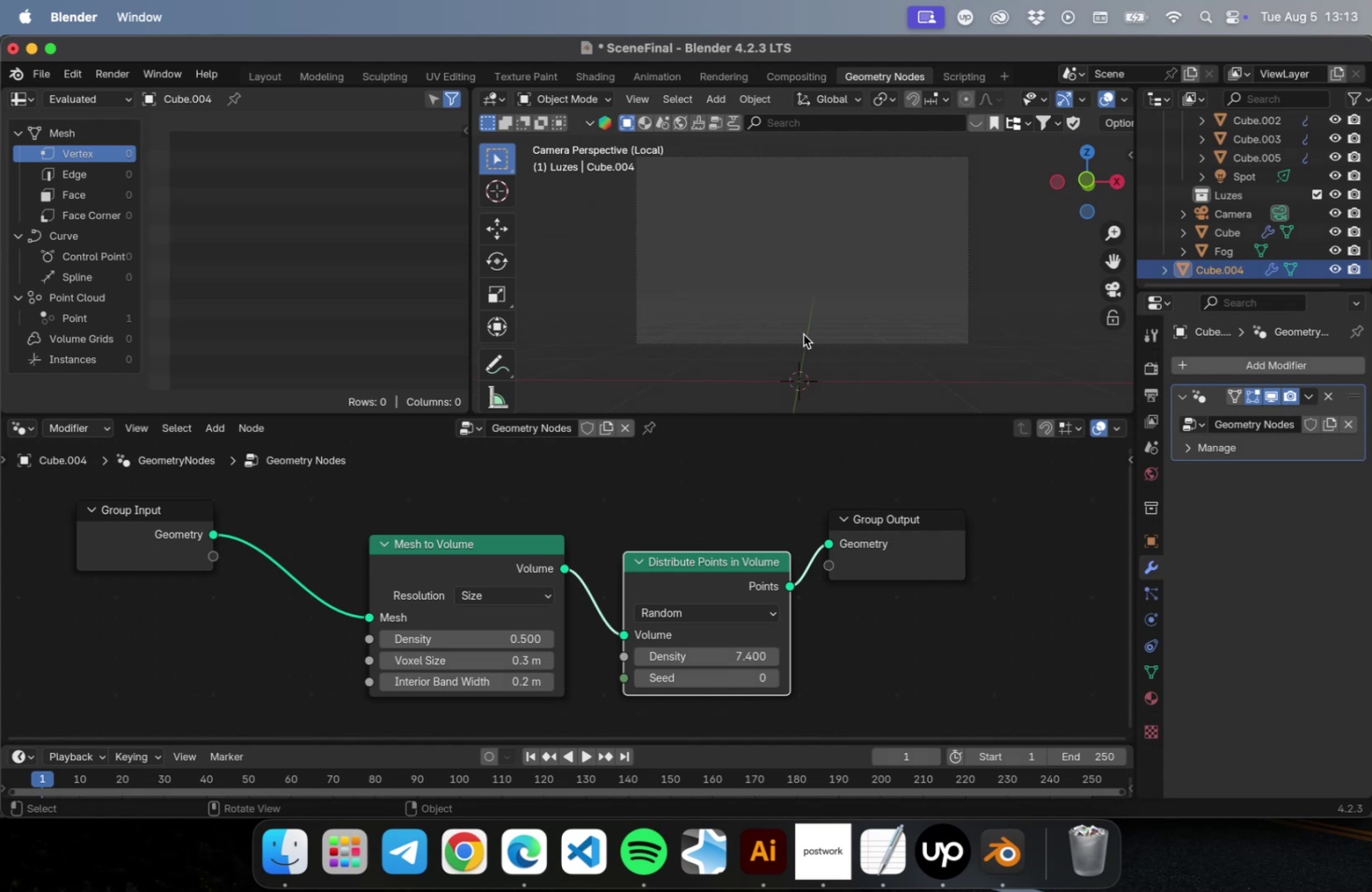 
left_click([442, 655])
 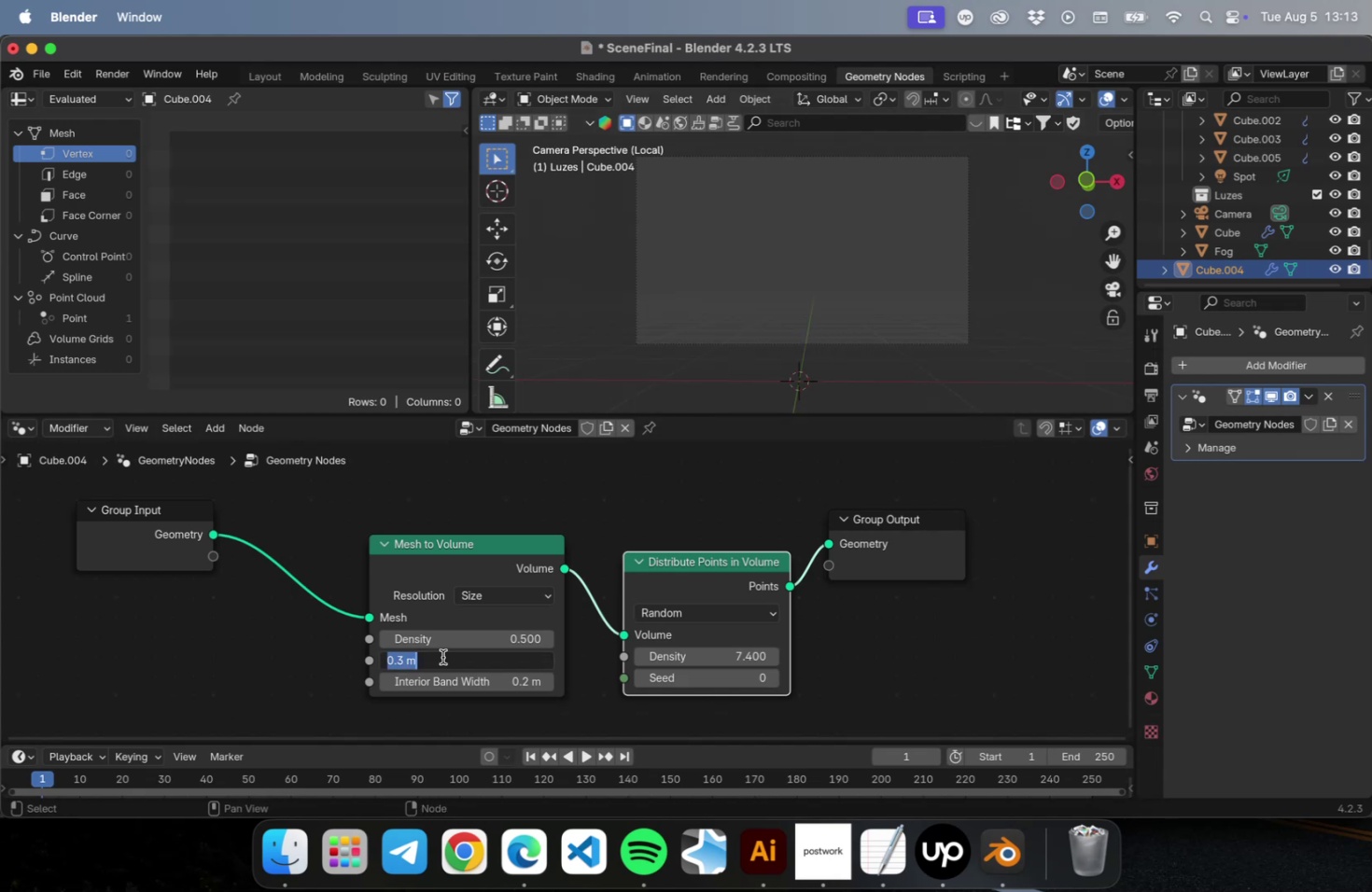 
key(1)
 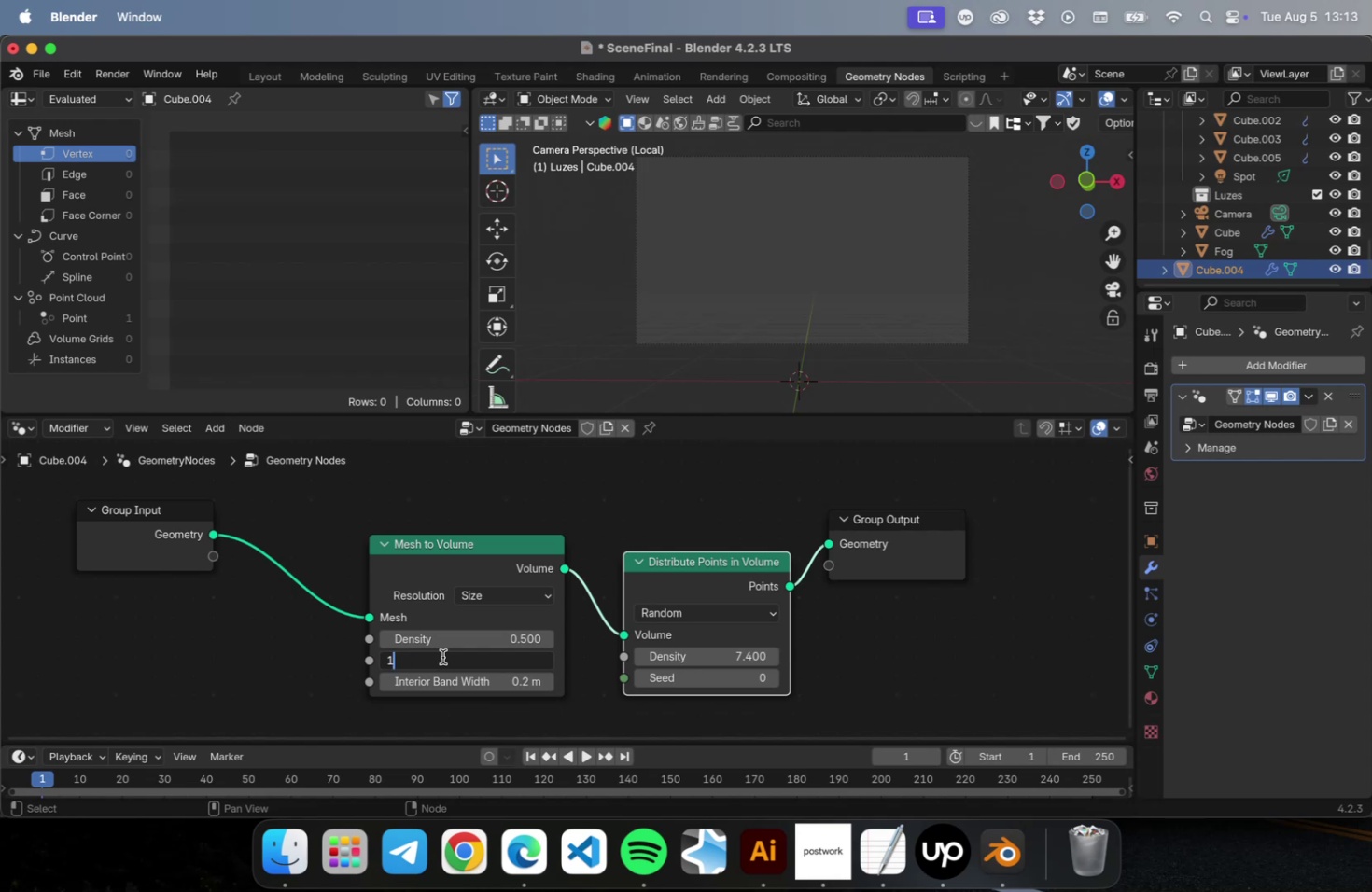 
key(Enter)
 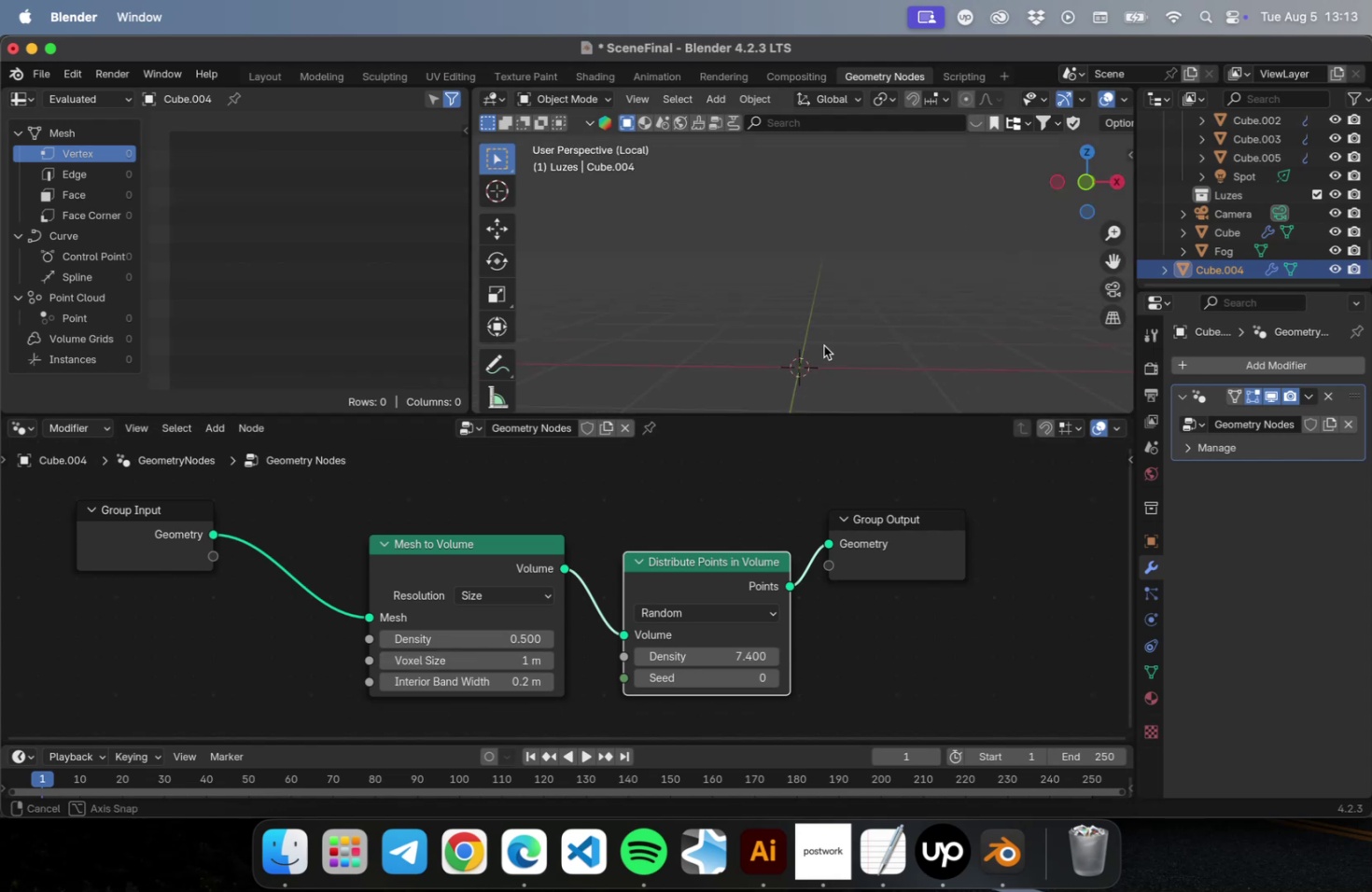 
scroll: coordinate [747, 286], scroll_direction: down, amount: 20.0
 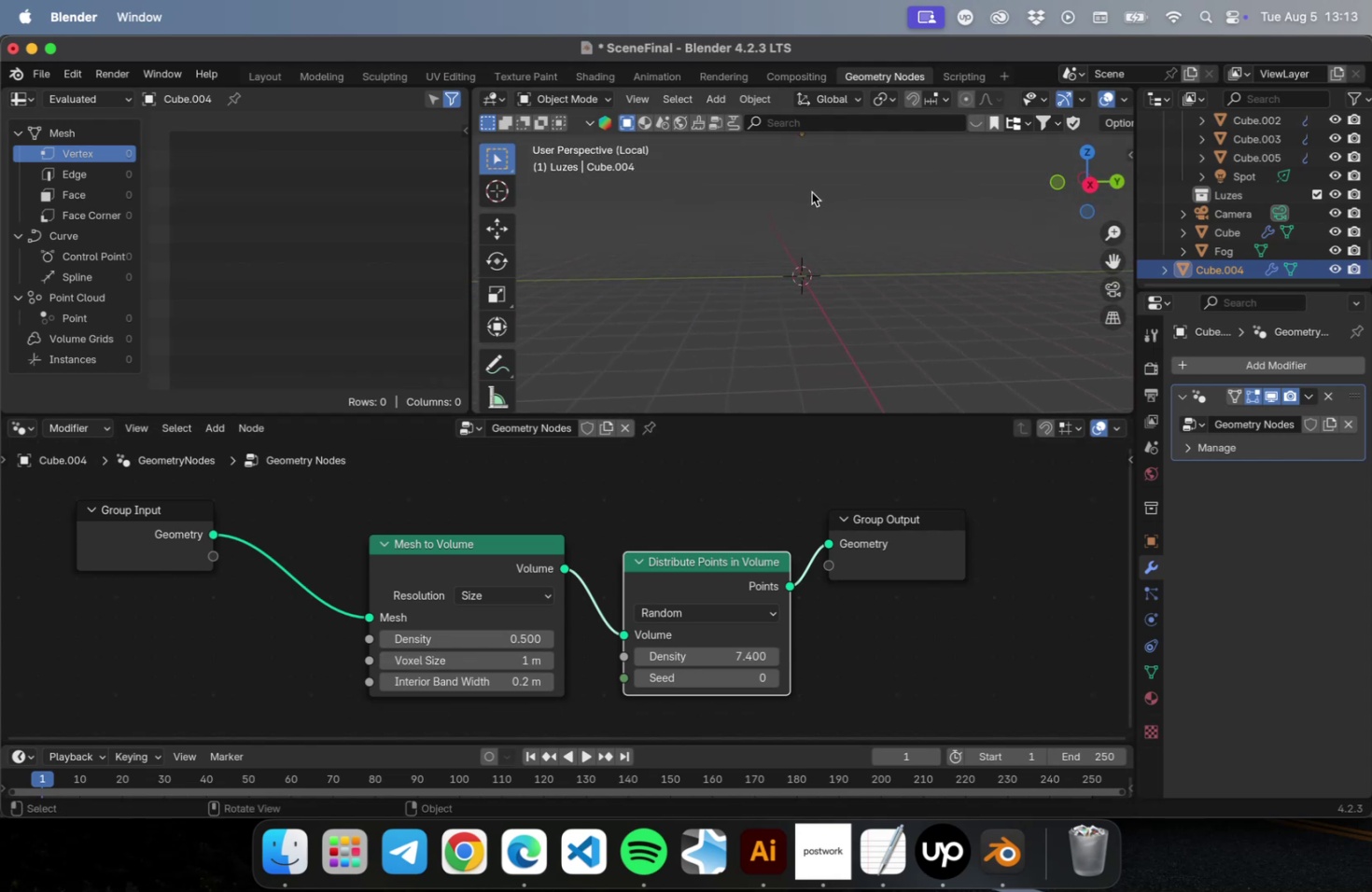 
hold_key(key=ShiftRight, duration=0.63)
 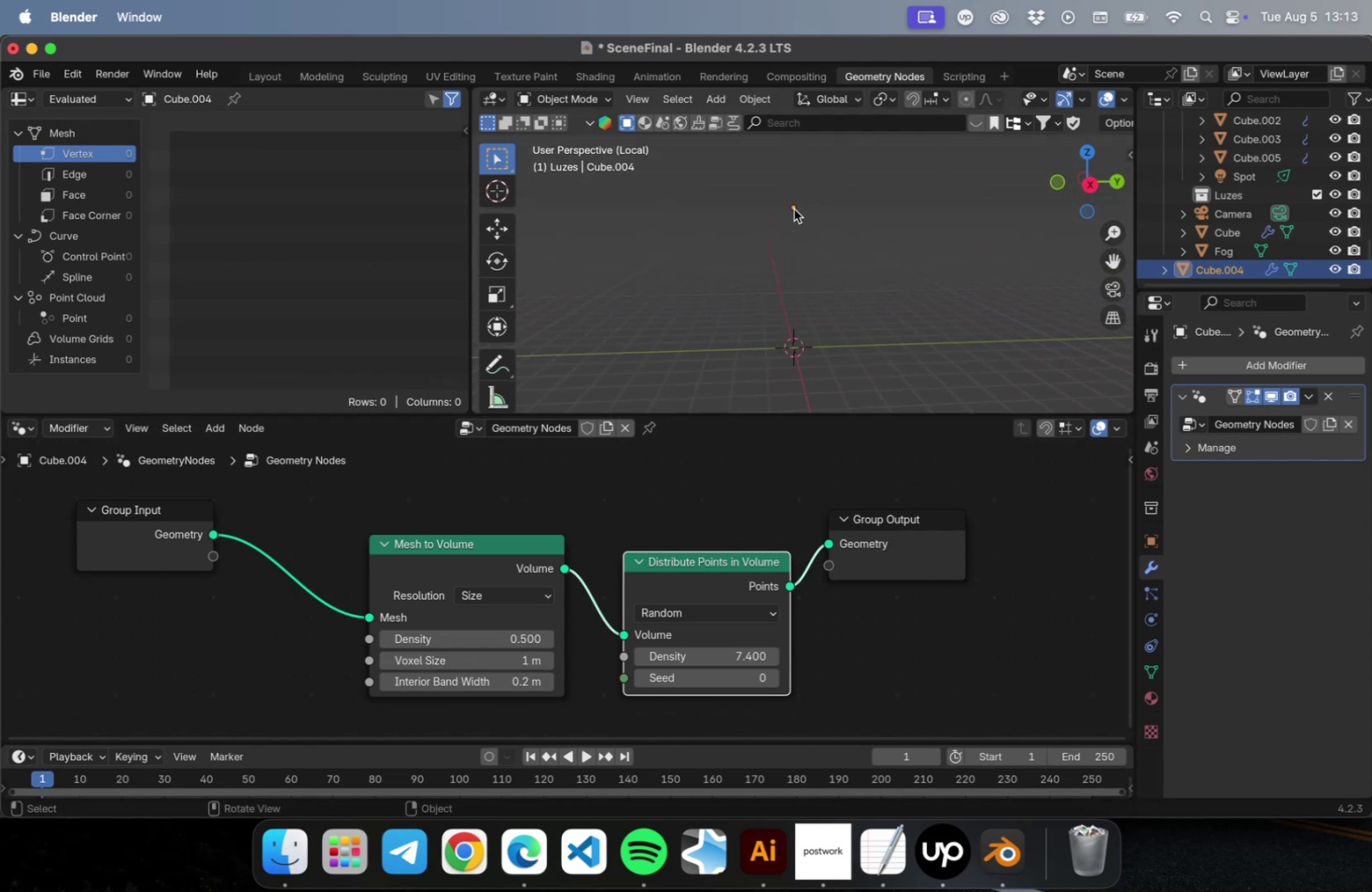 
left_click([793, 209])
 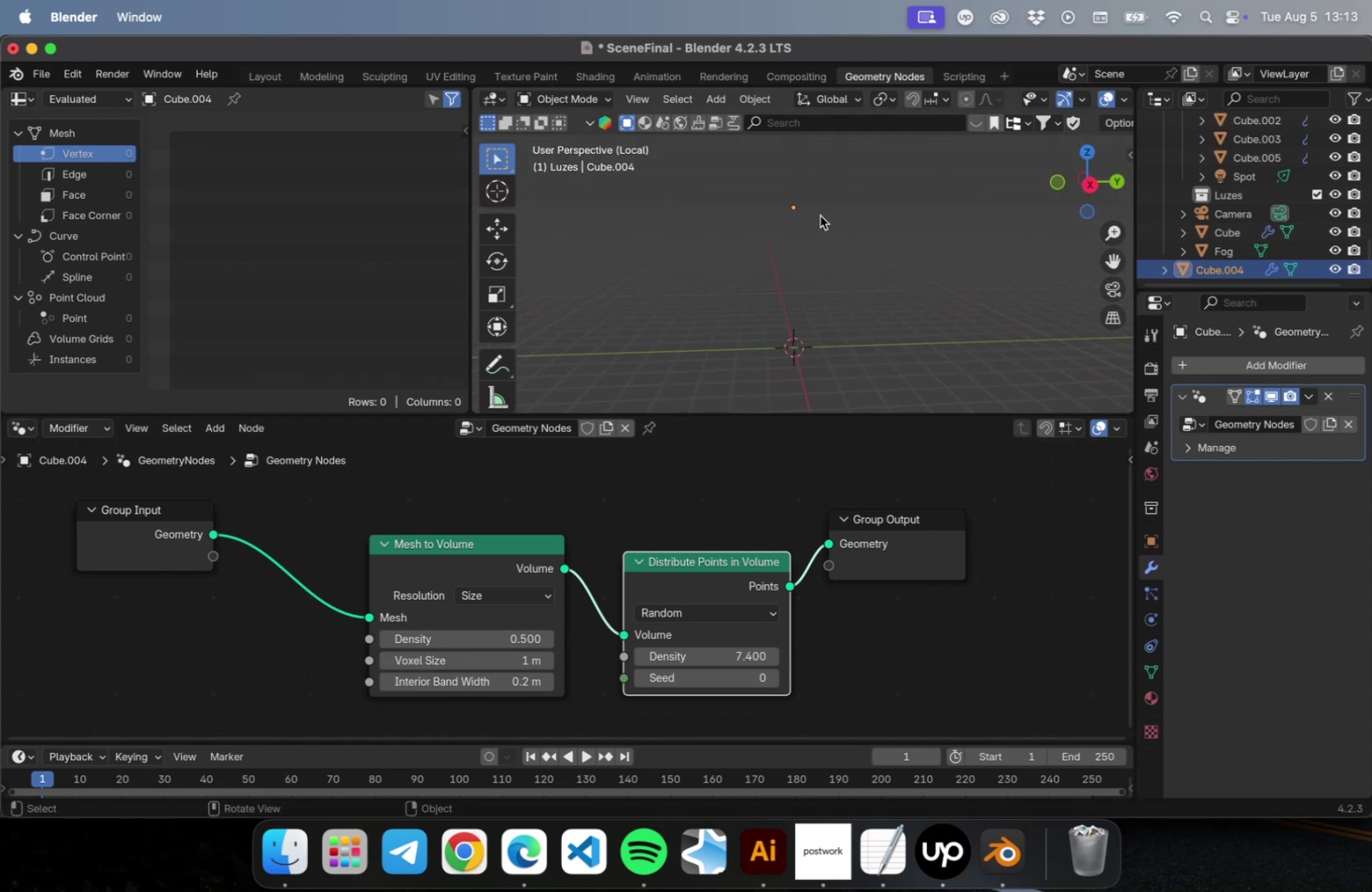 
scroll: coordinate [816, 206], scroll_direction: up, amount: 5.0
 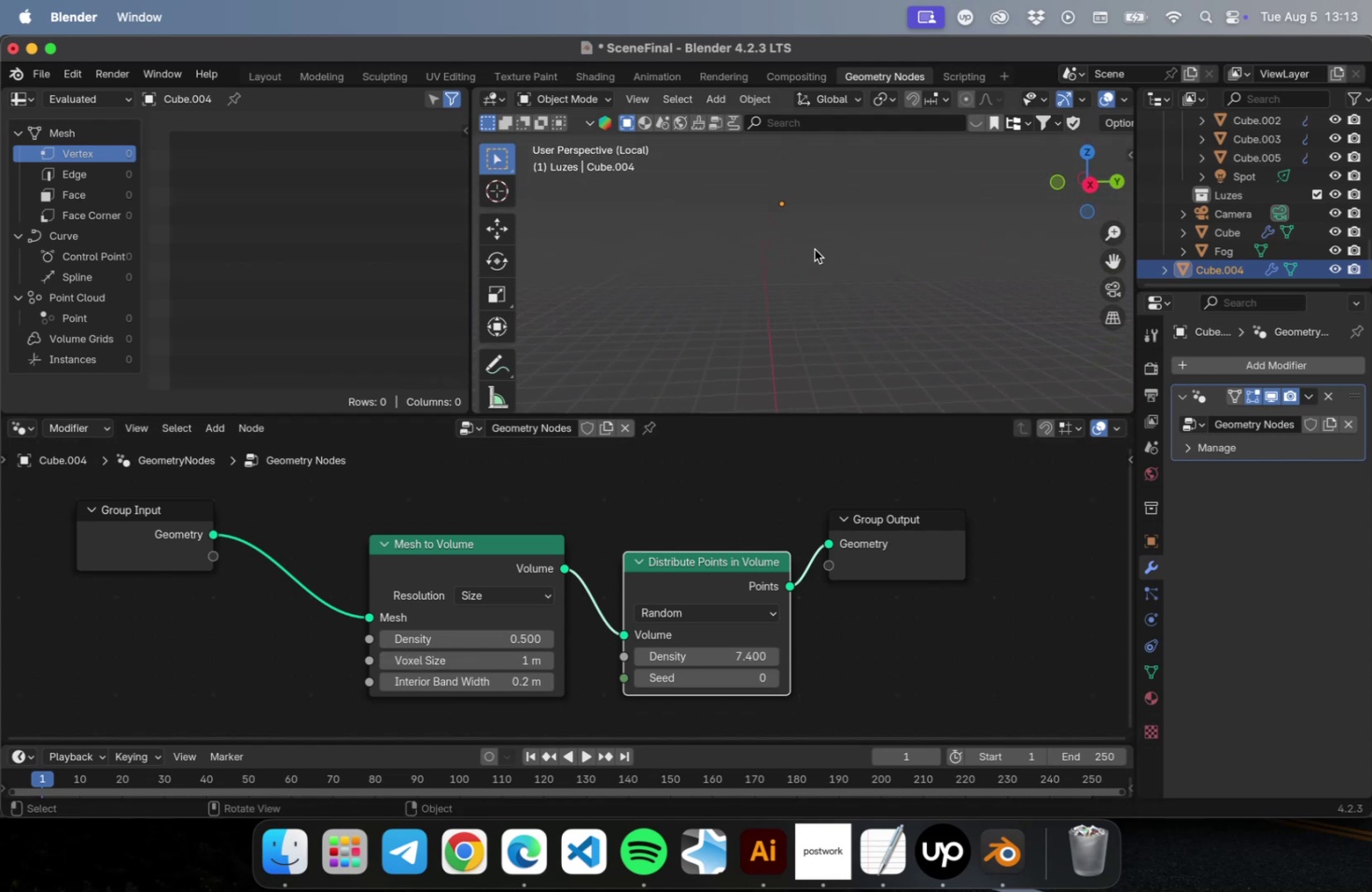 
hold_key(key=ShiftRight, duration=0.44)
 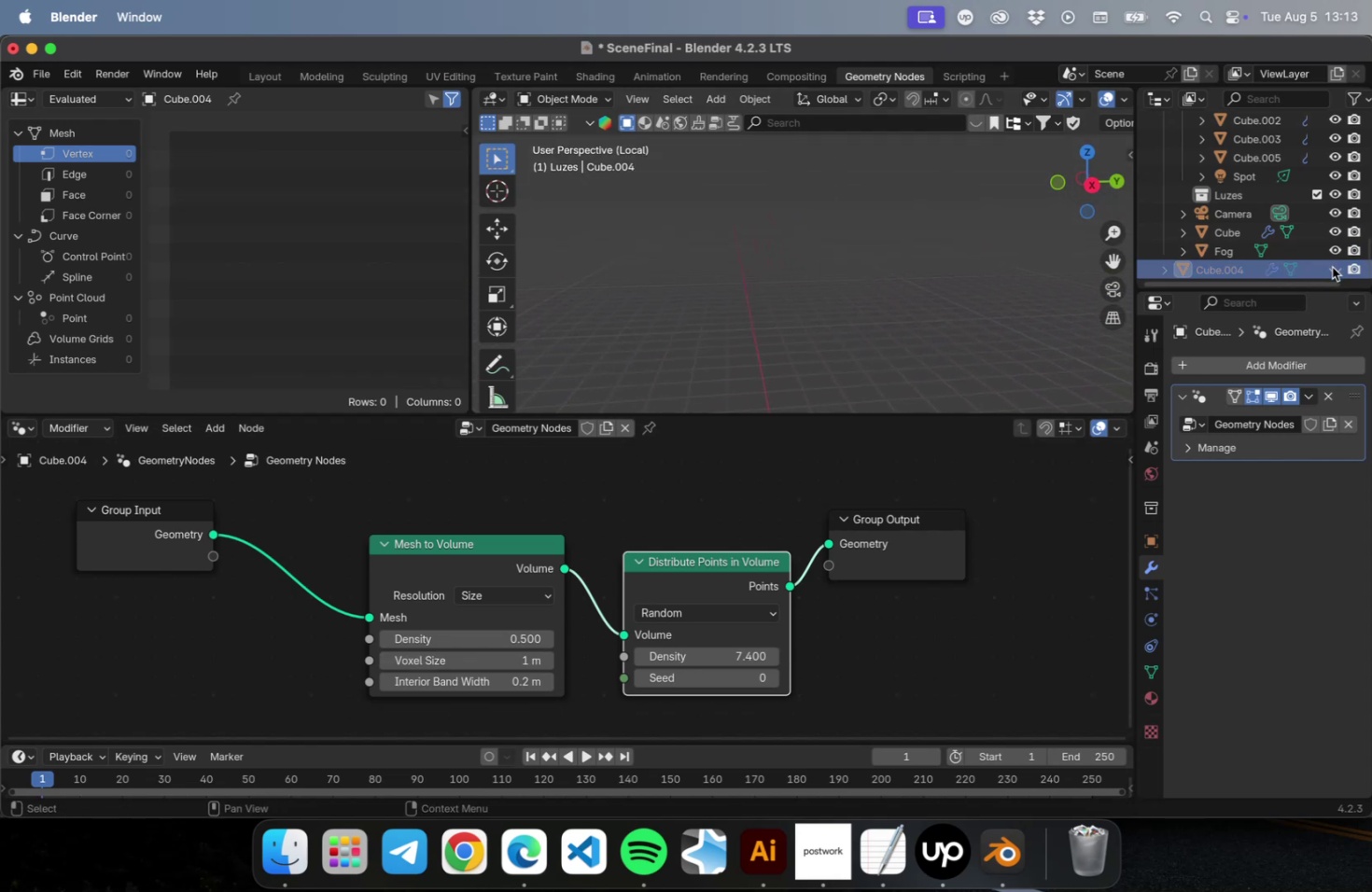 
double_click([1331, 268])
 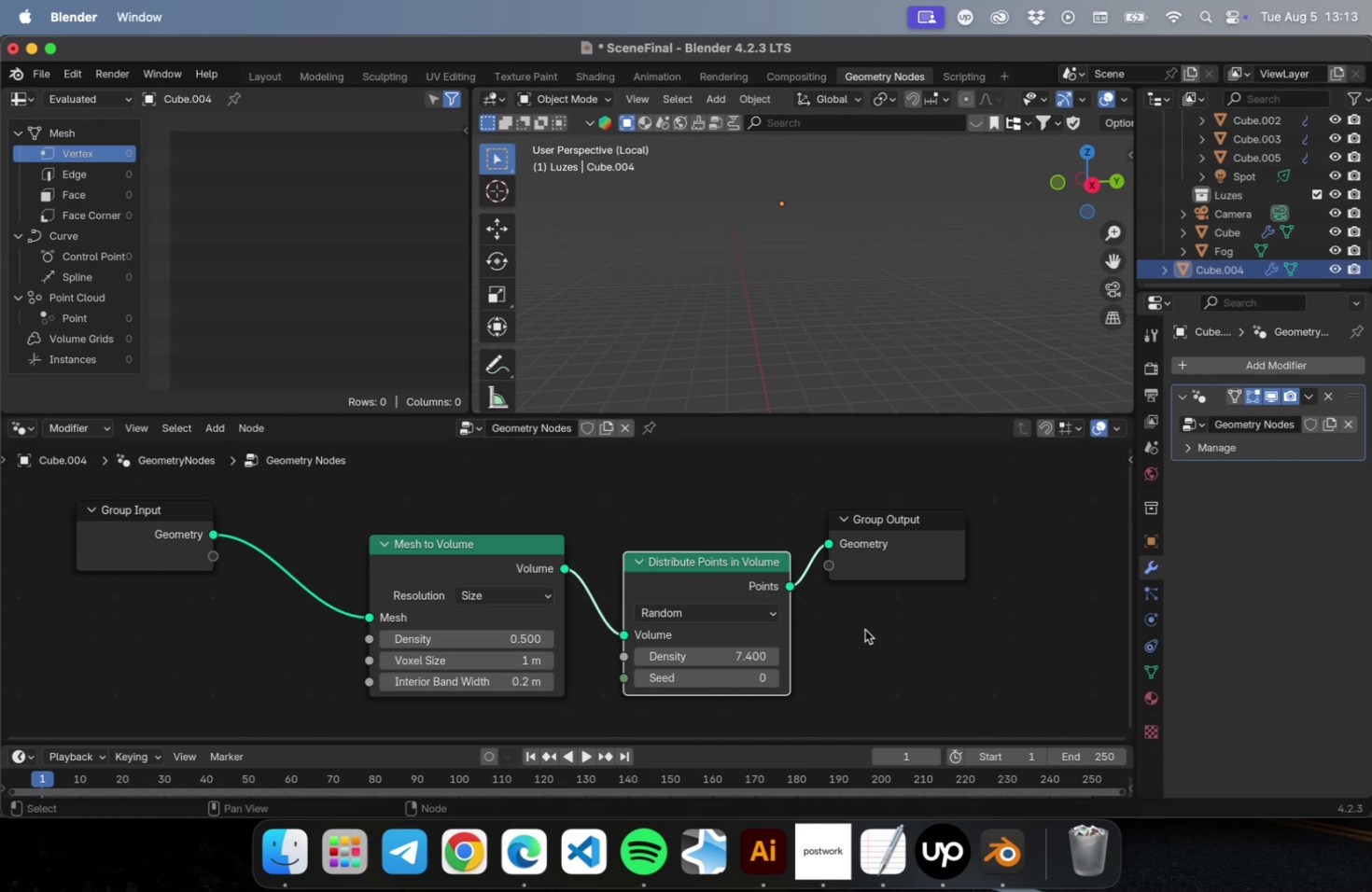 
left_click([726, 647])
 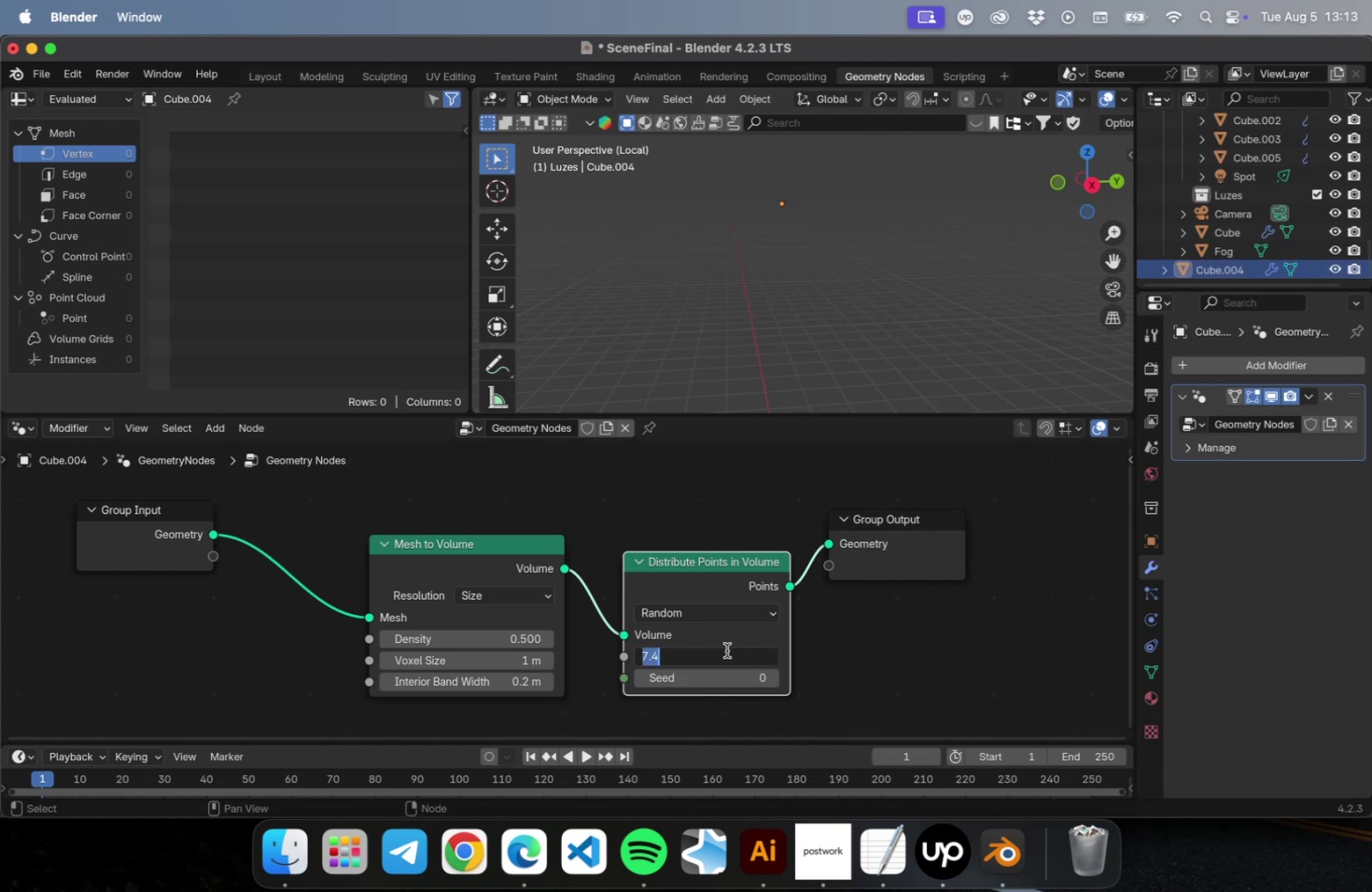 
key(6)
 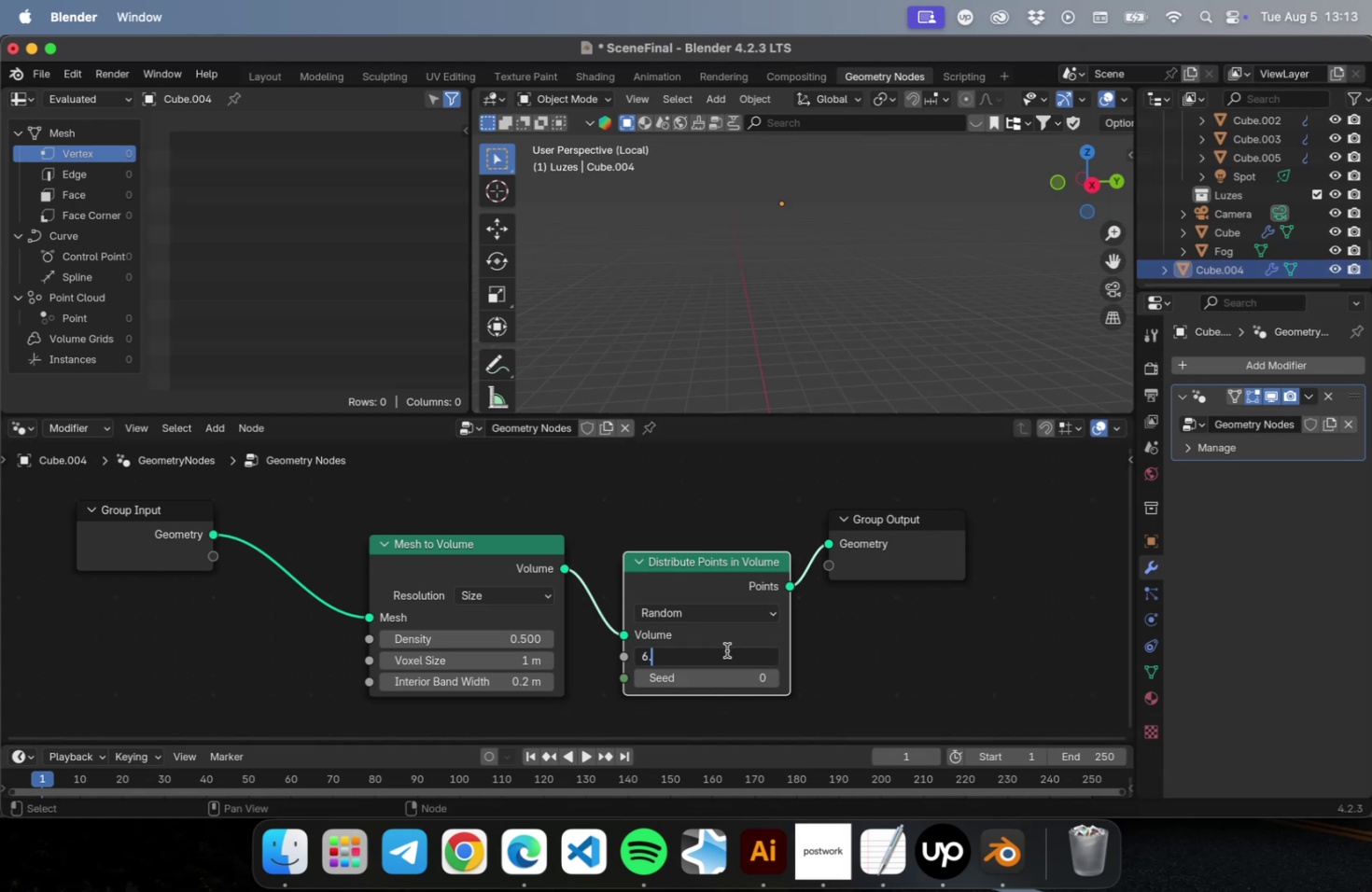 
key(Period)
 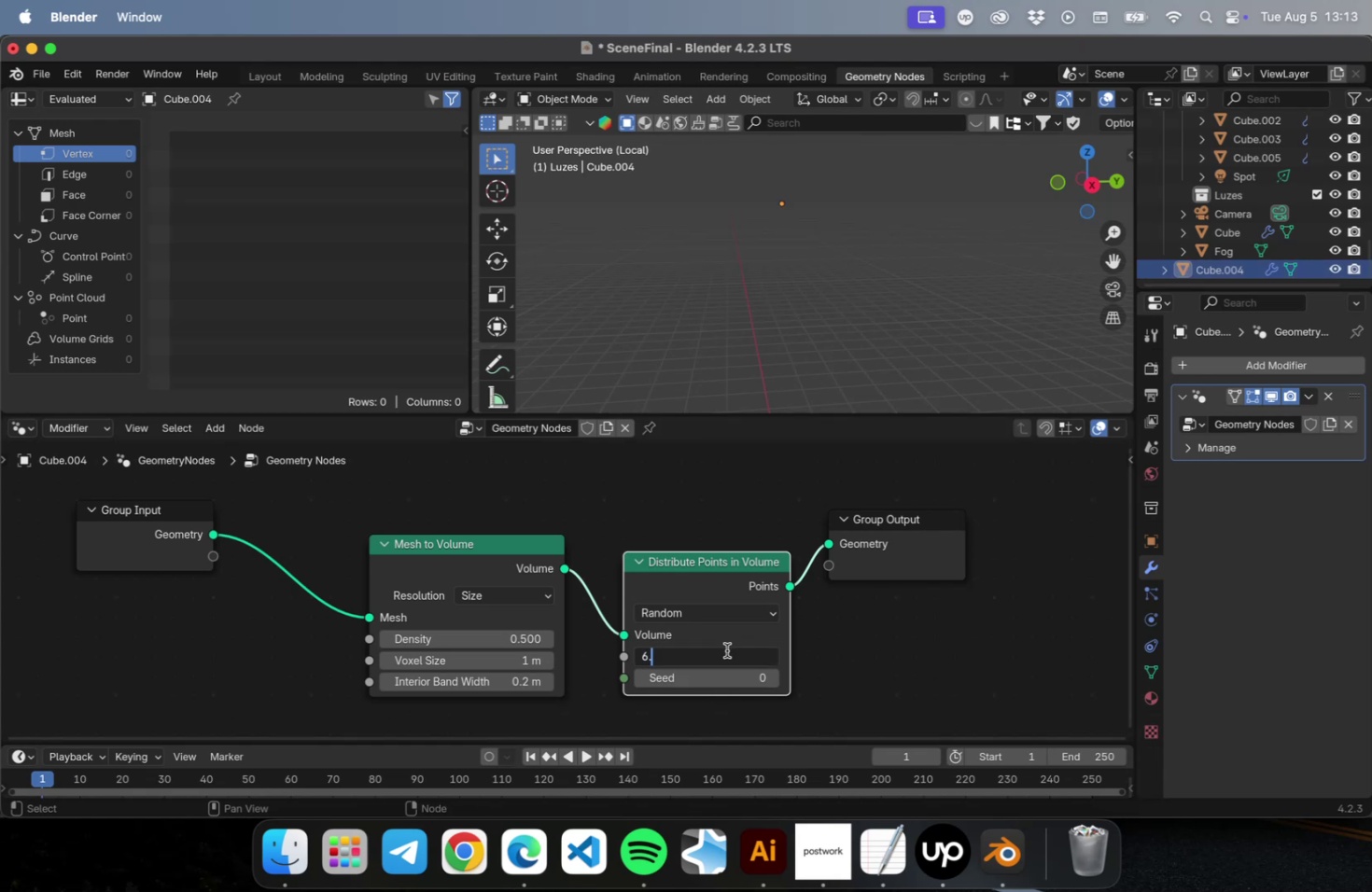 
key(5)
 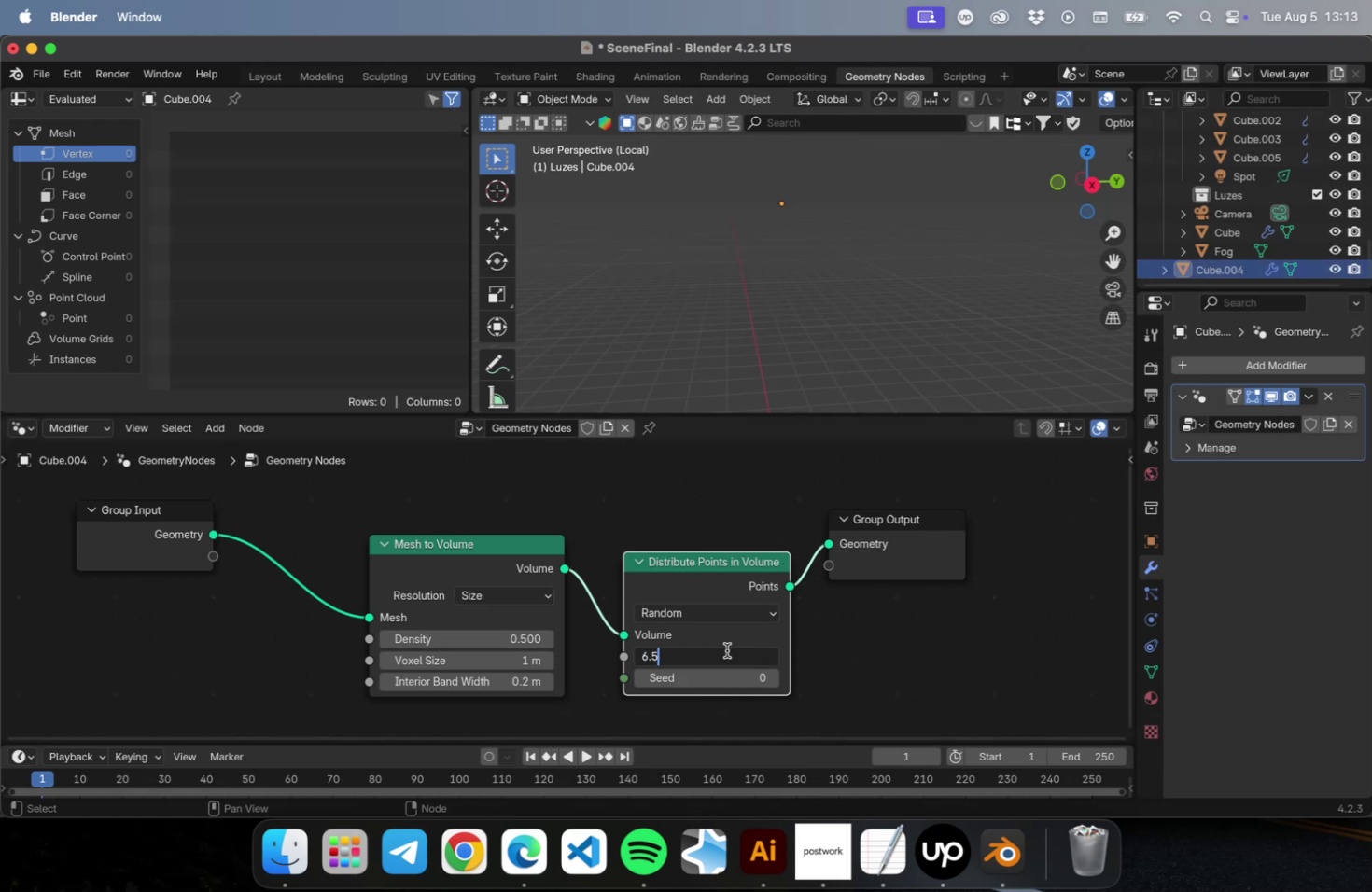 
key(Enter)
 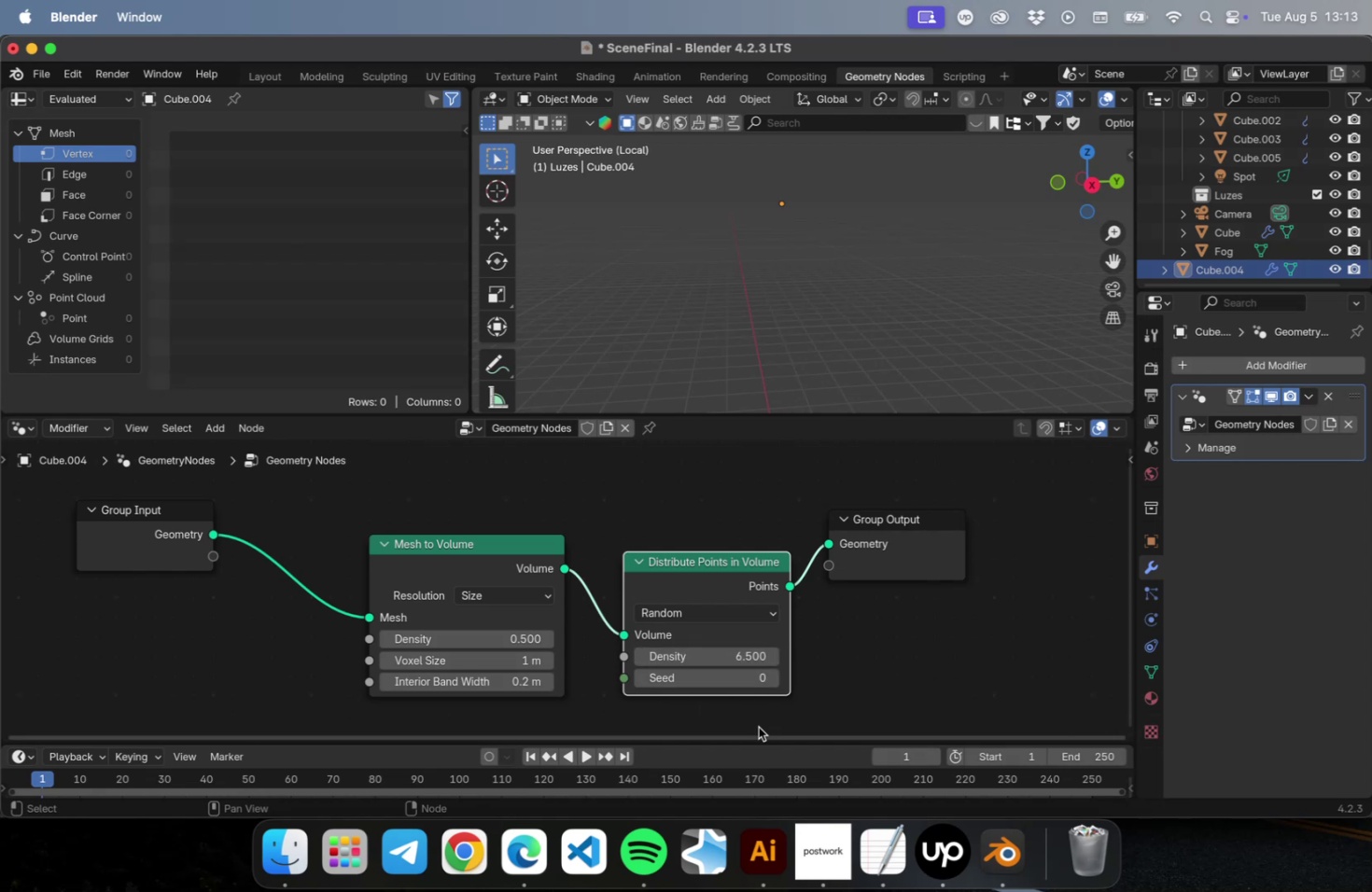 
wait(5.42)
 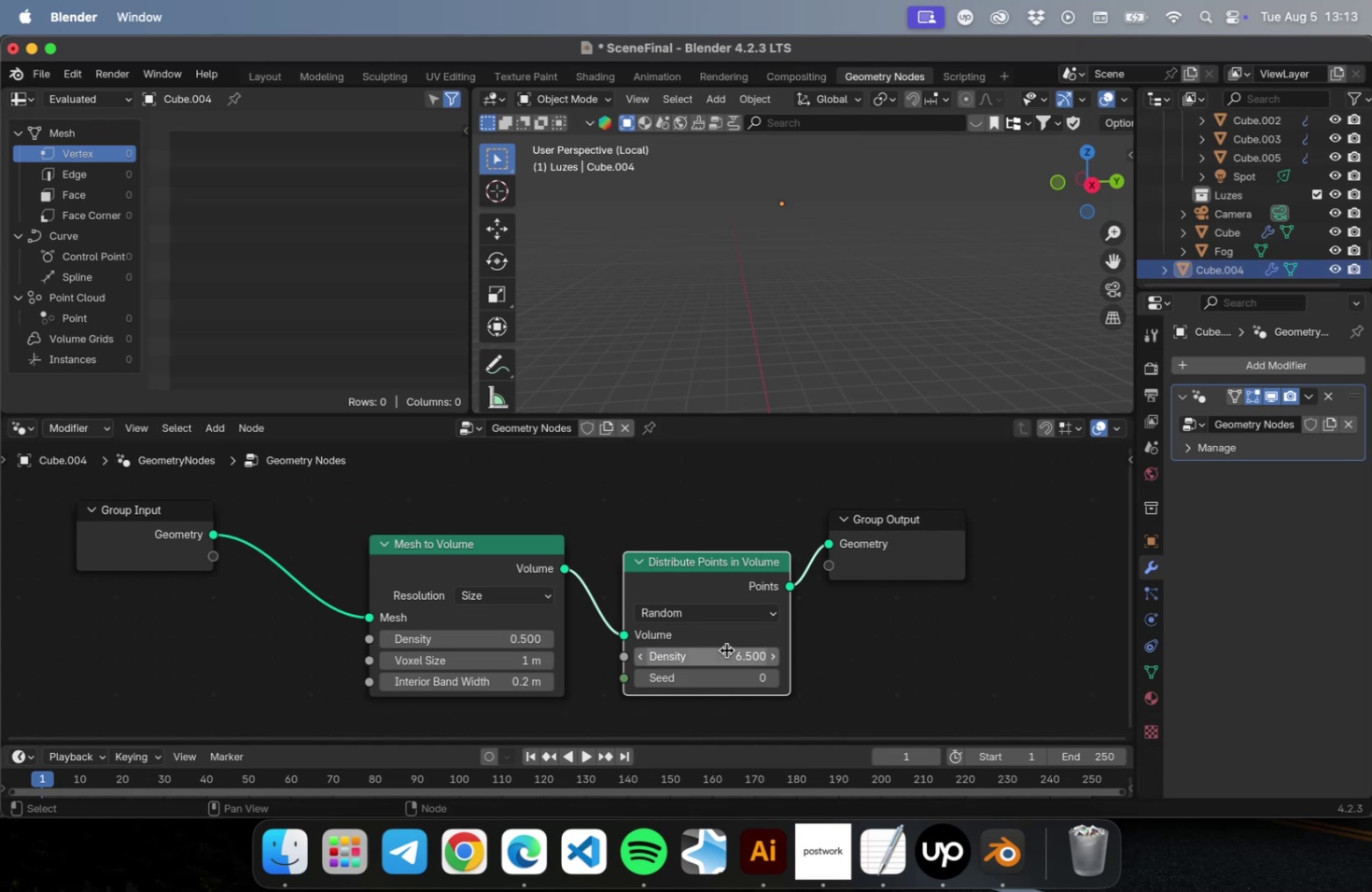 
left_click_drag(start_coordinate=[885, 523], to_coordinate=[1032, 522])
 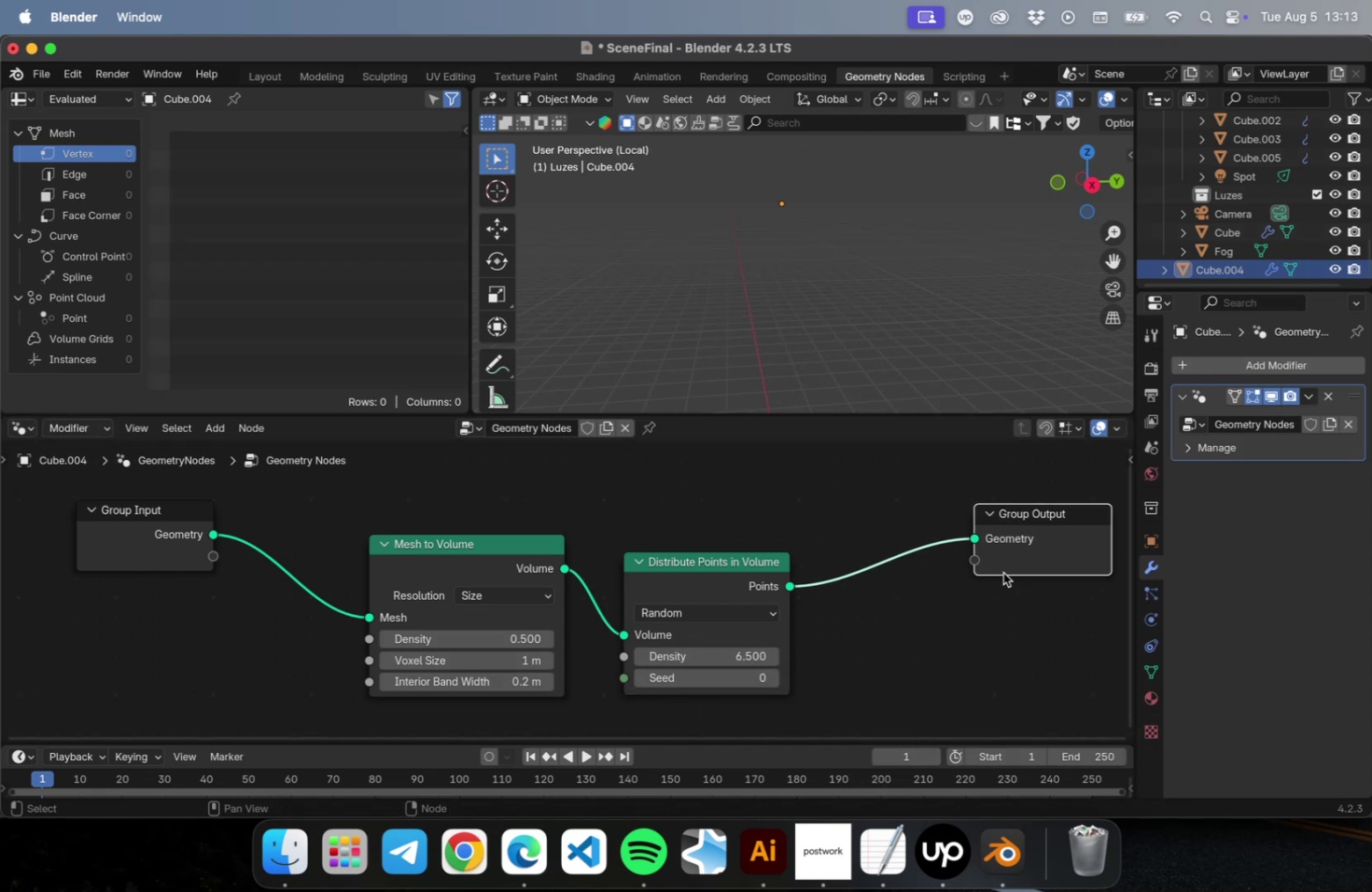 
type(Aset poin)
 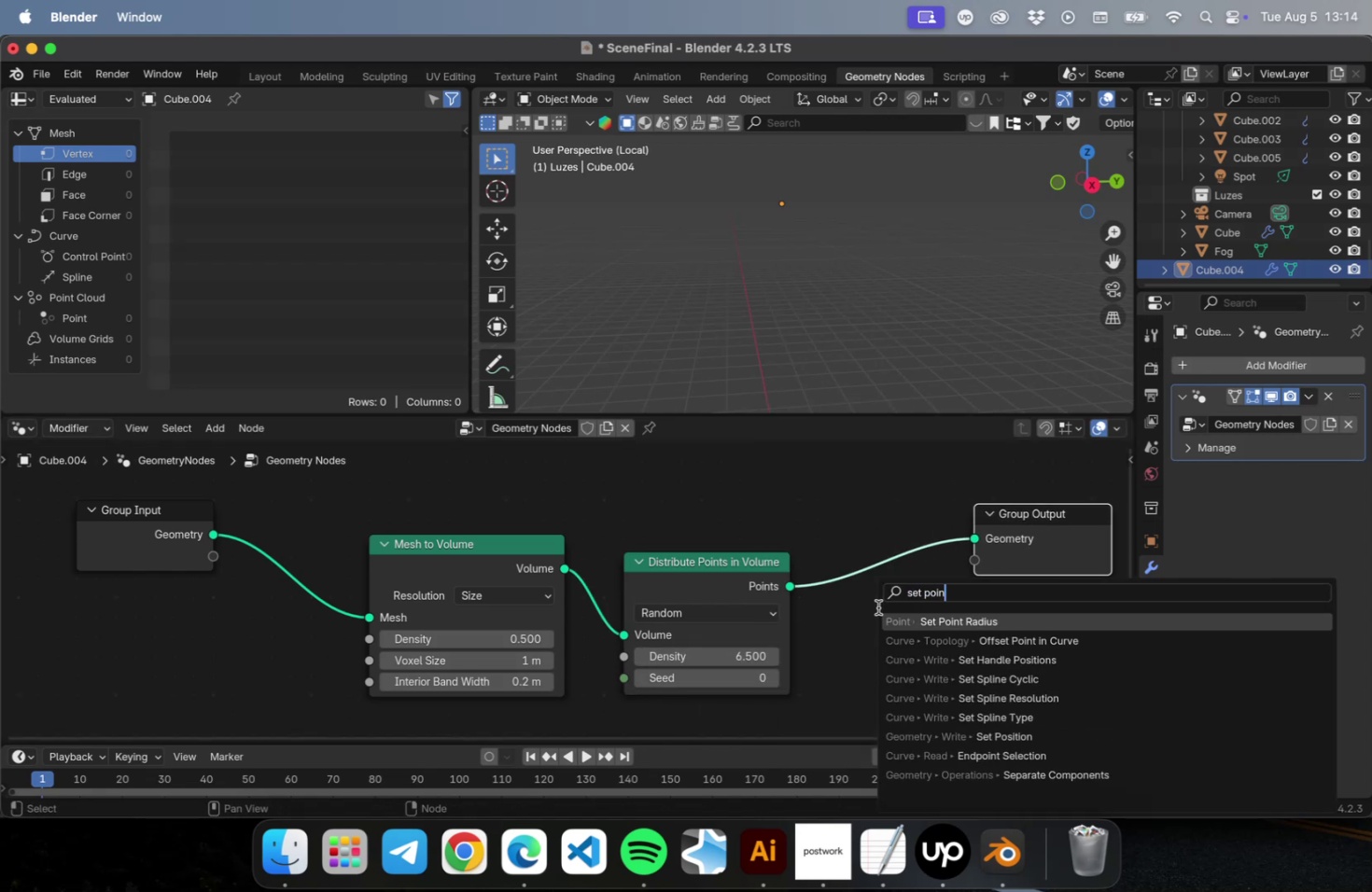 
key(Enter)
 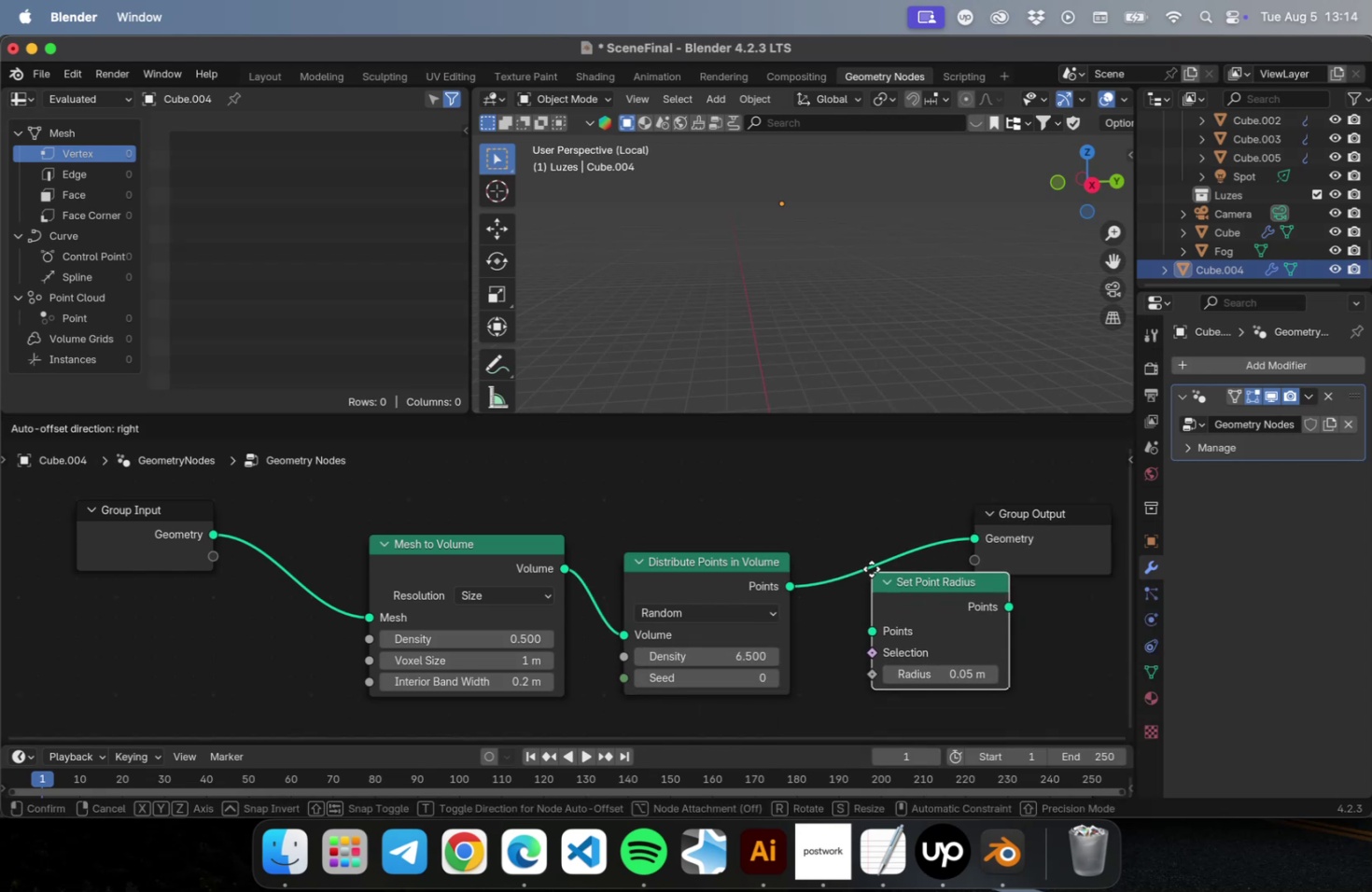 
left_click([870, 566])
 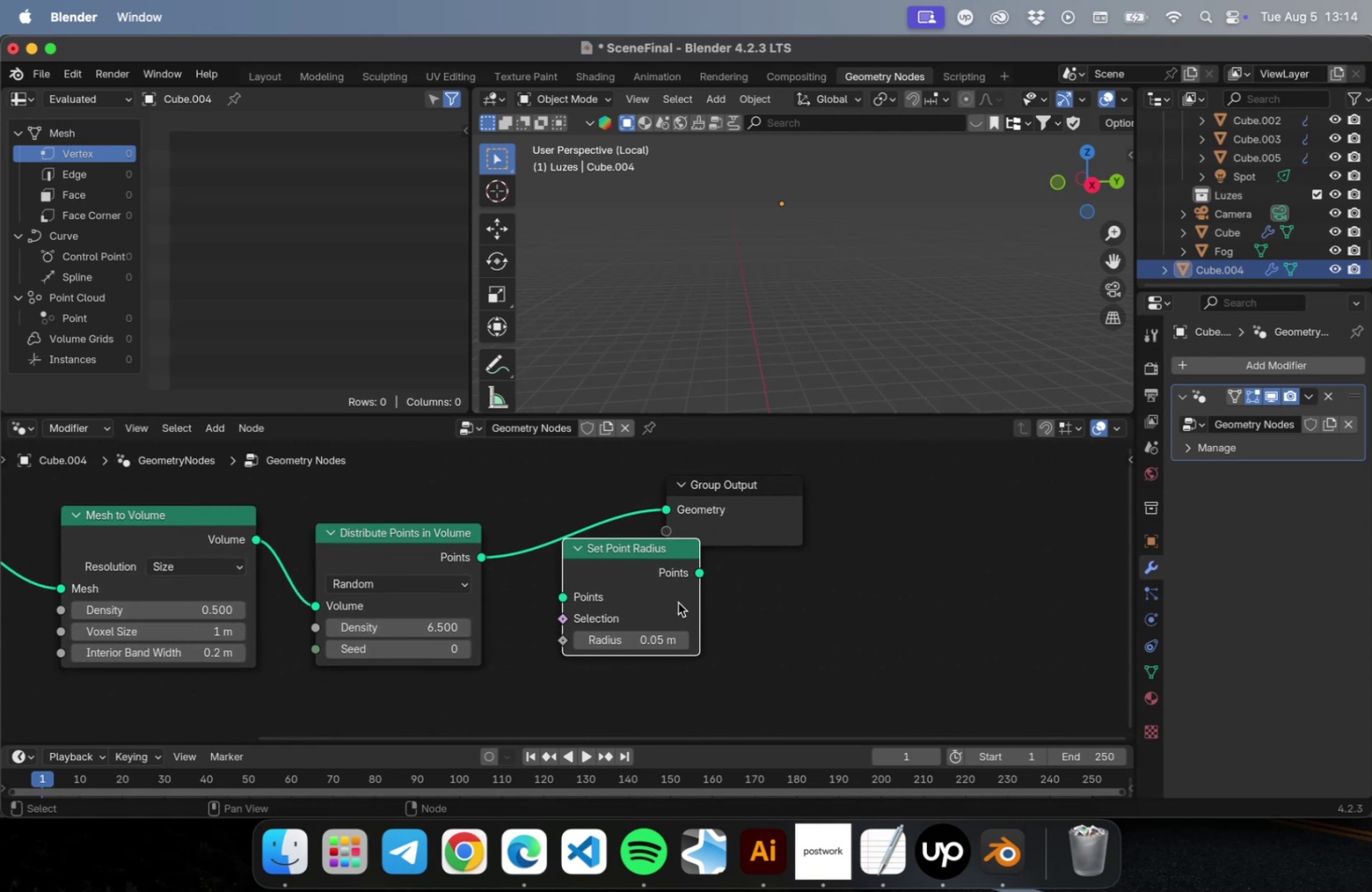 
left_click_drag(start_coordinate=[712, 484], to_coordinate=[909, 507])
 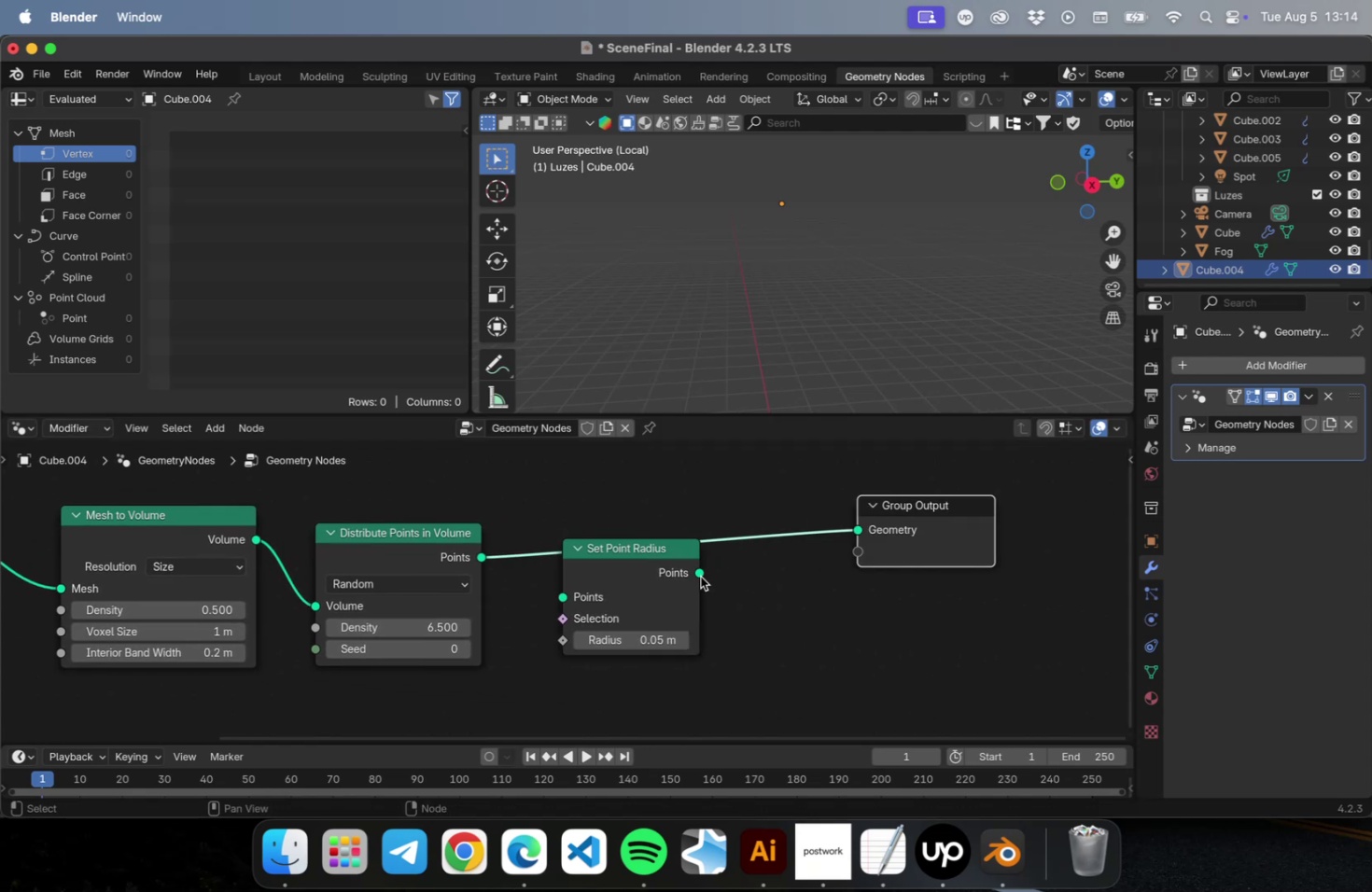 
left_click_drag(start_coordinate=[700, 575], to_coordinate=[855, 536])
 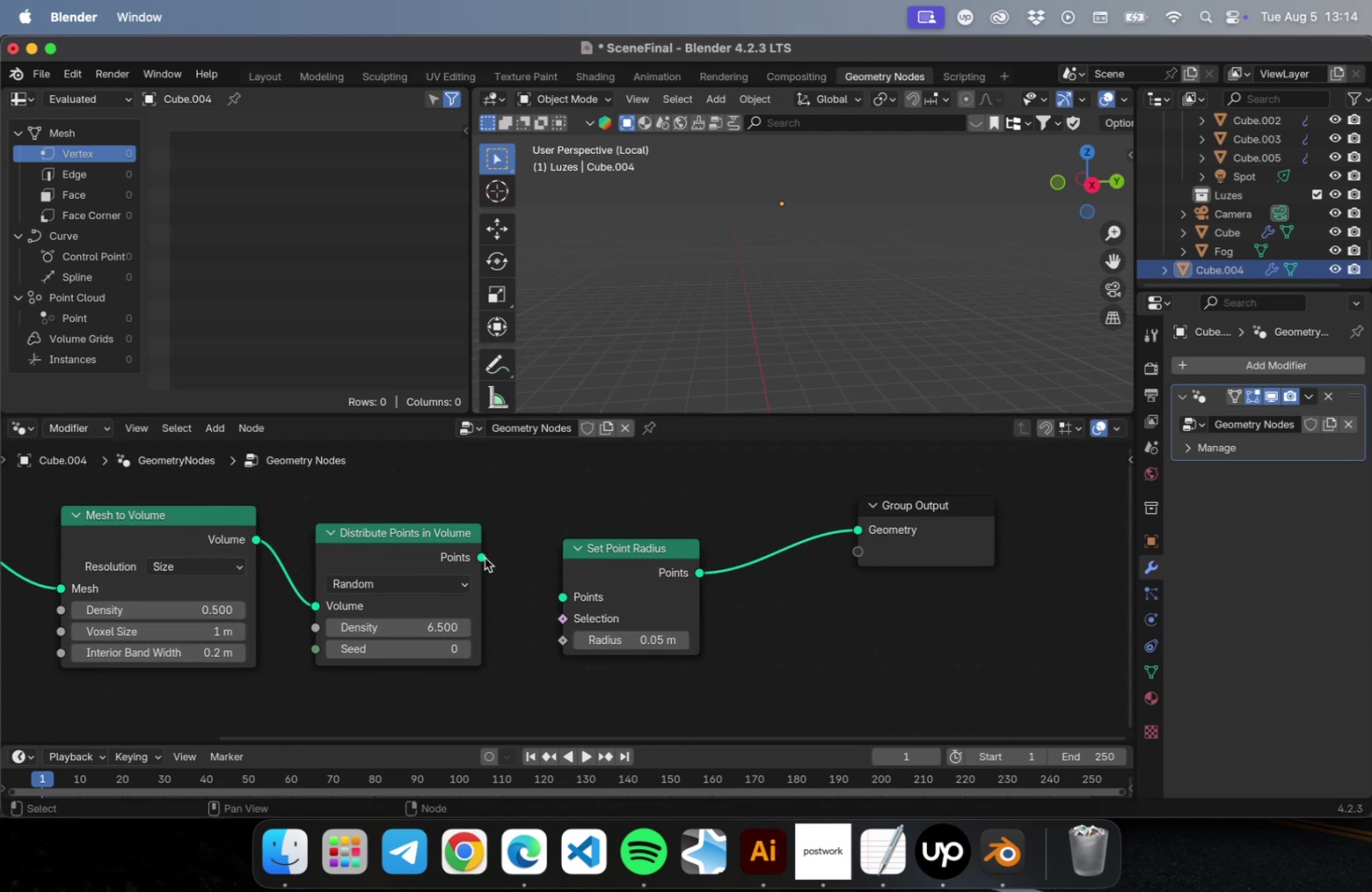 
left_click_drag(start_coordinate=[481, 556], to_coordinate=[566, 600])
 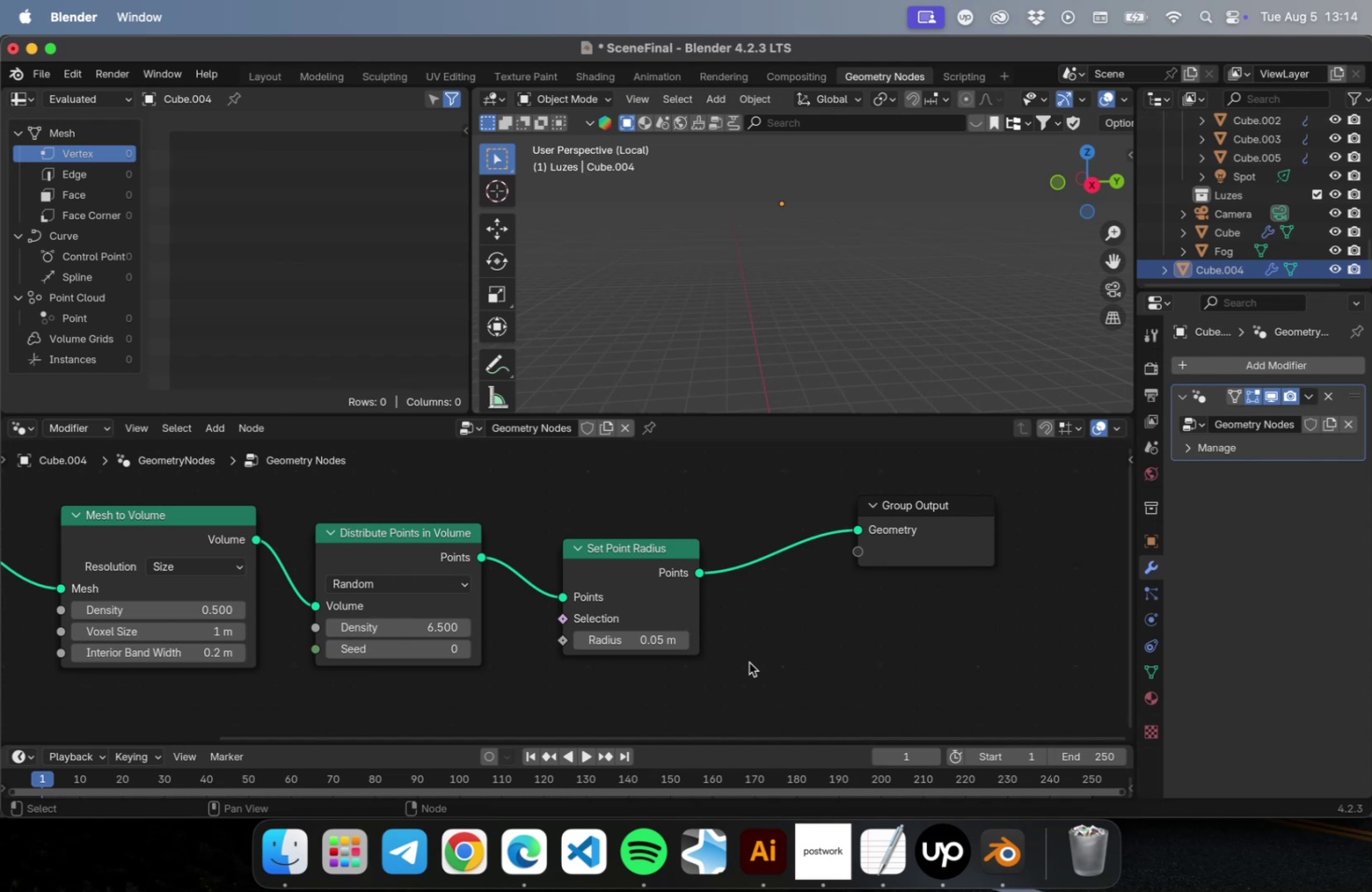 
wait(10.15)
 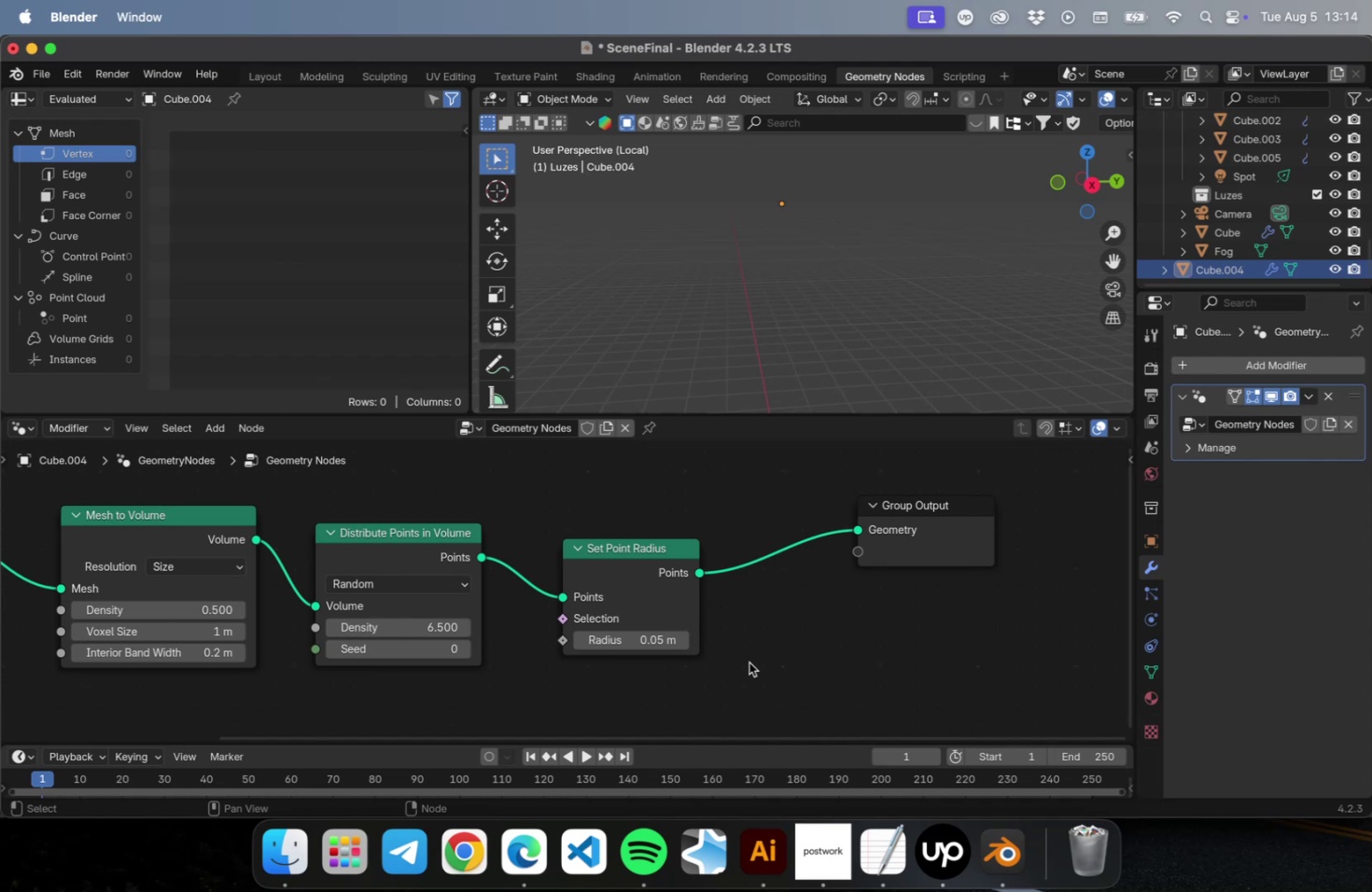 
left_click_drag(start_coordinate=[654, 544], to_coordinate=[747, 555])
 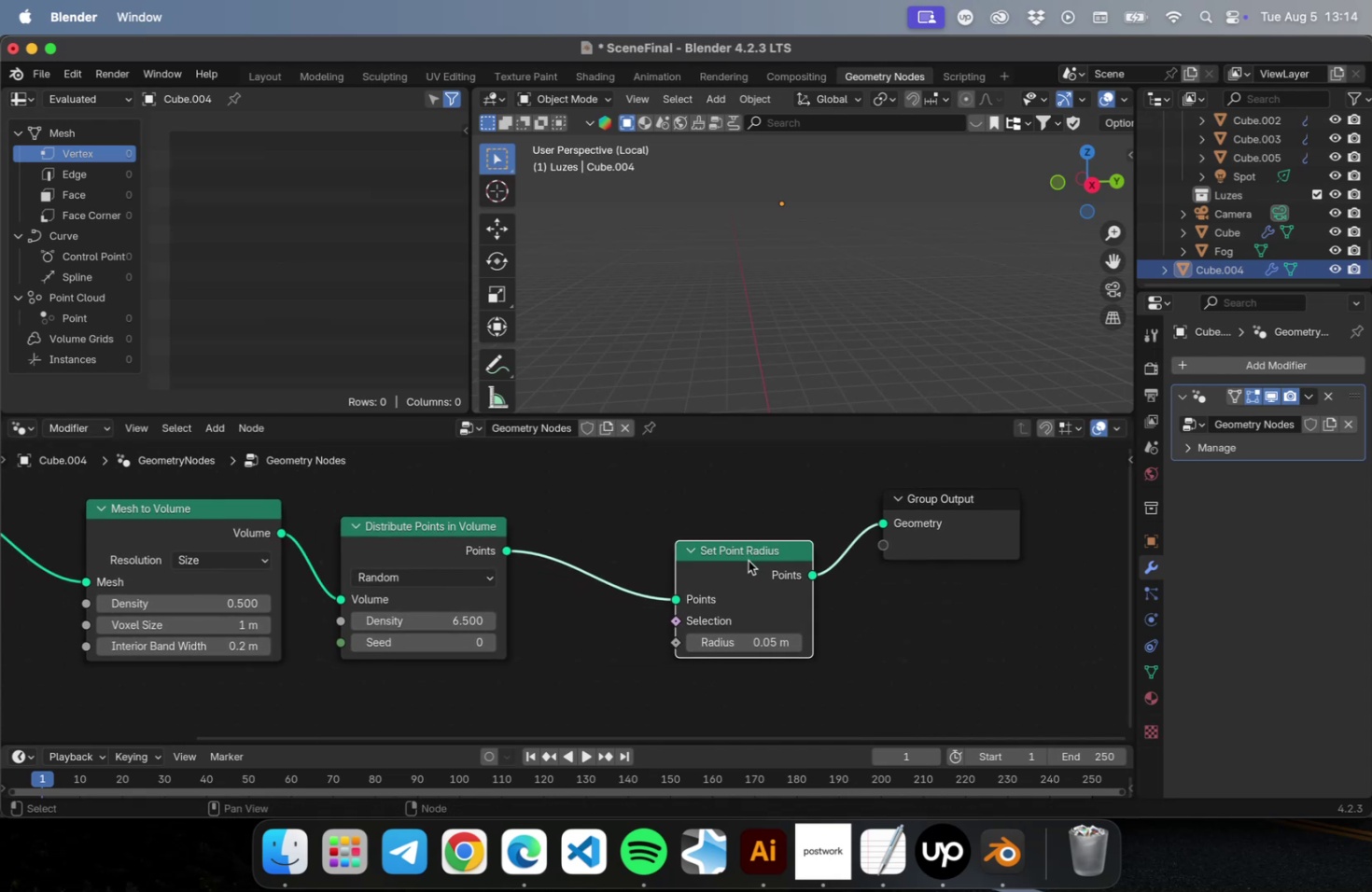 
type(Arand)
 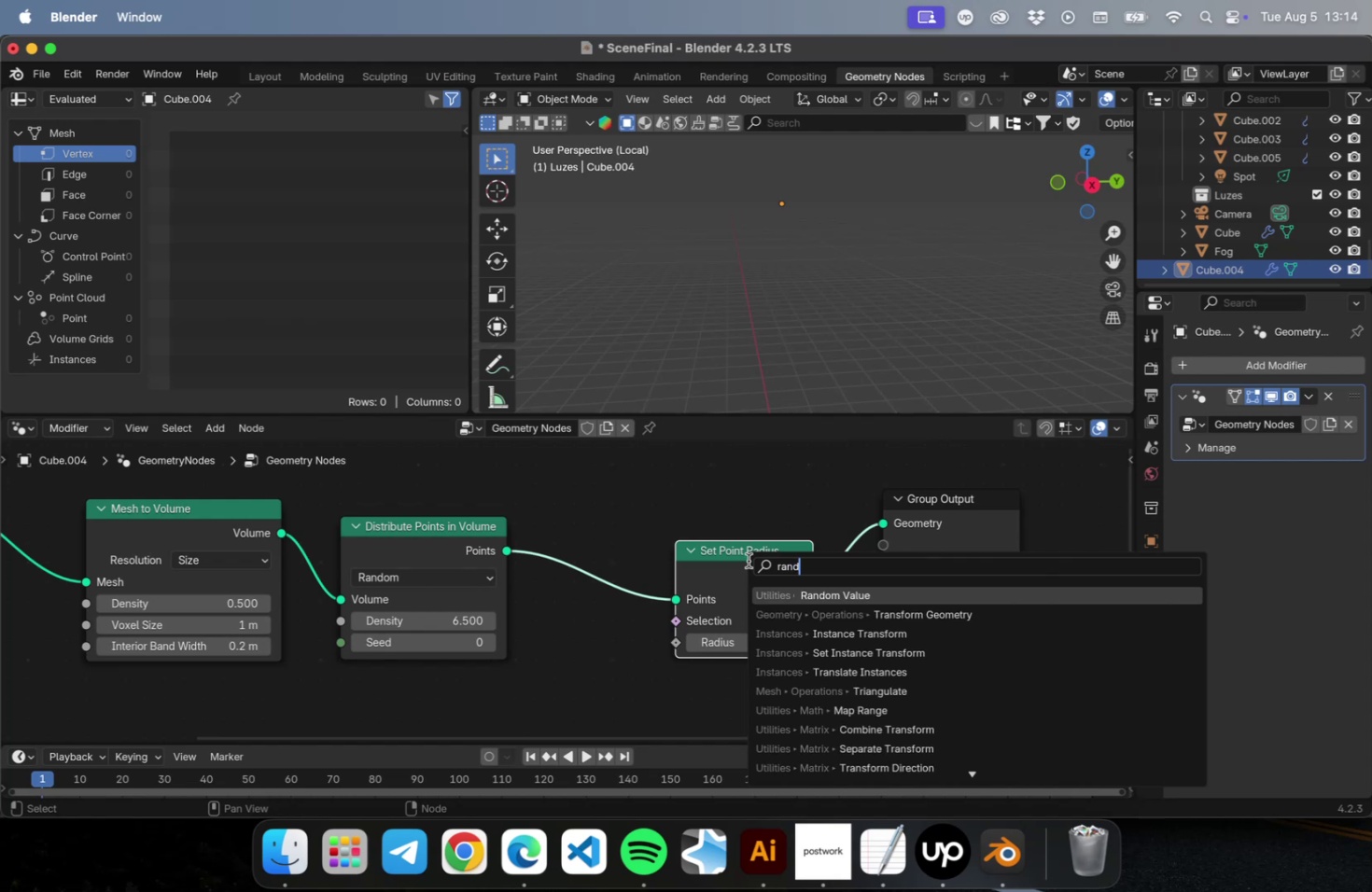 
key(Enter)
 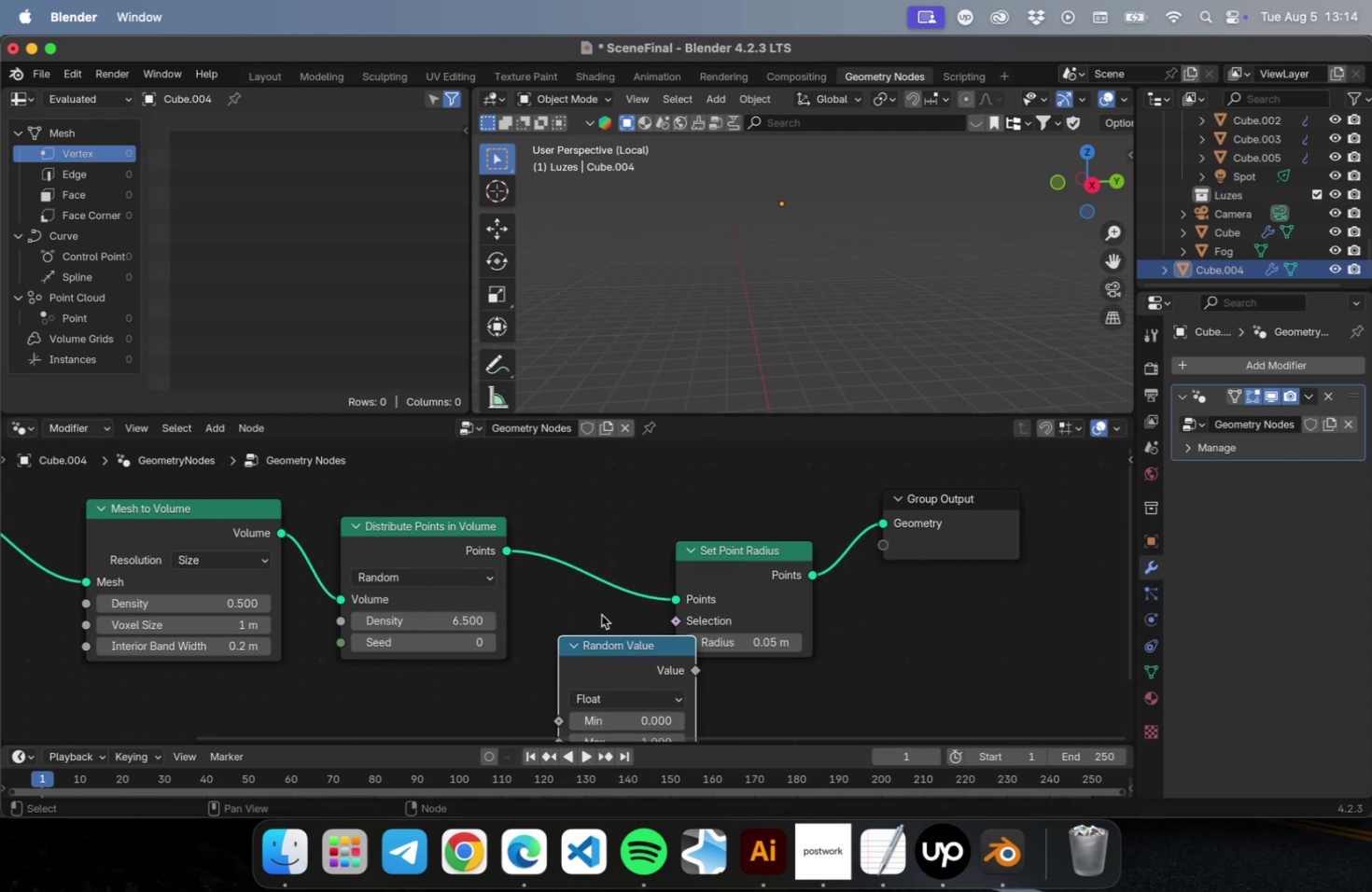 
left_click_drag(start_coordinate=[721, 551], to_coordinate=[742, 542])
 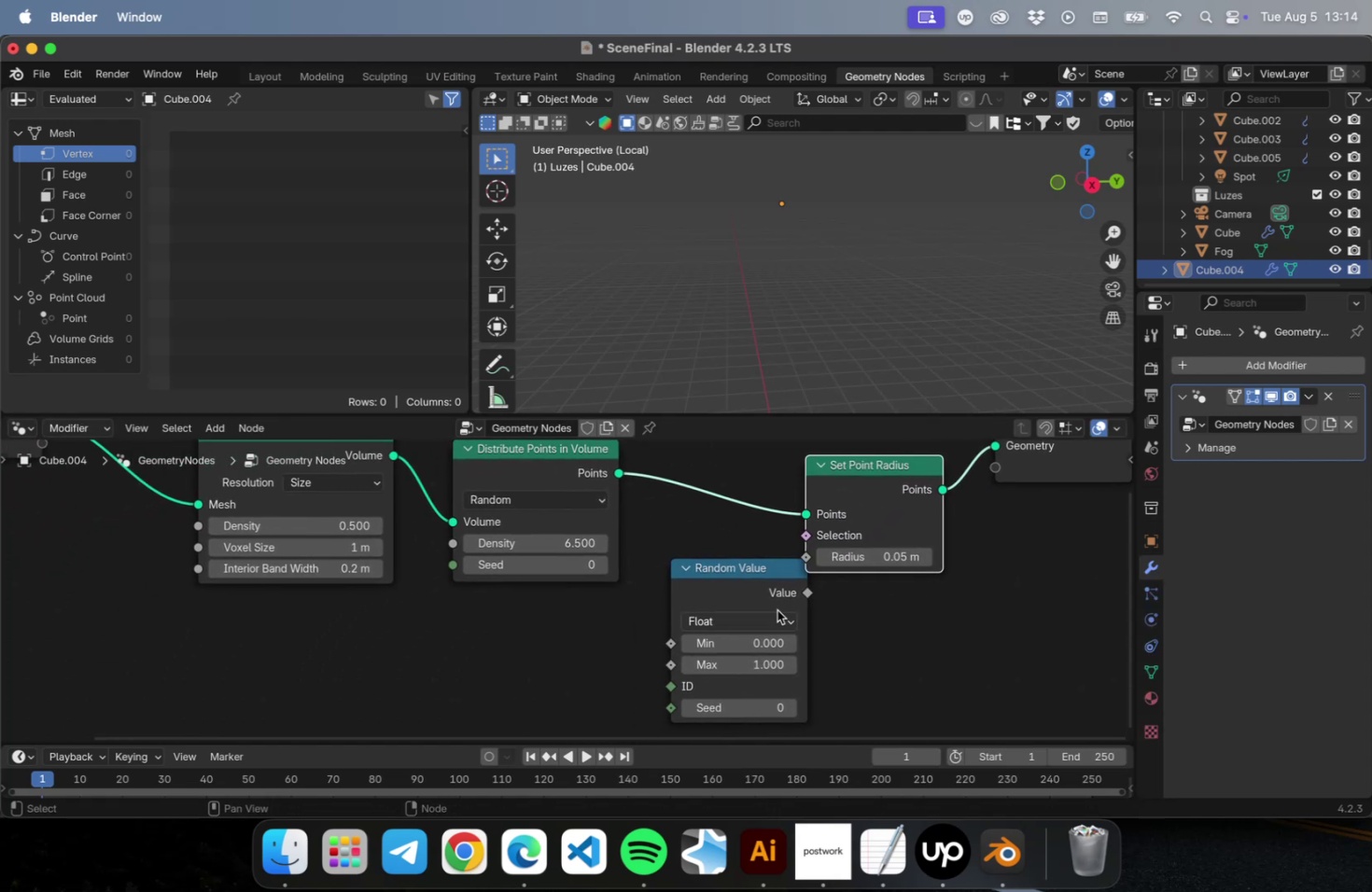 
left_click_drag(start_coordinate=[748, 578], to_coordinate=[710, 612])
 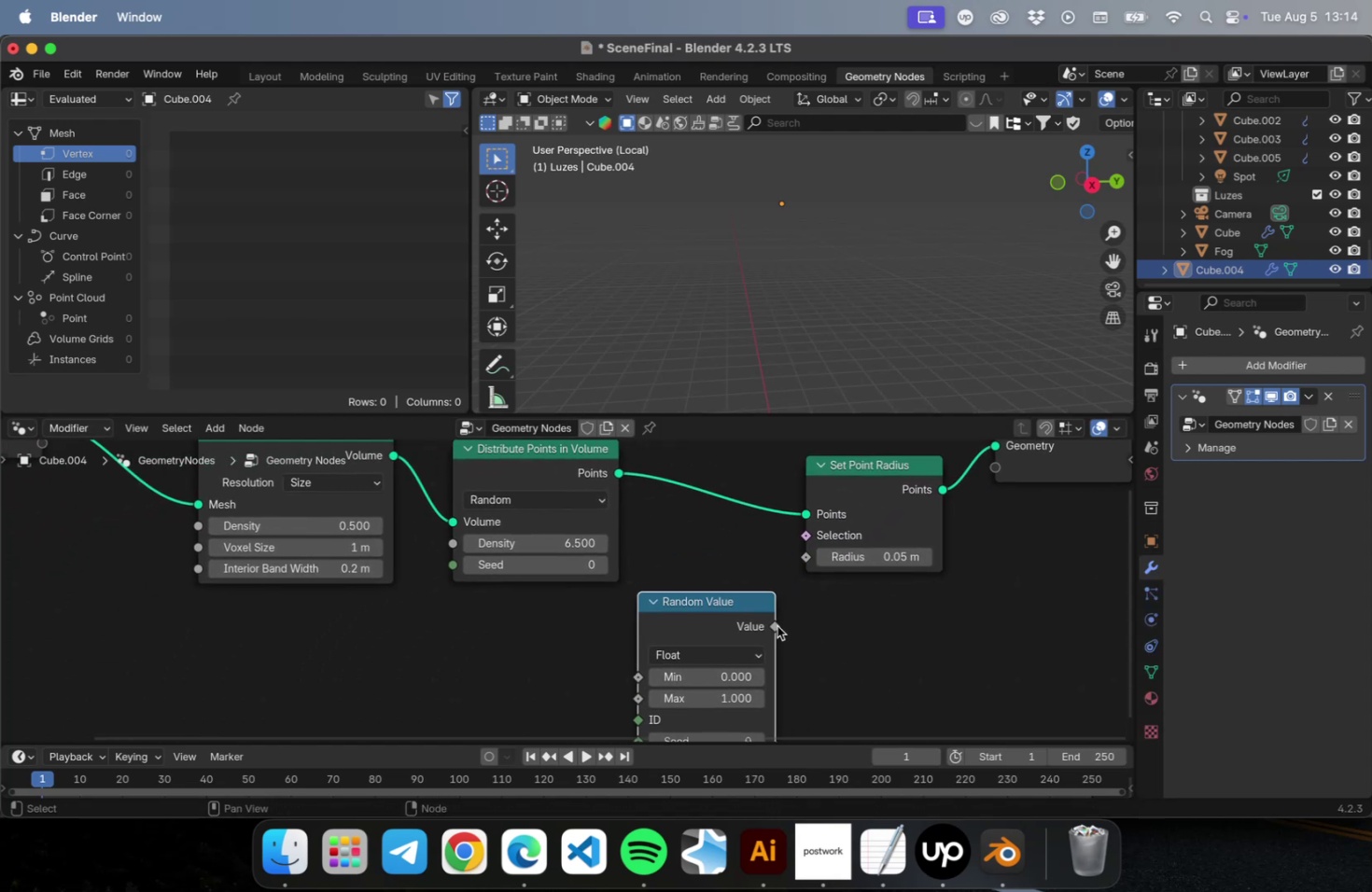 
left_click_drag(start_coordinate=[777, 625], to_coordinate=[806, 559])
 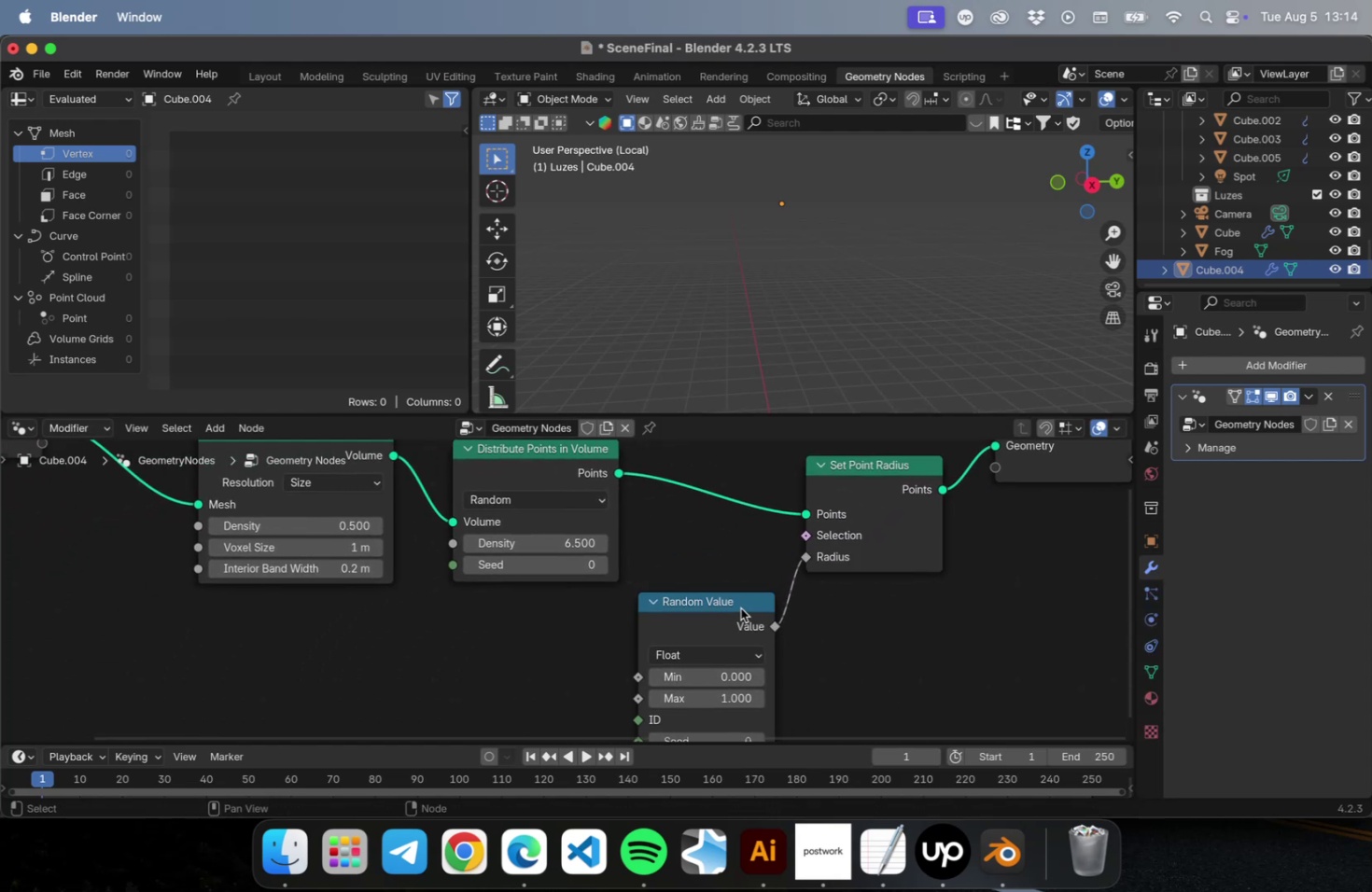 
left_click_drag(start_coordinate=[736, 605], to_coordinate=[731, 602])
 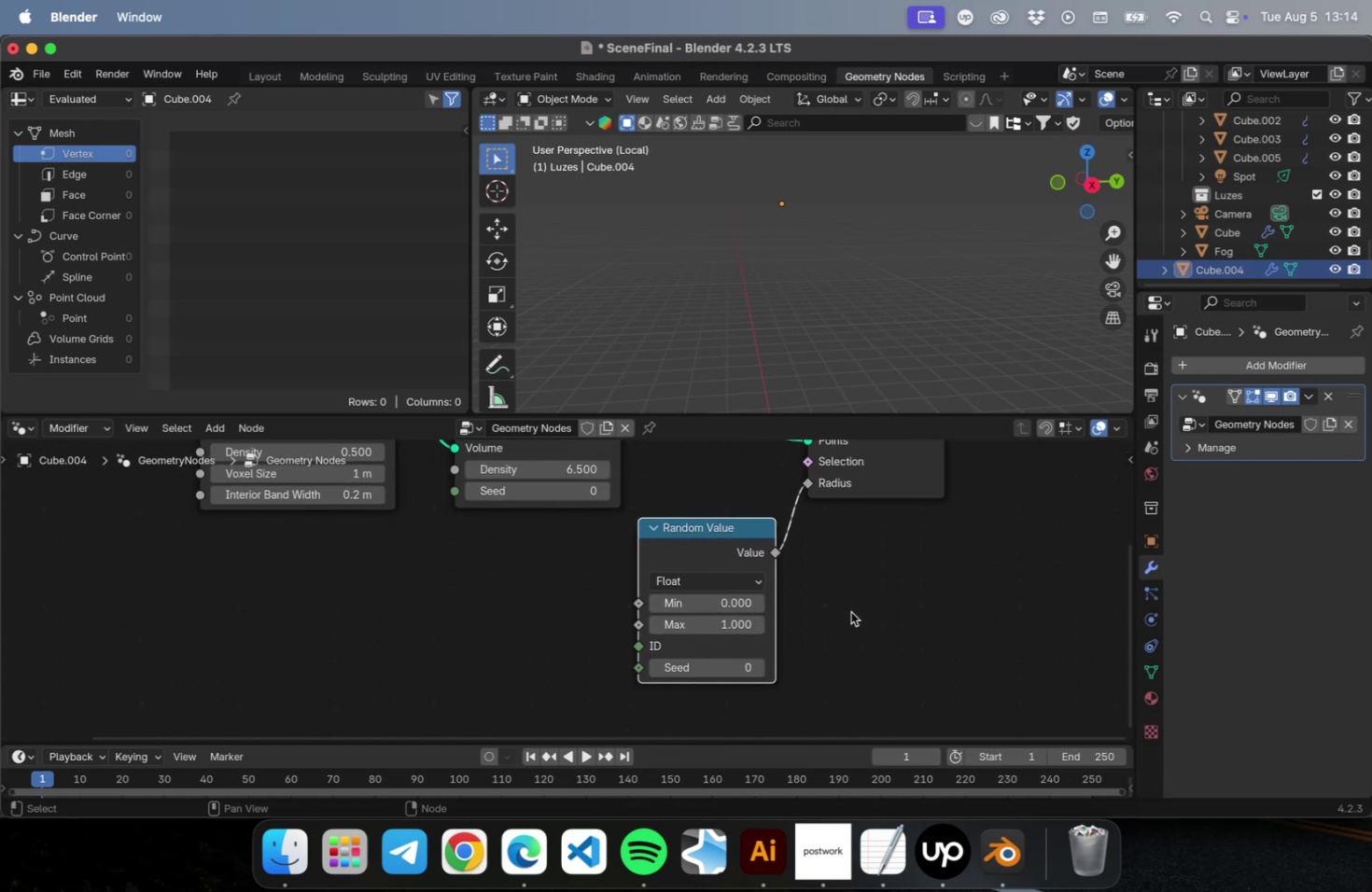 
left_click([719, 601])
 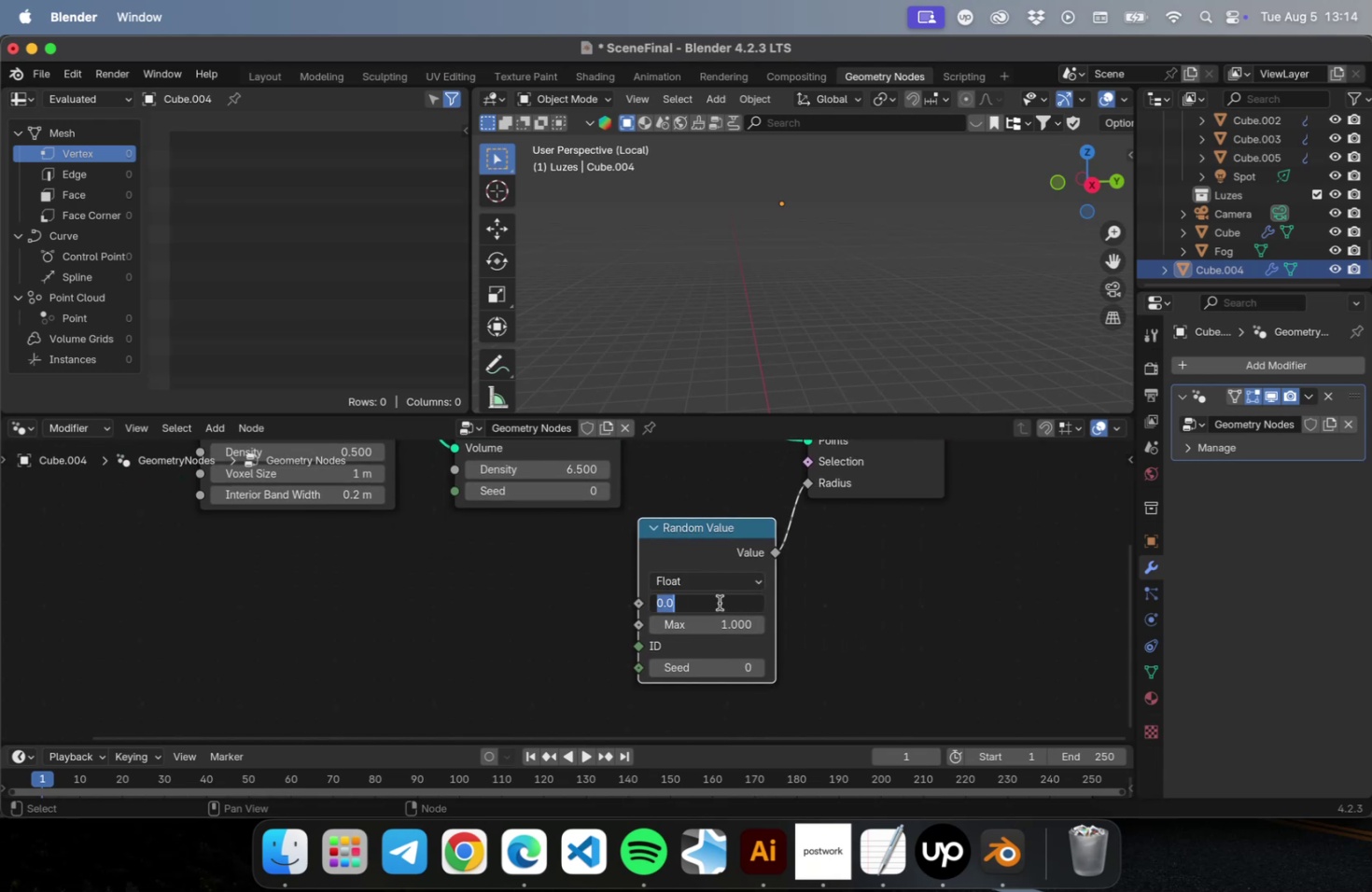 
type(0.010)
key(Tab)
type(0.020)
key(Tab)
type(\)
key(Escape)
 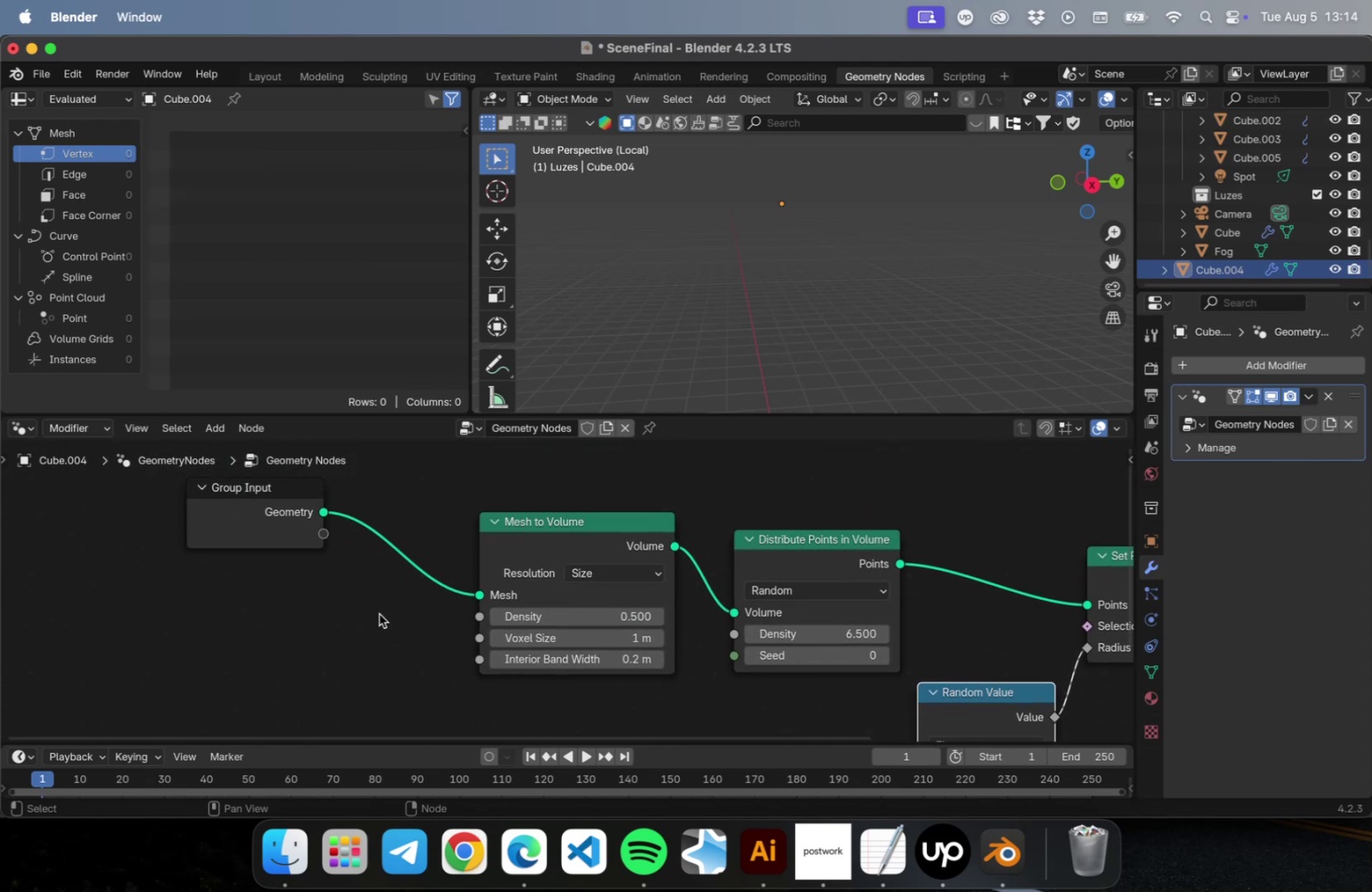 
wait(6.45)
 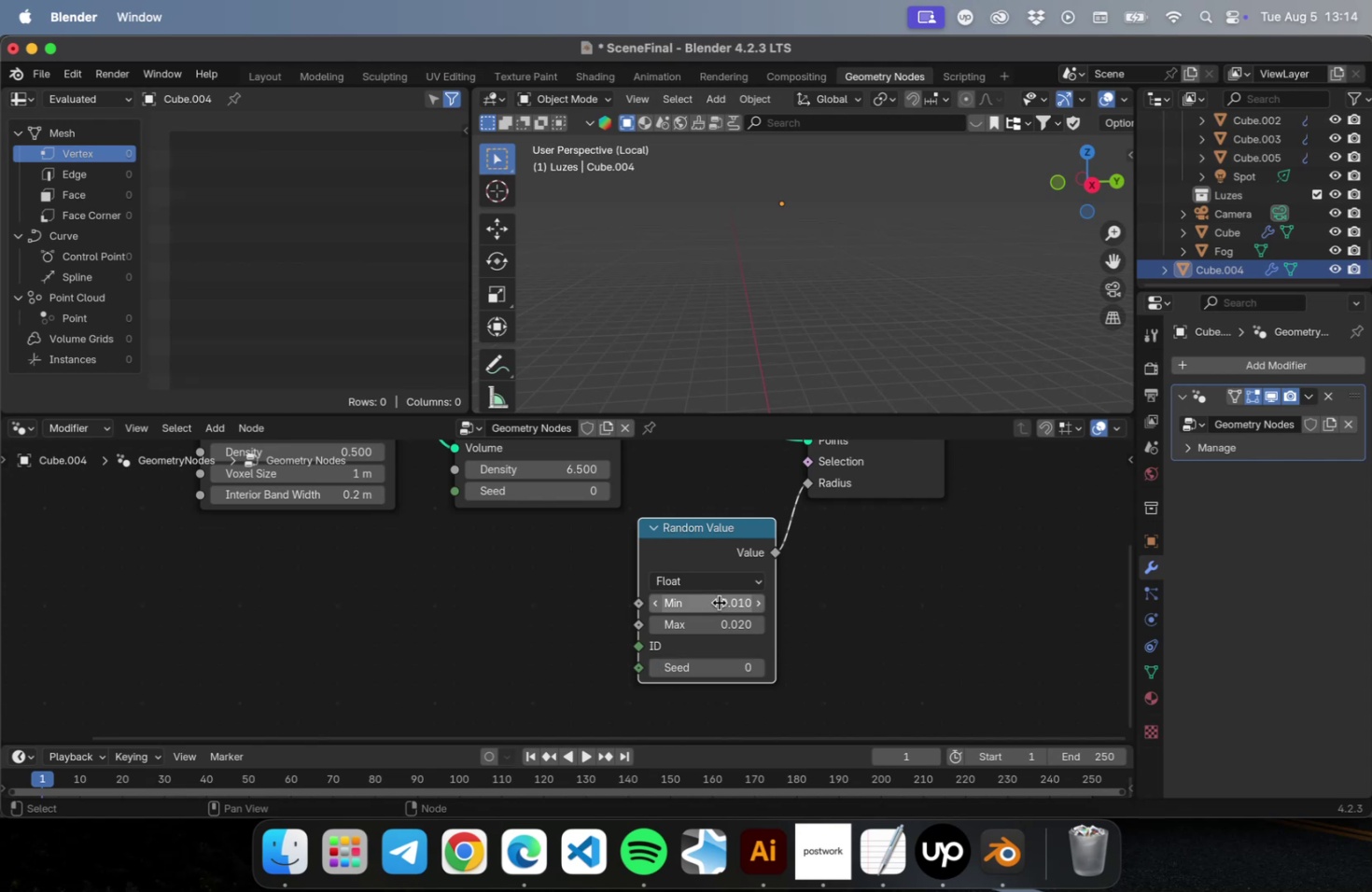 
left_click_drag(start_coordinate=[525, 552], to_coordinate=[446, 546])
 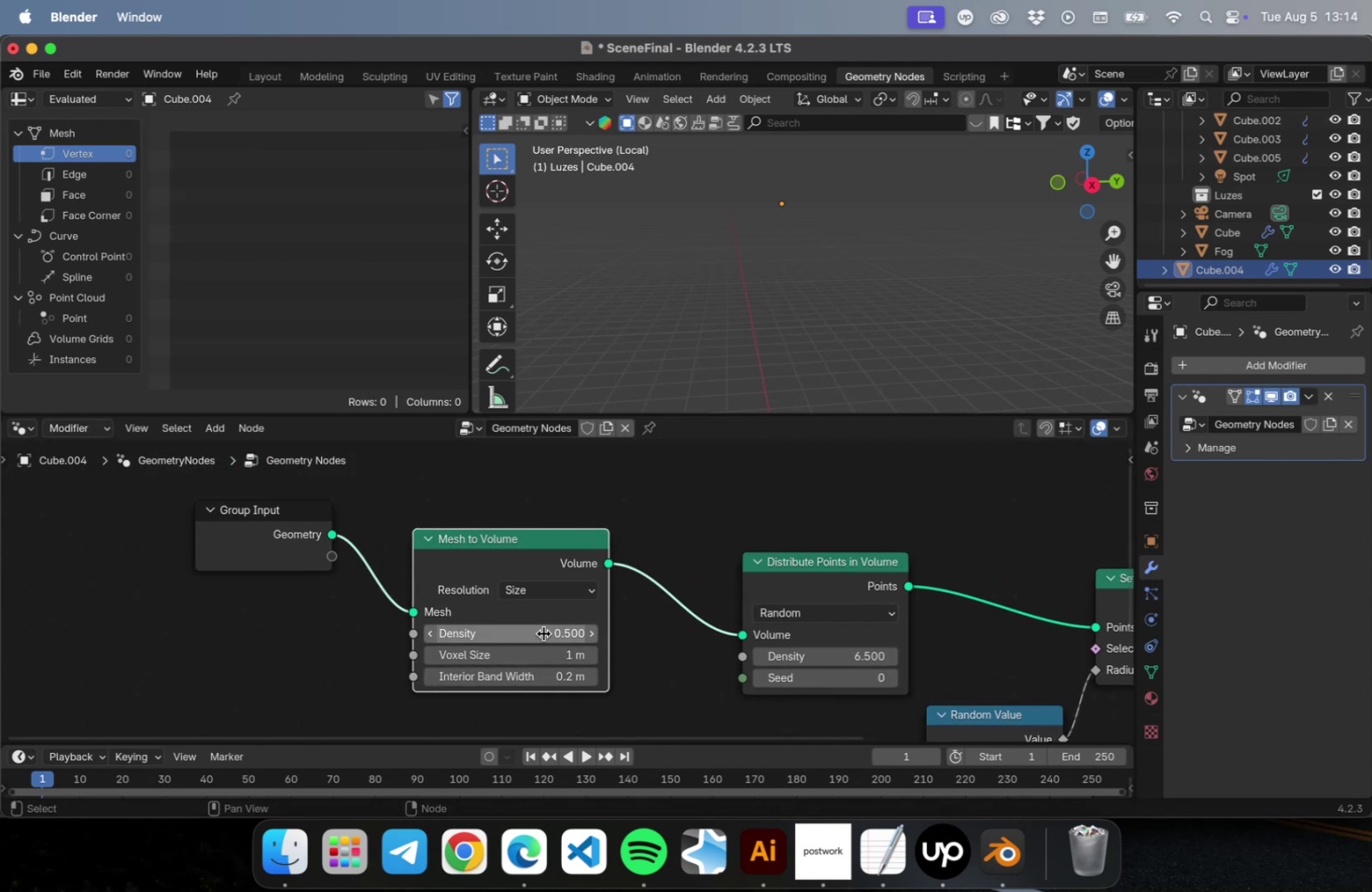 
left_click_drag(start_coordinate=[544, 633], to_coordinate=[615, 632])
 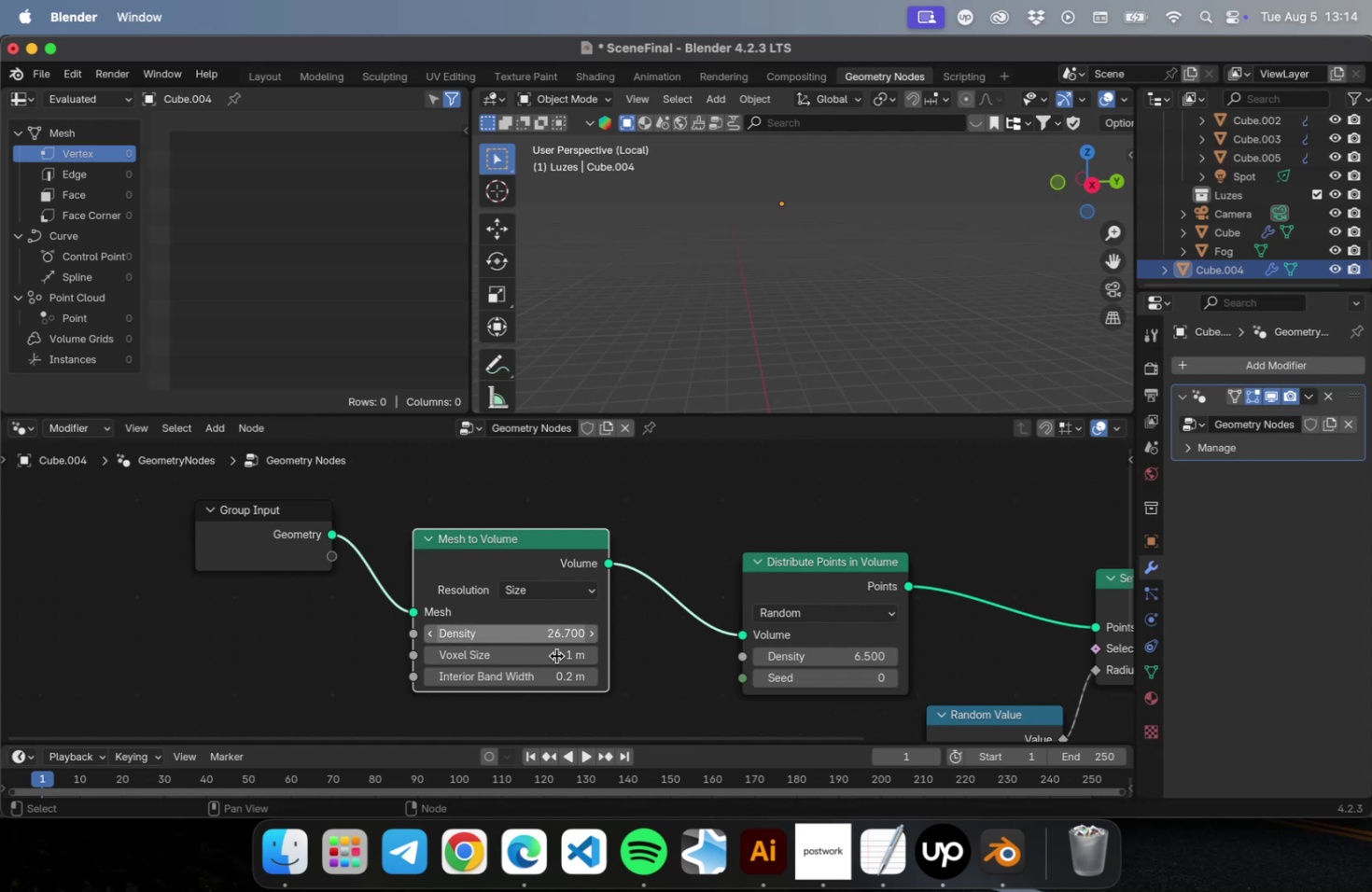 
key(Meta+Z)
 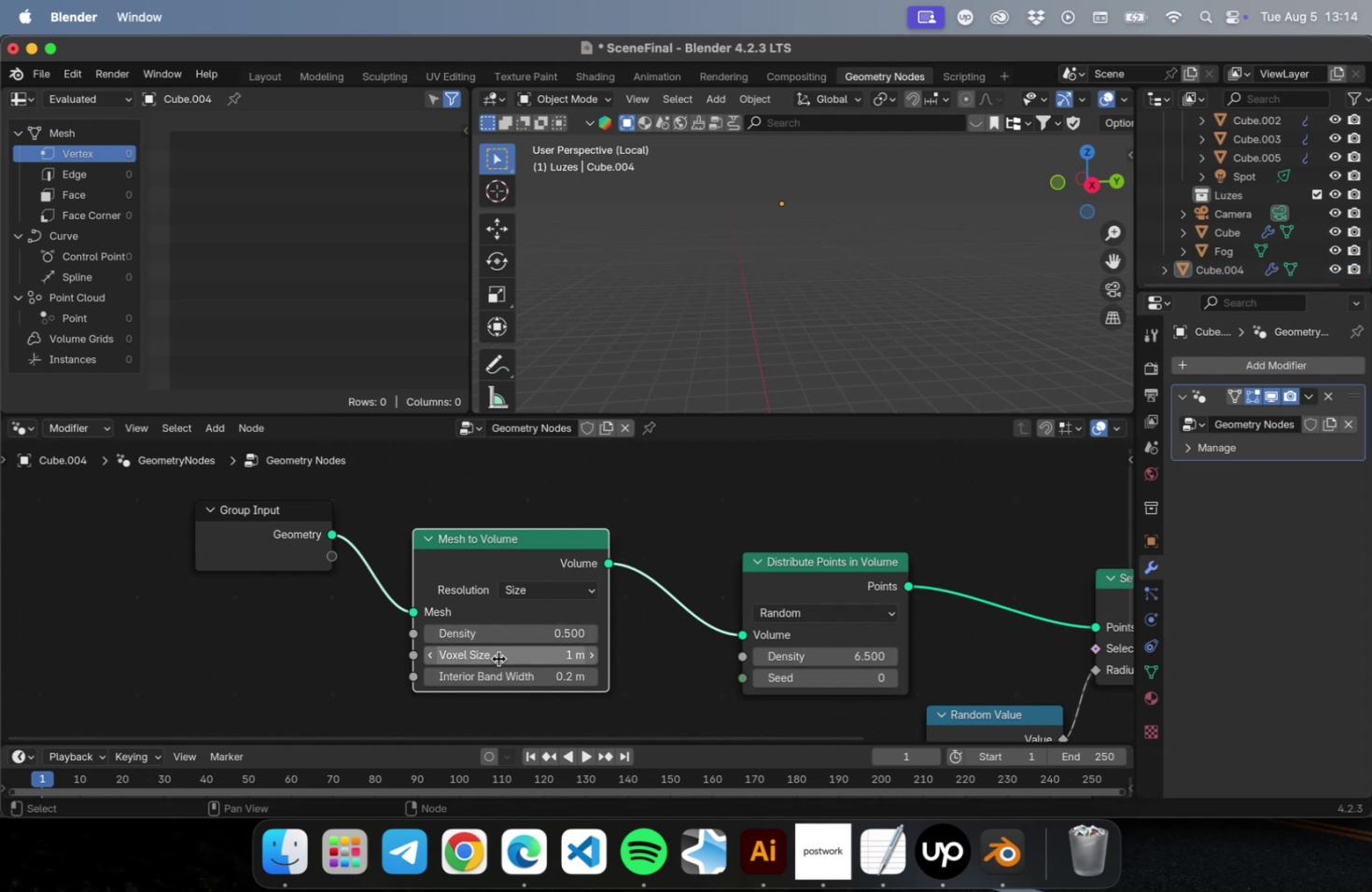 
left_click_drag(start_coordinate=[497, 657], to_coordinate=[481, 660])
 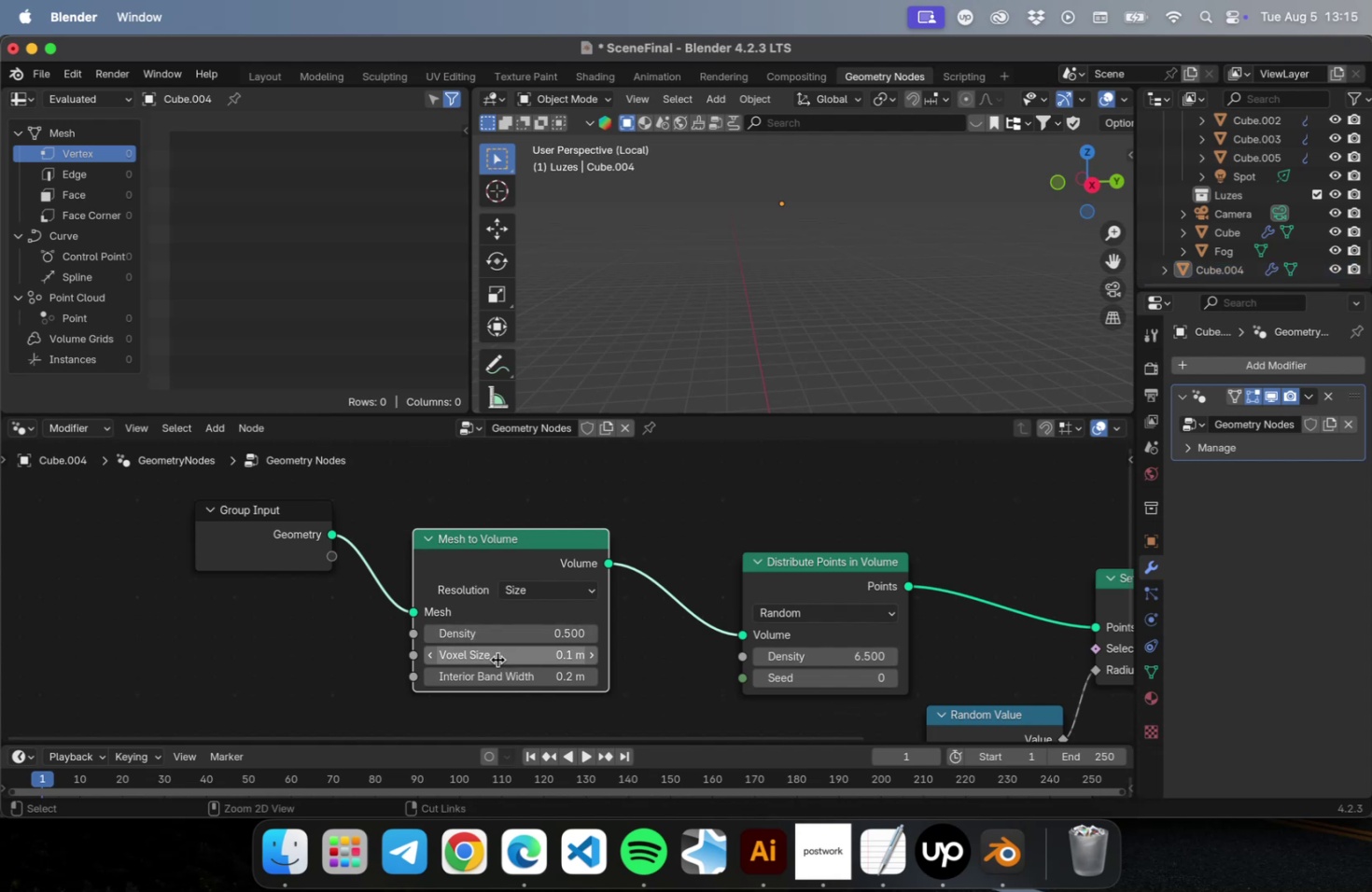 
key(Meta+CommandLeft)
 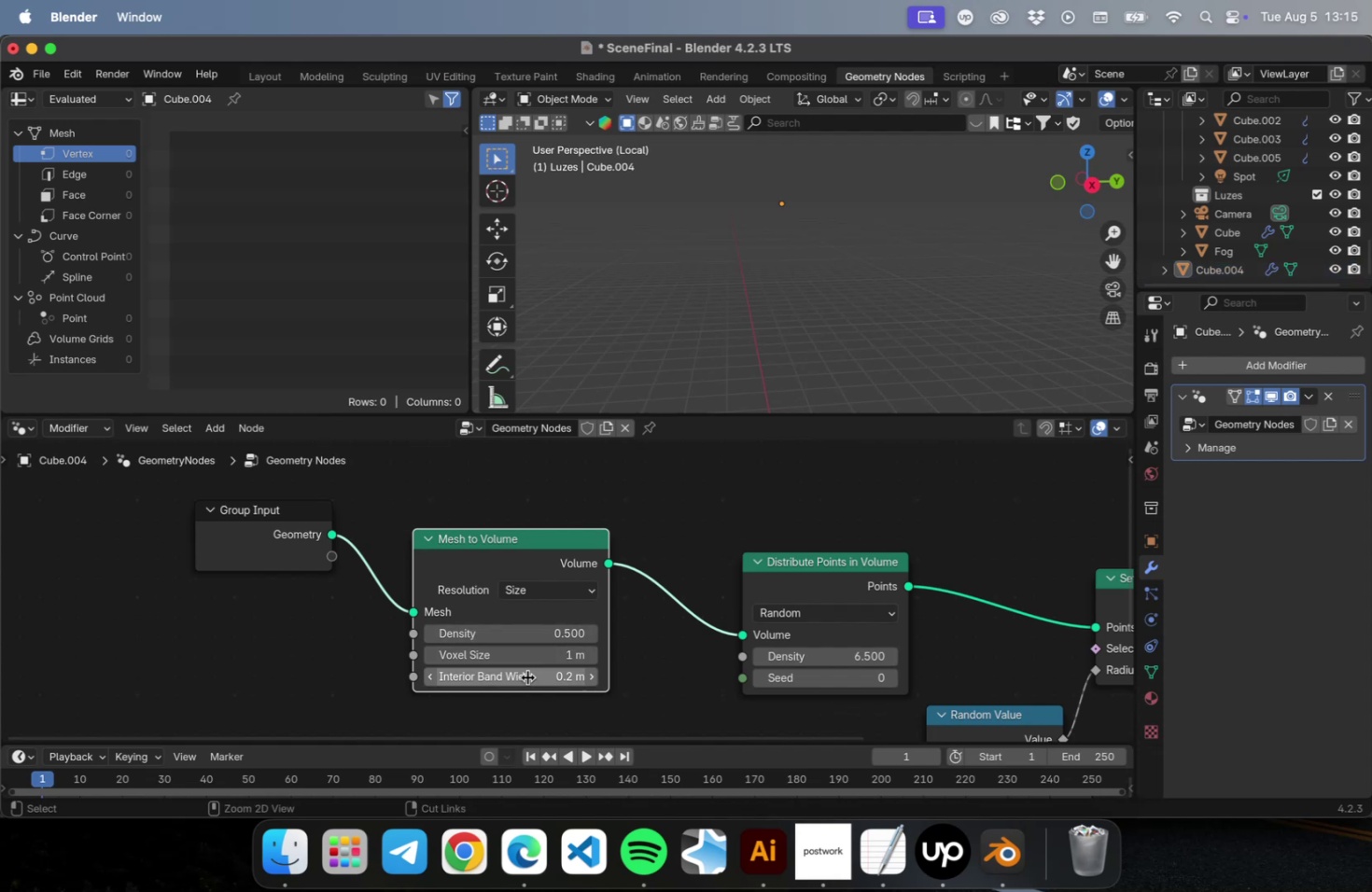 
key(Meta+Z)
 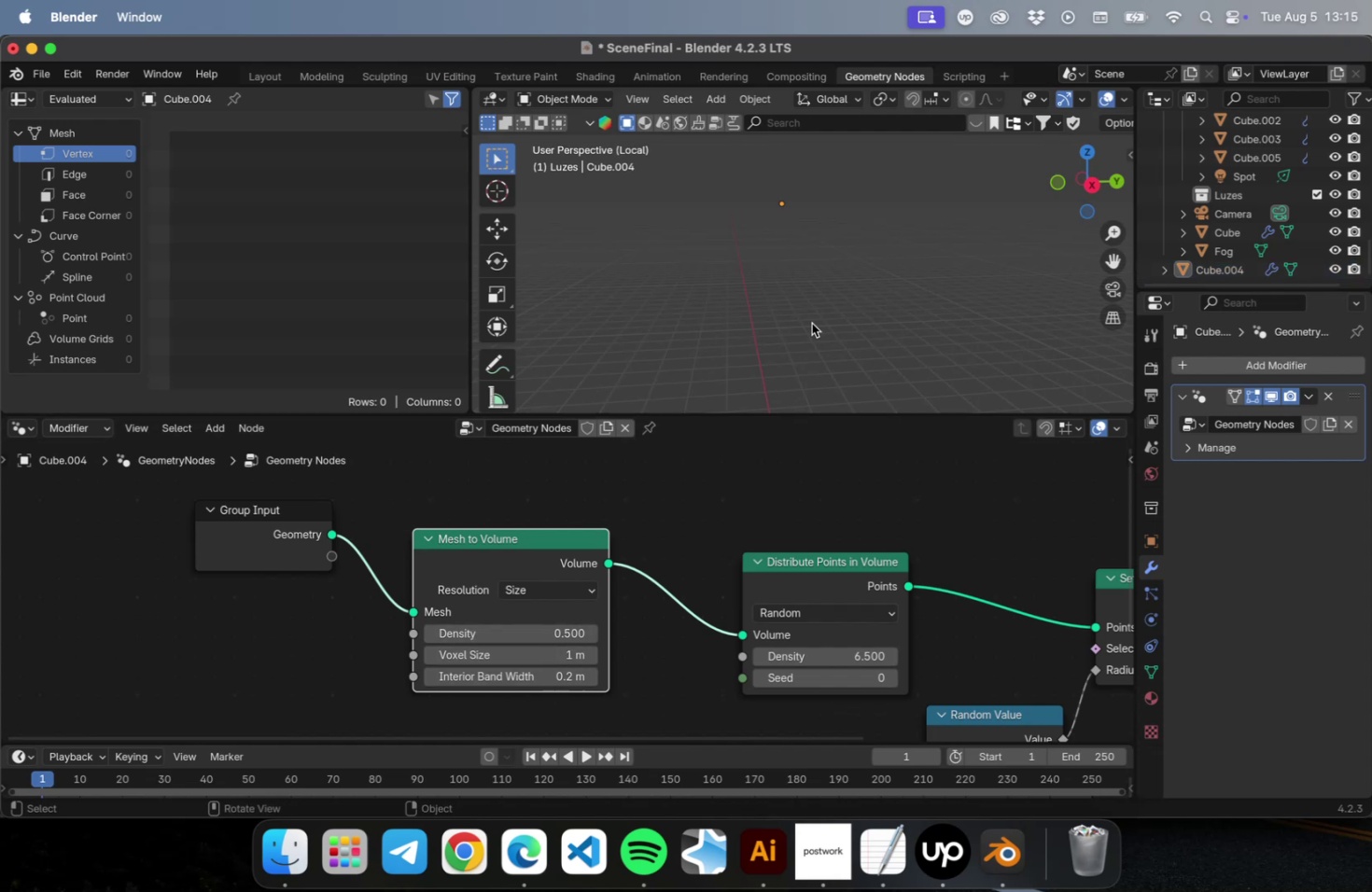 
left_click([811, 323])
 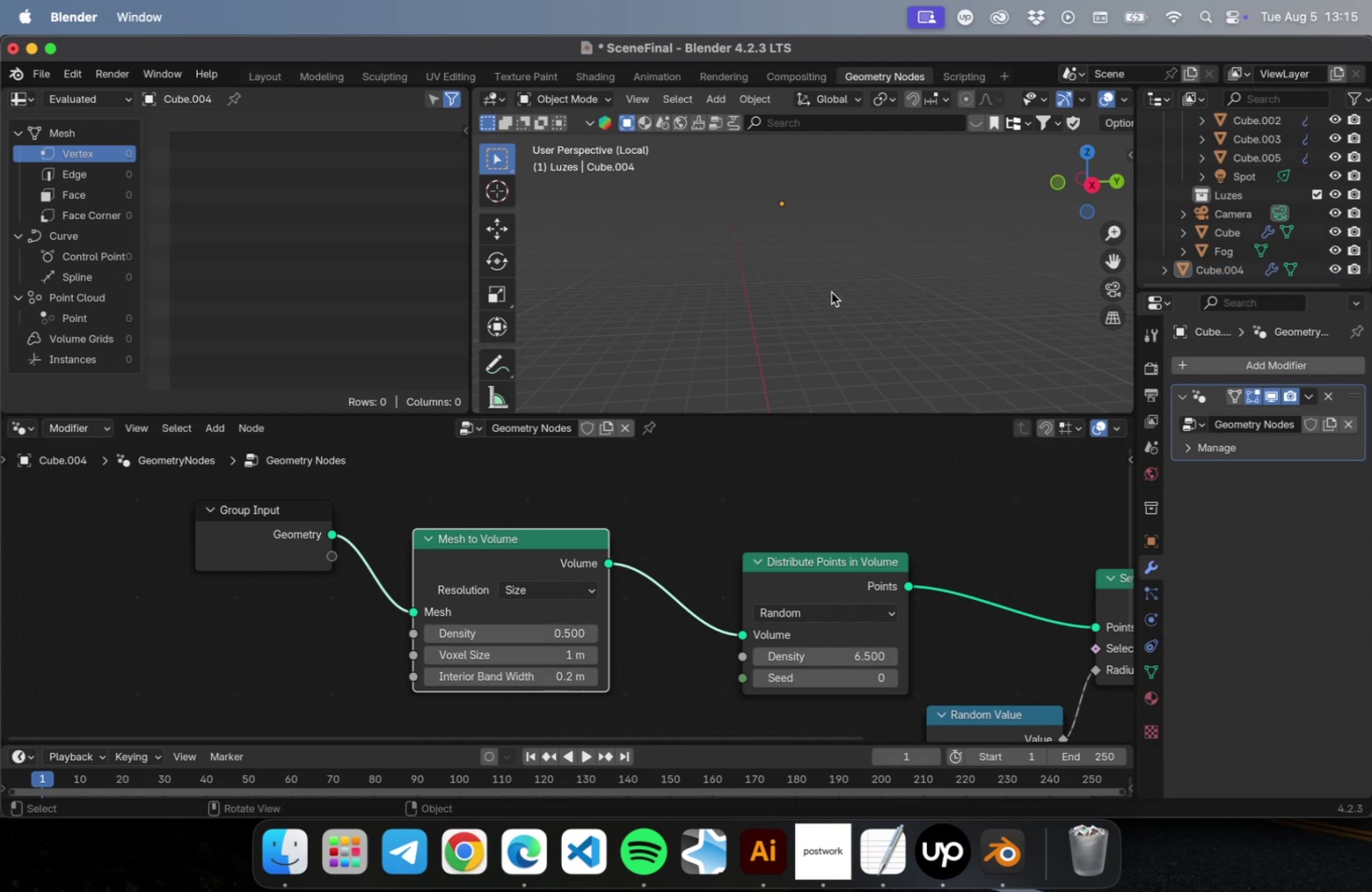 
left_click_drag(start_coordinate=[831, 293], to_coordinate=[691, 157])
 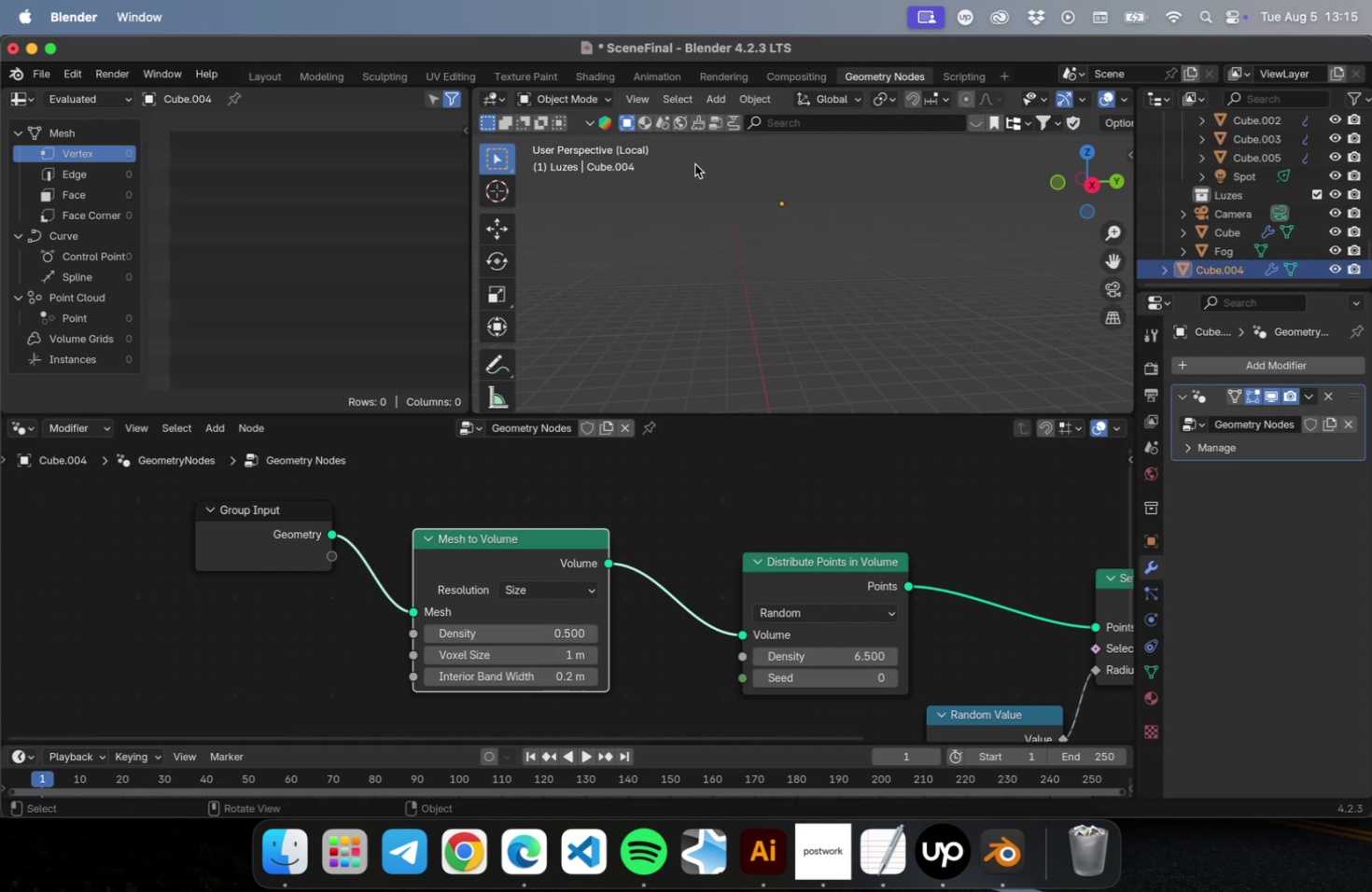 
key(NumLock)
 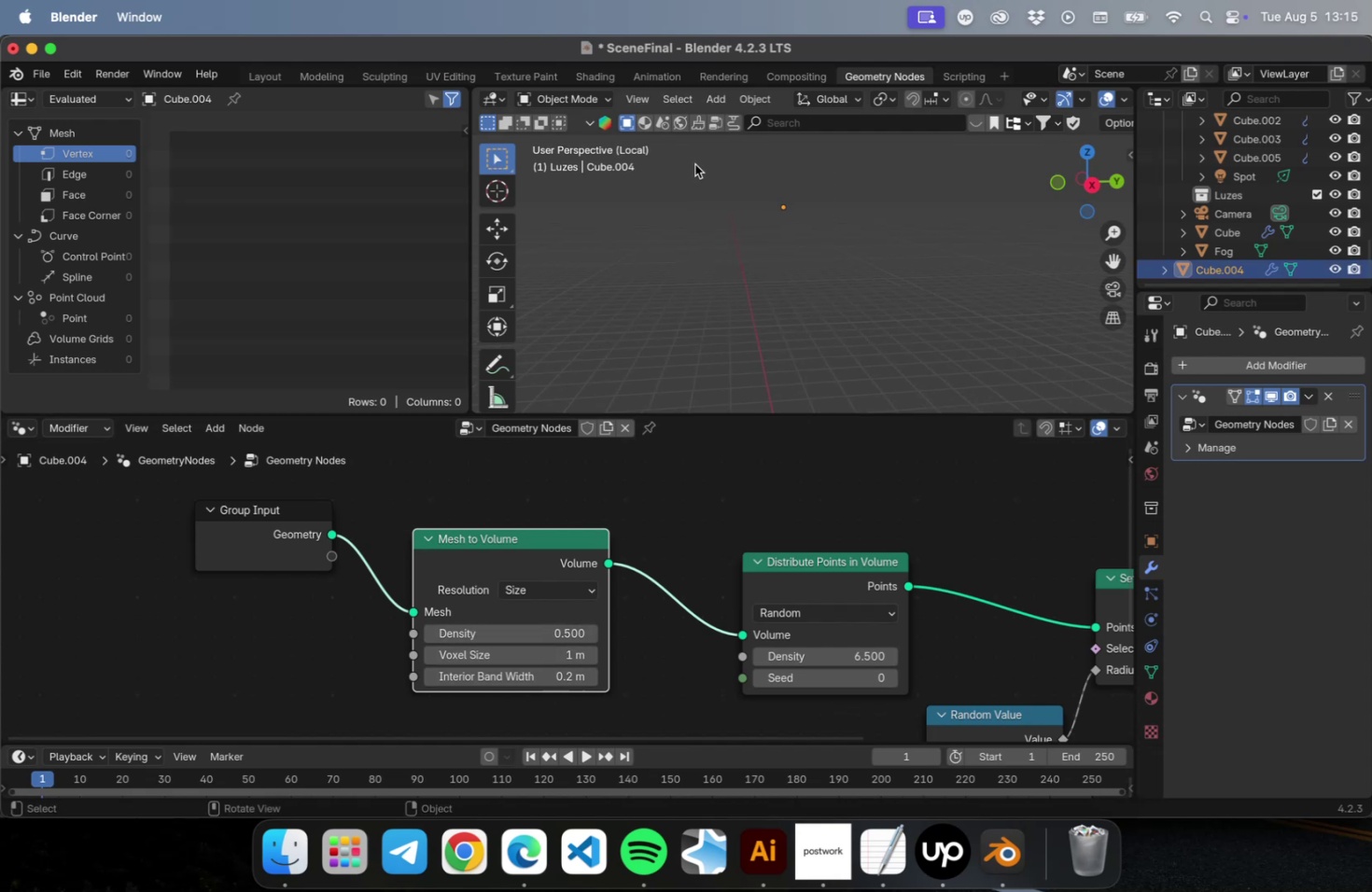 
key(NumpadDecimal)
 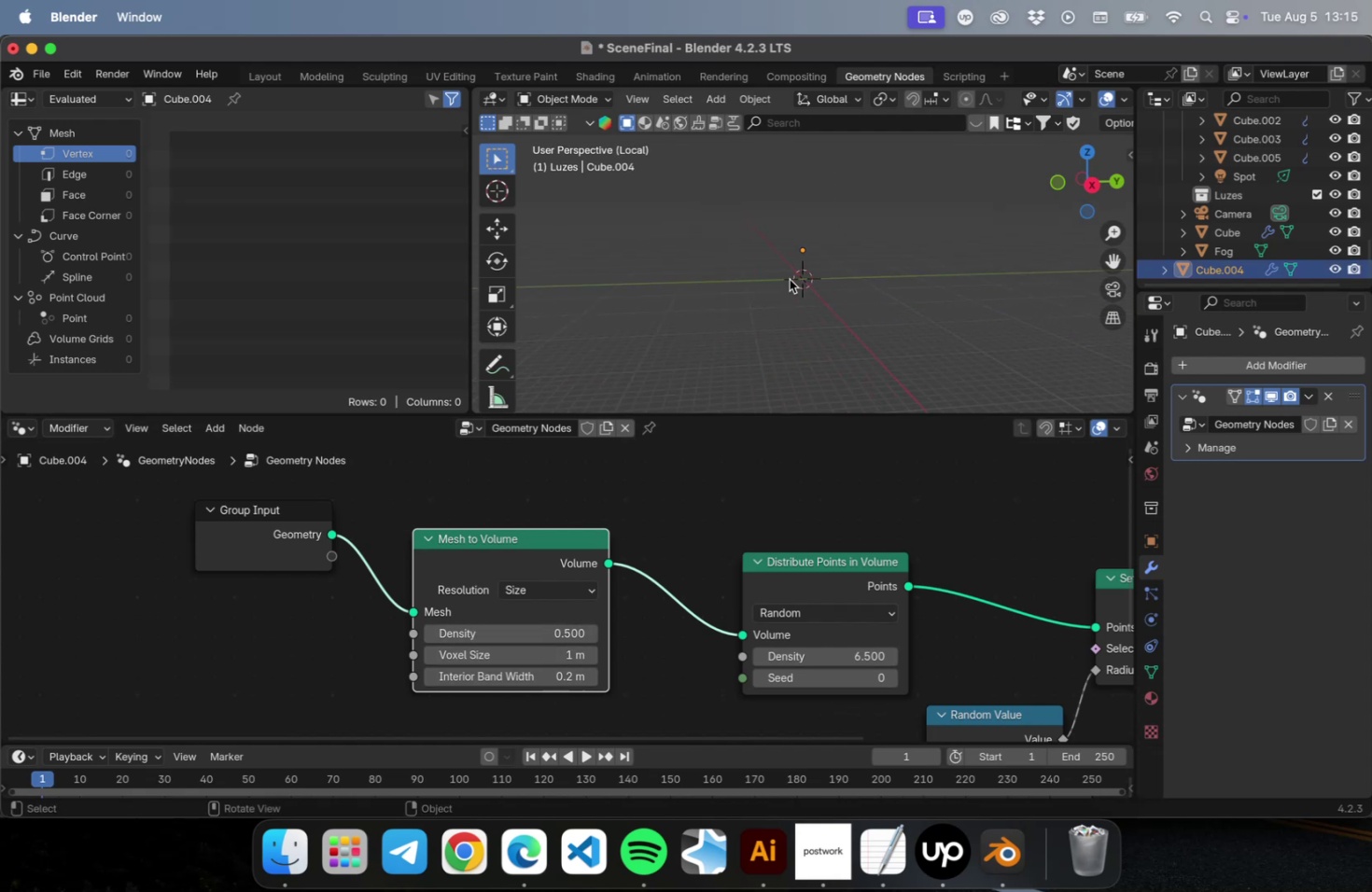 
scroll: coordinate [798, 257], scroll_direction: down, amount: 5.0
 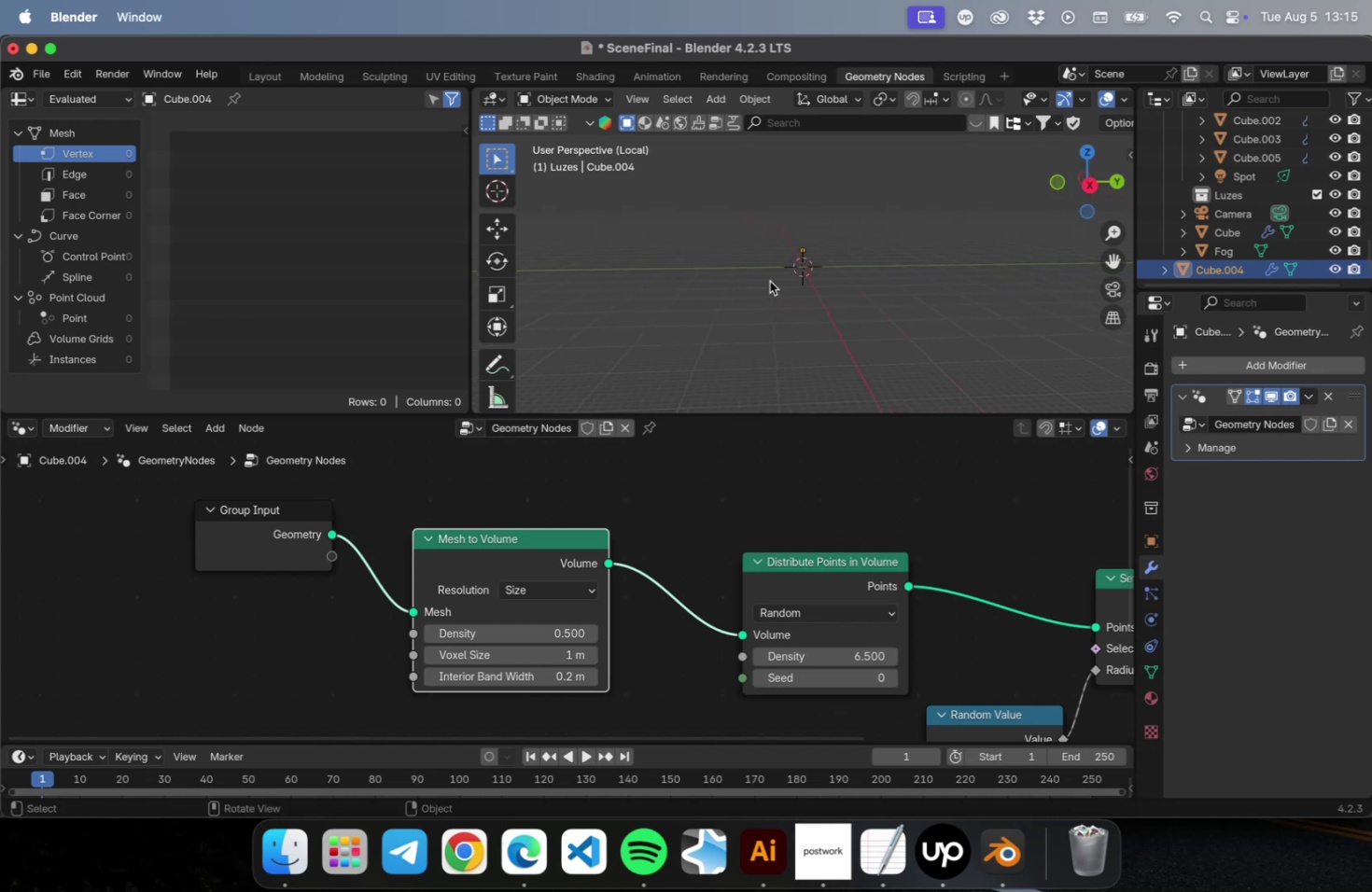 
wait(8.34)
 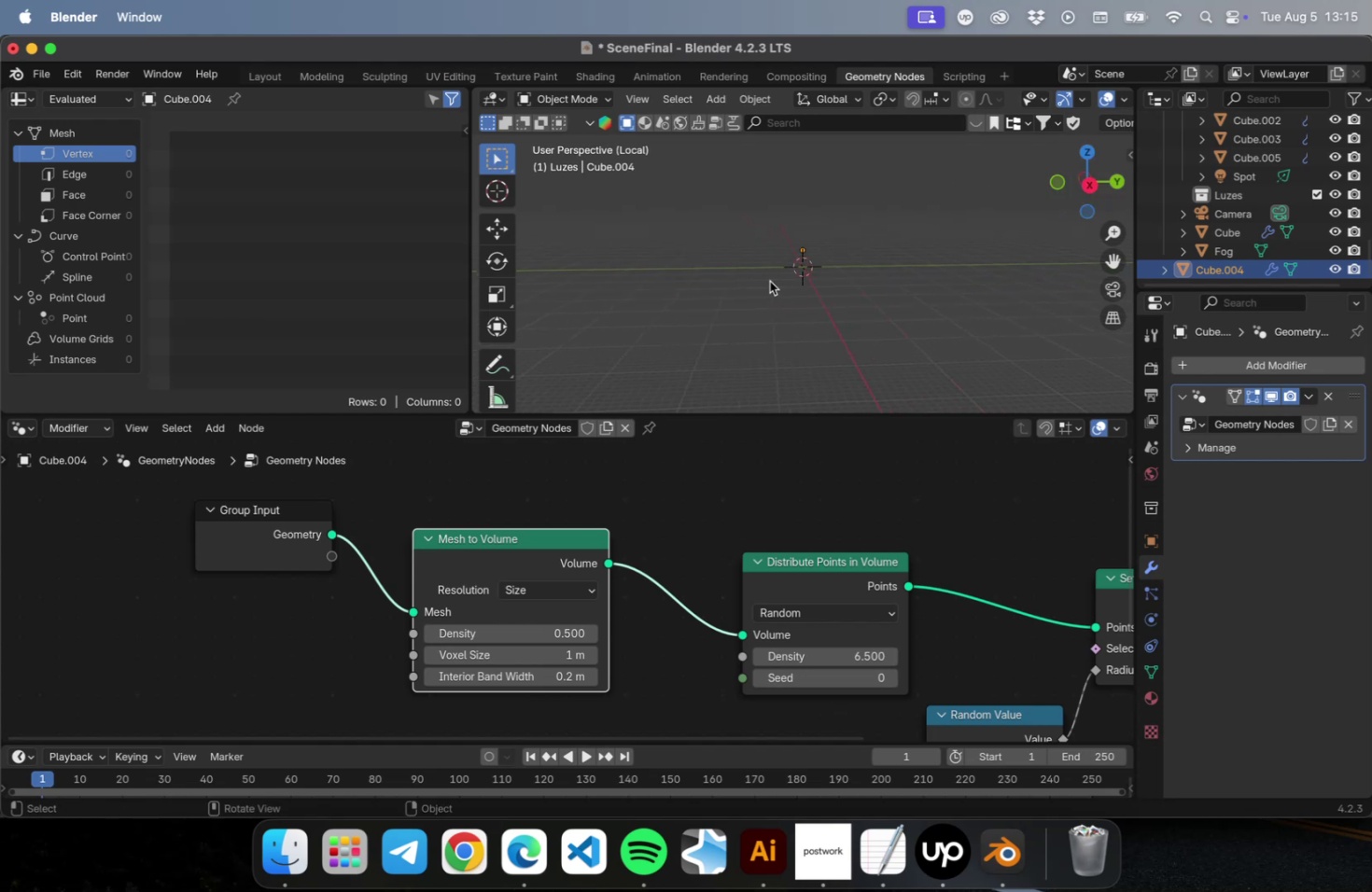 
left_click_drag(start_coordinate=[717, 639], to_coordinate=[738, 639])
 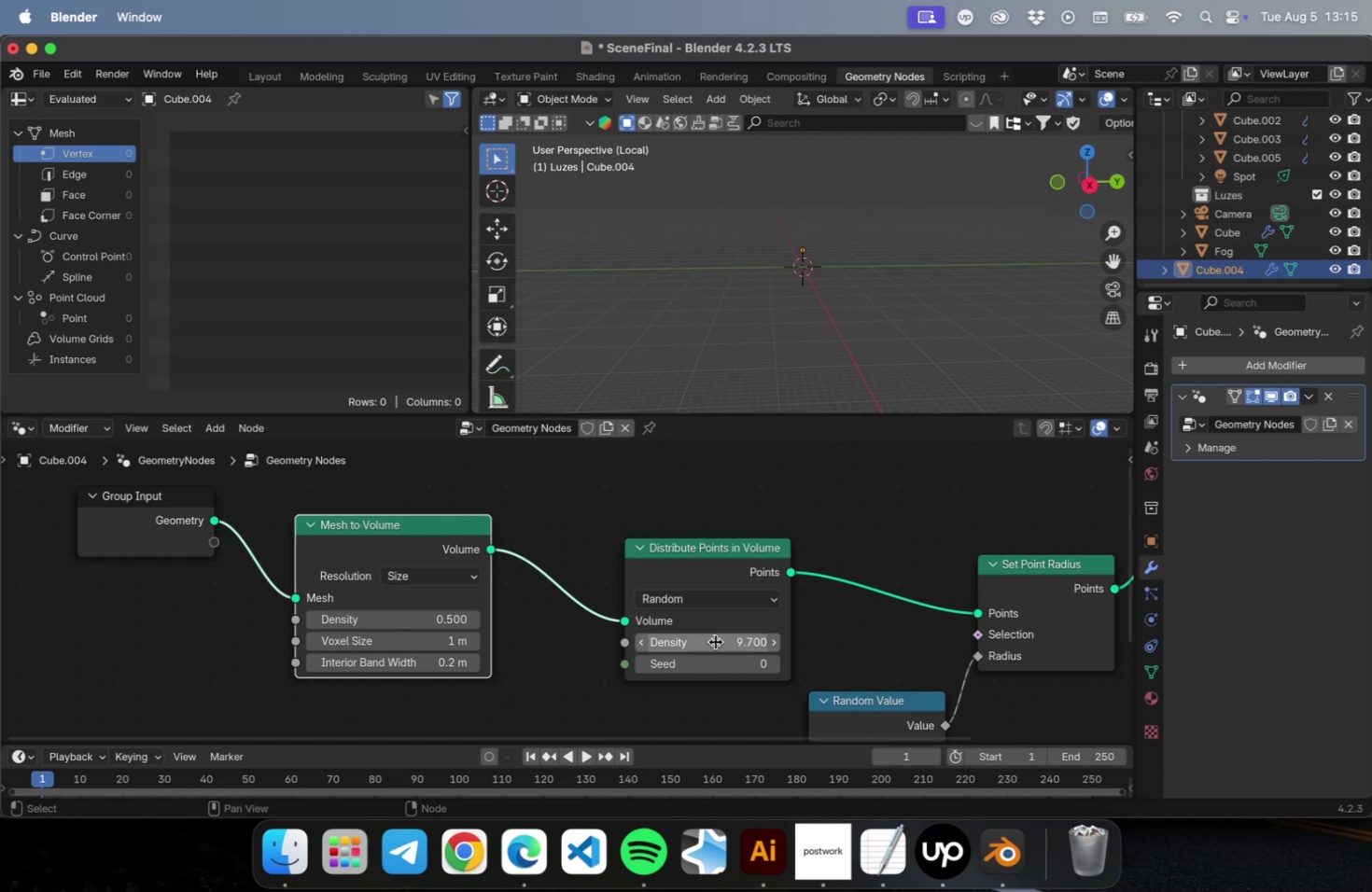 
key(Meta+Z)
 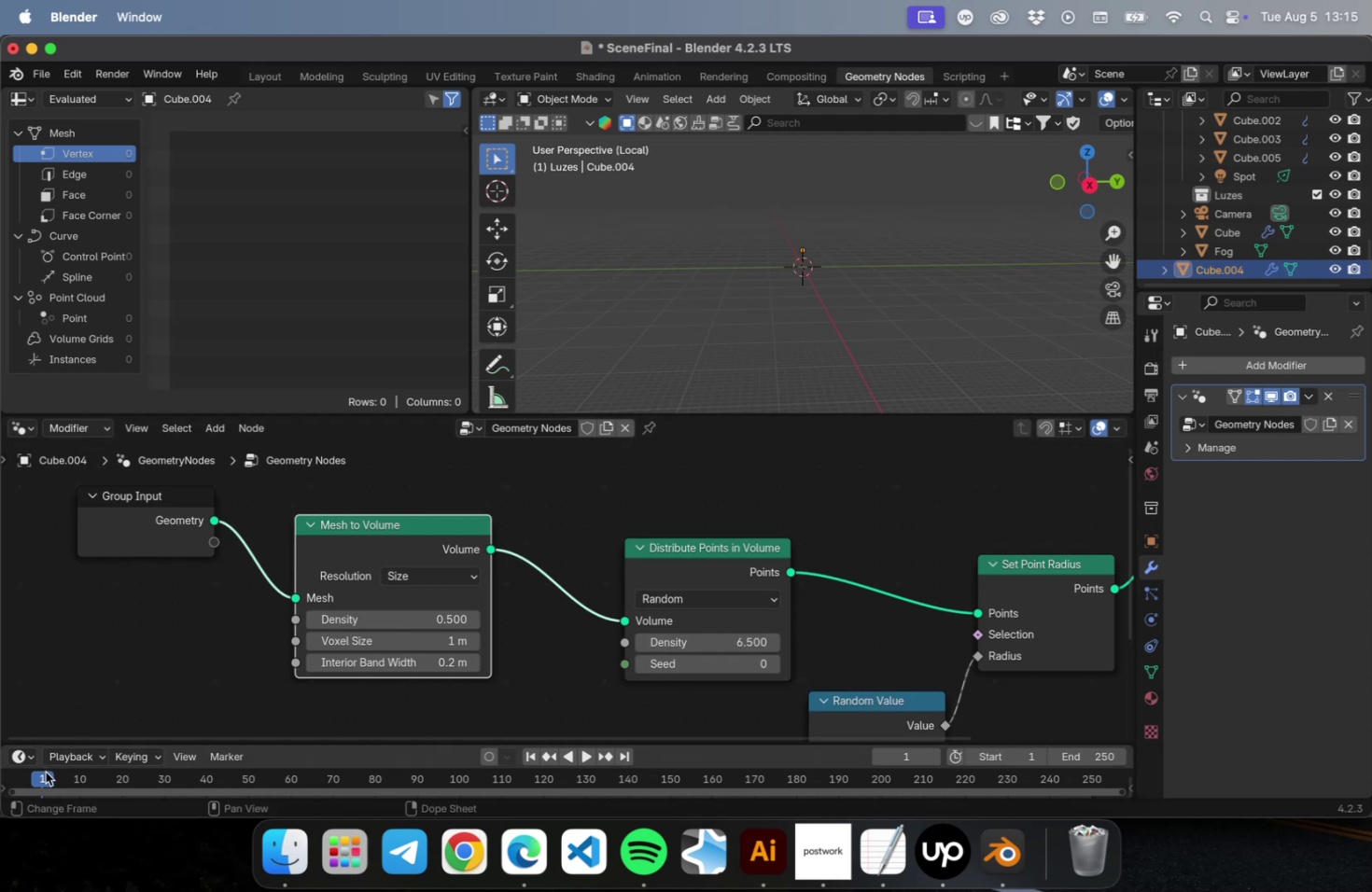 
left_click_drag(start_coordinate=[46, 774], to_coordinate=[329, 778])
 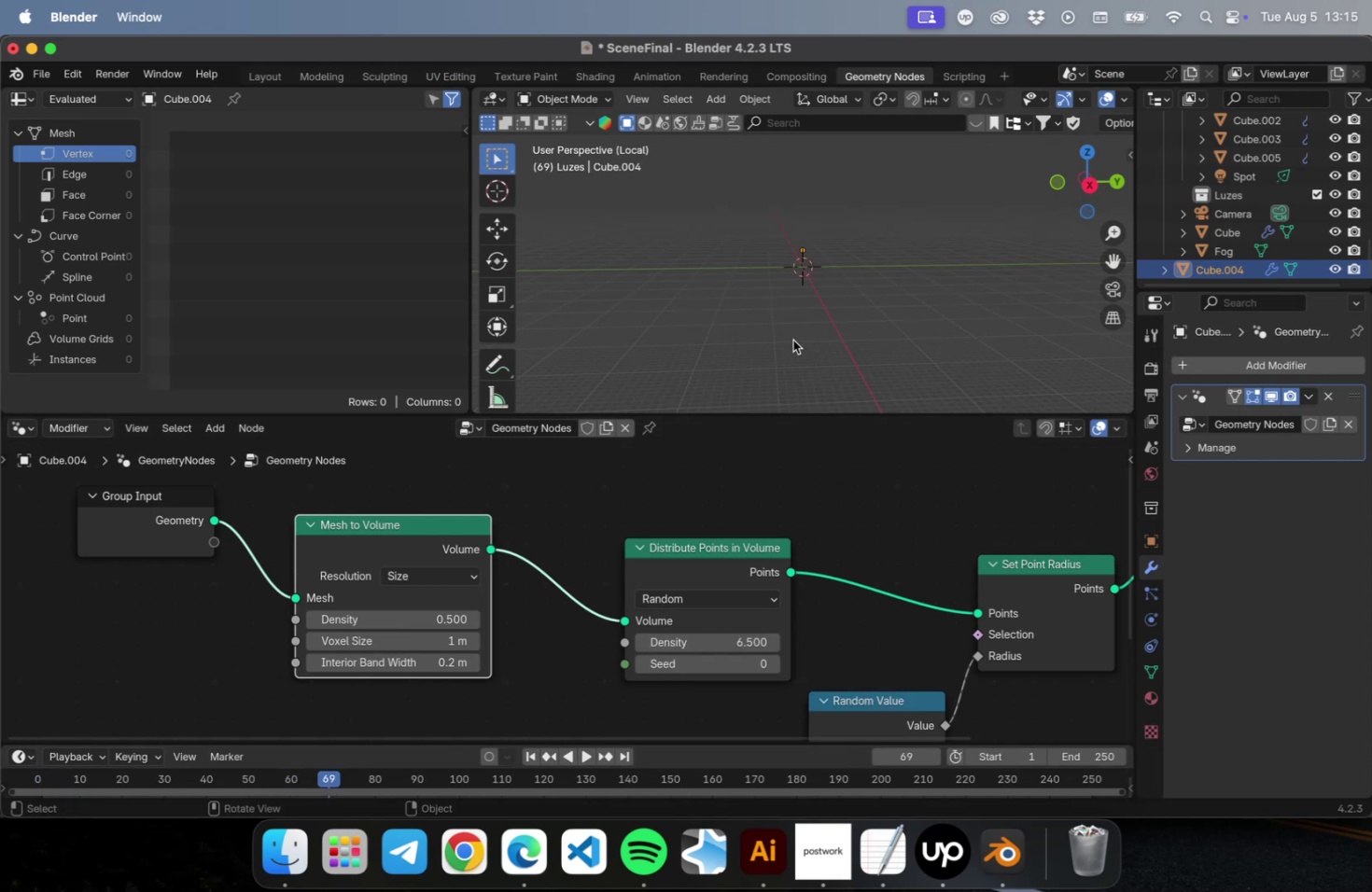 
scroll: coordinate [847, 281], scroll_direction: up, amount: 45.0
 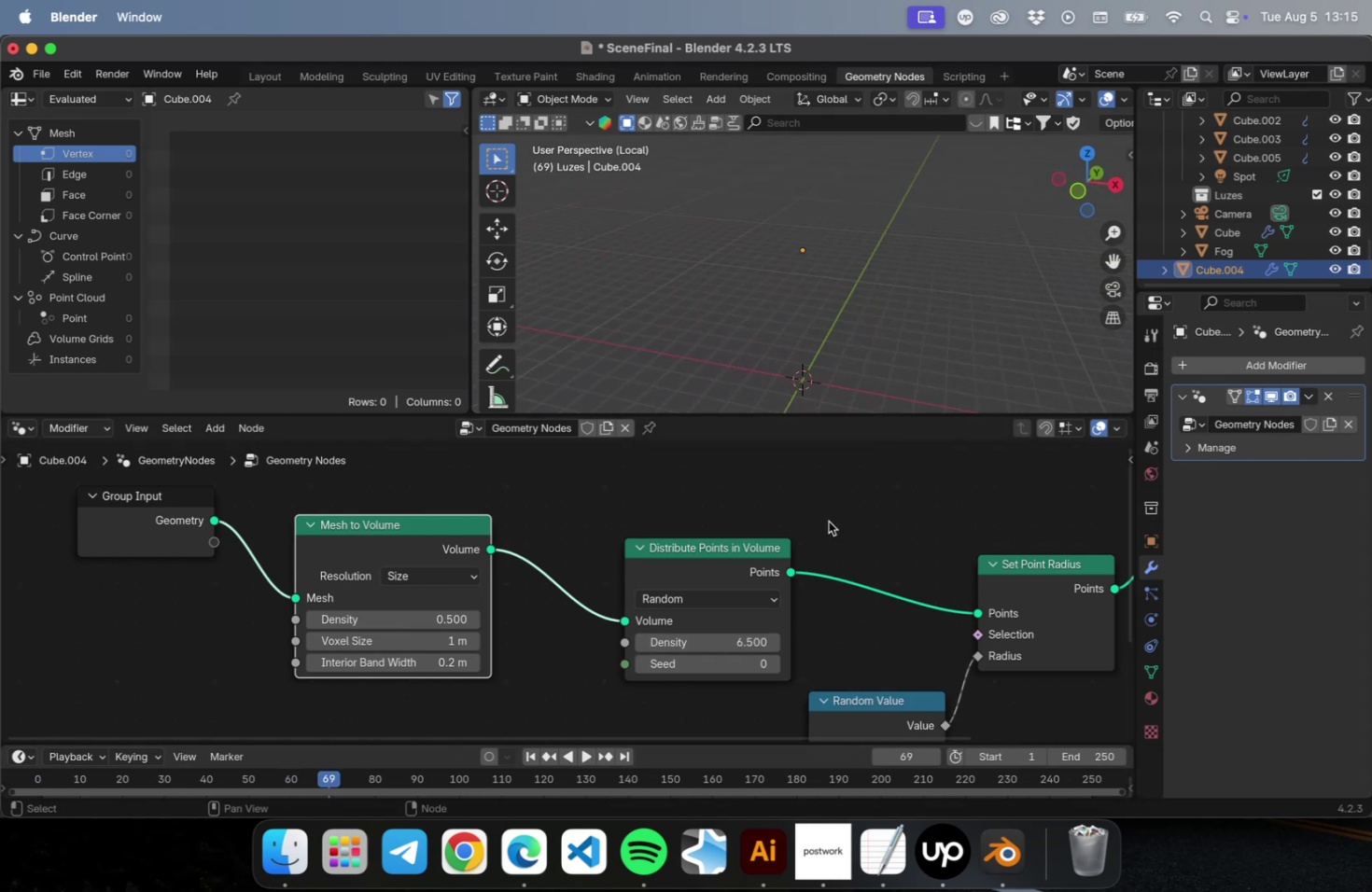 
left_click([582, 754])
 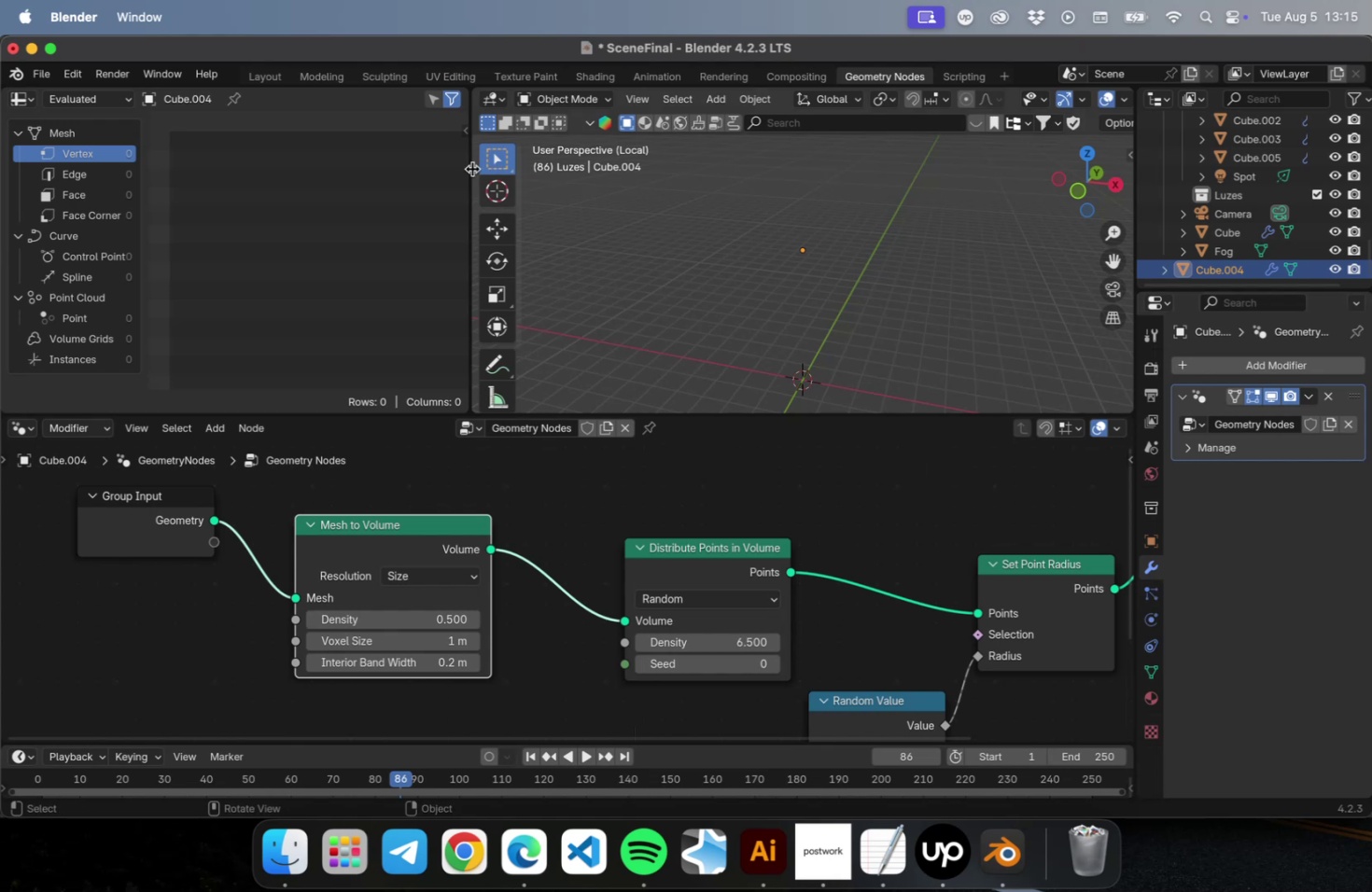 
left_click([262, 76])
 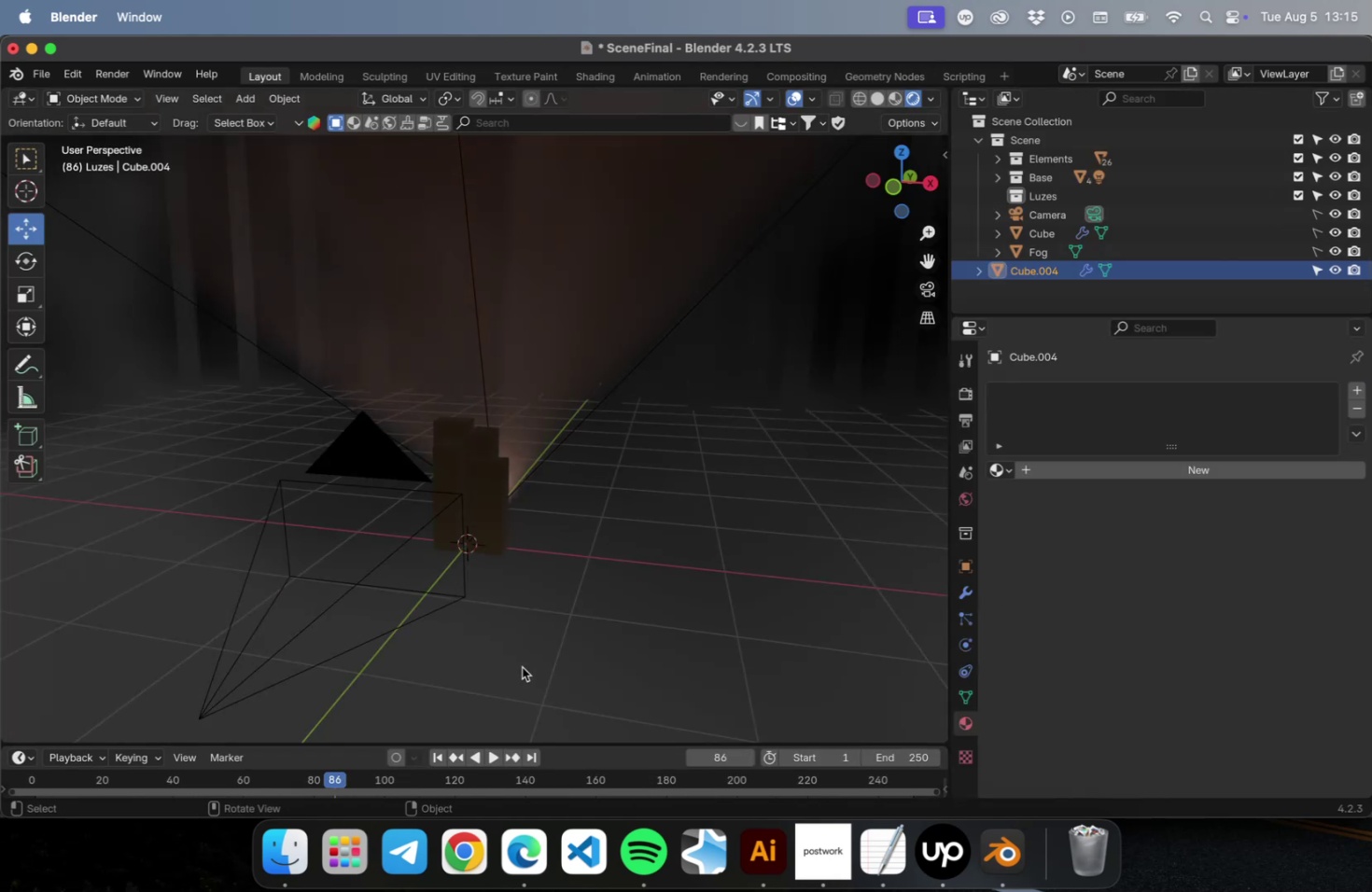 
left_click_drag(start_coordinate=[328, 777], to_coordinate=[229, 767])
 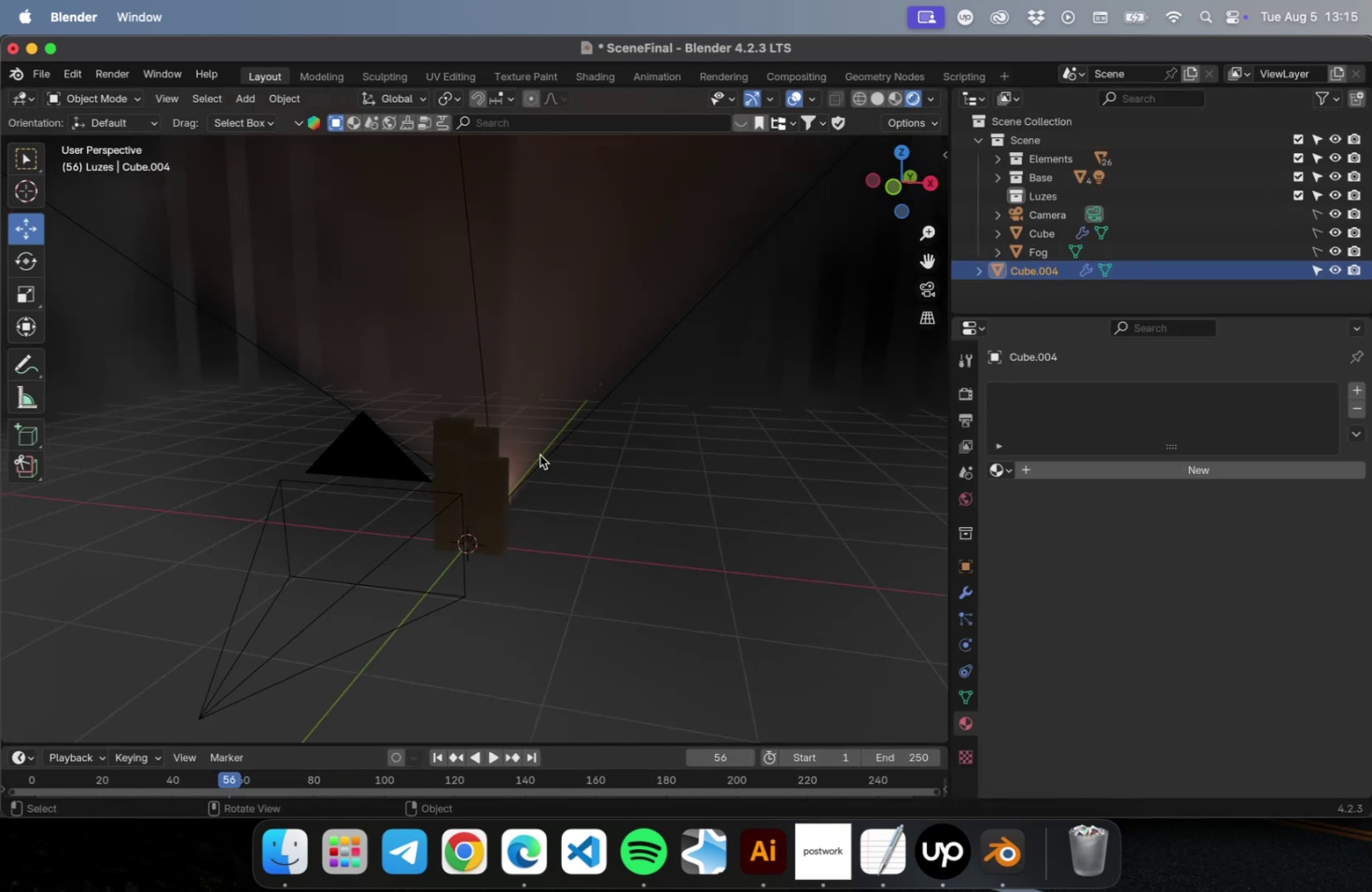 
key(NumLock)
 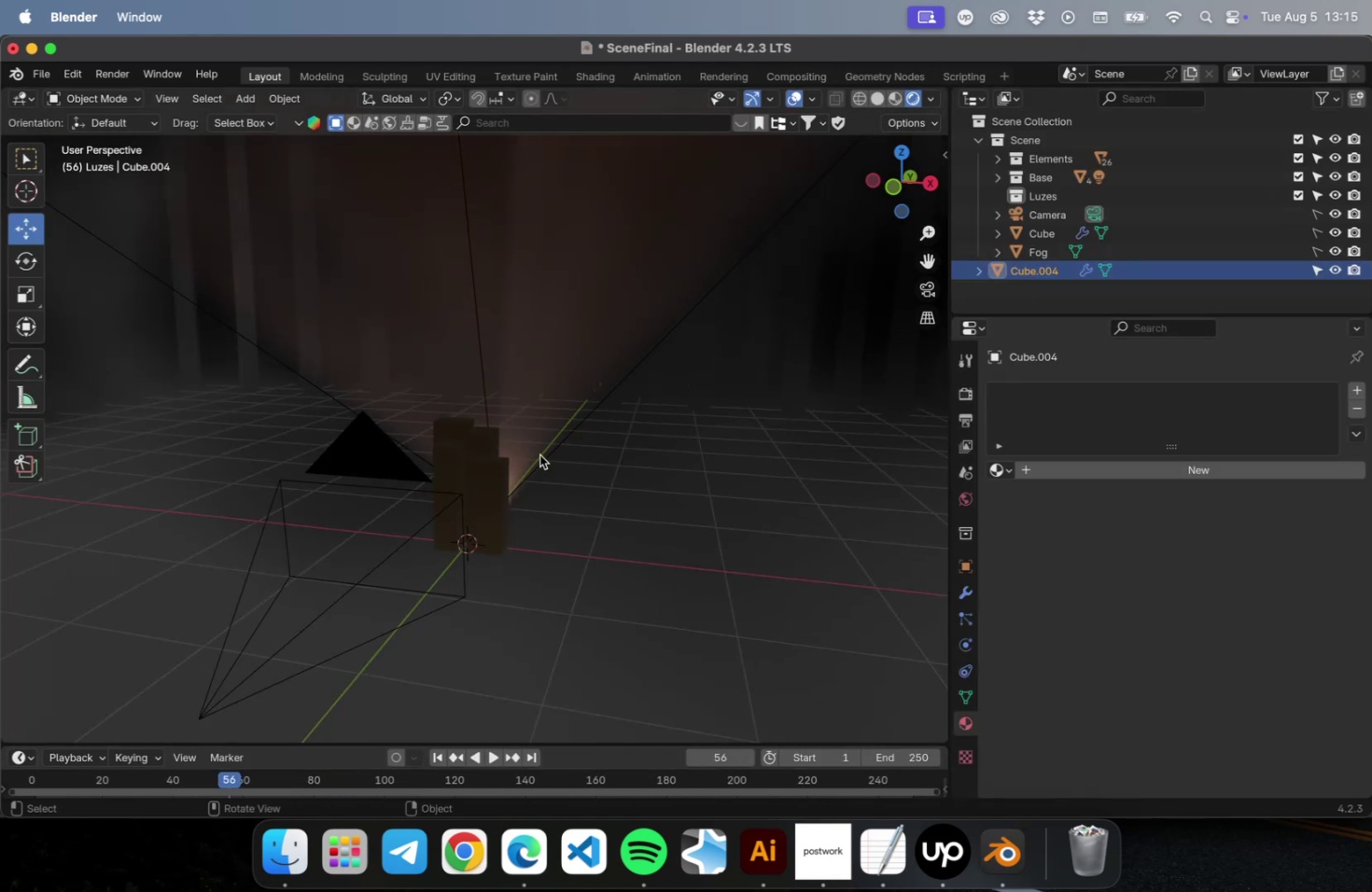 
key(NumpadDivide)
 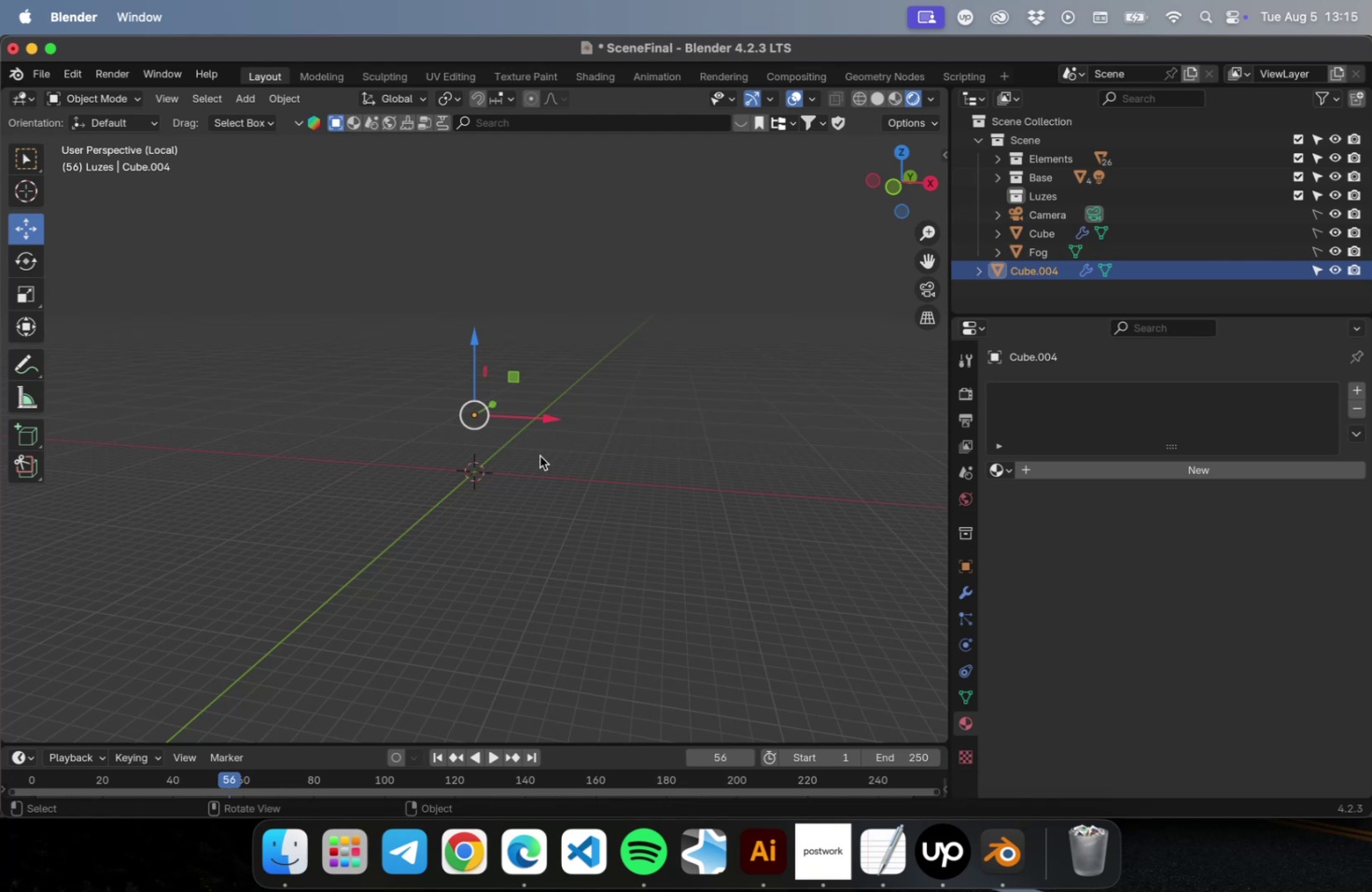 
scroll: coordinate [510, 456], scroll_direction: up, amount: 34.0
 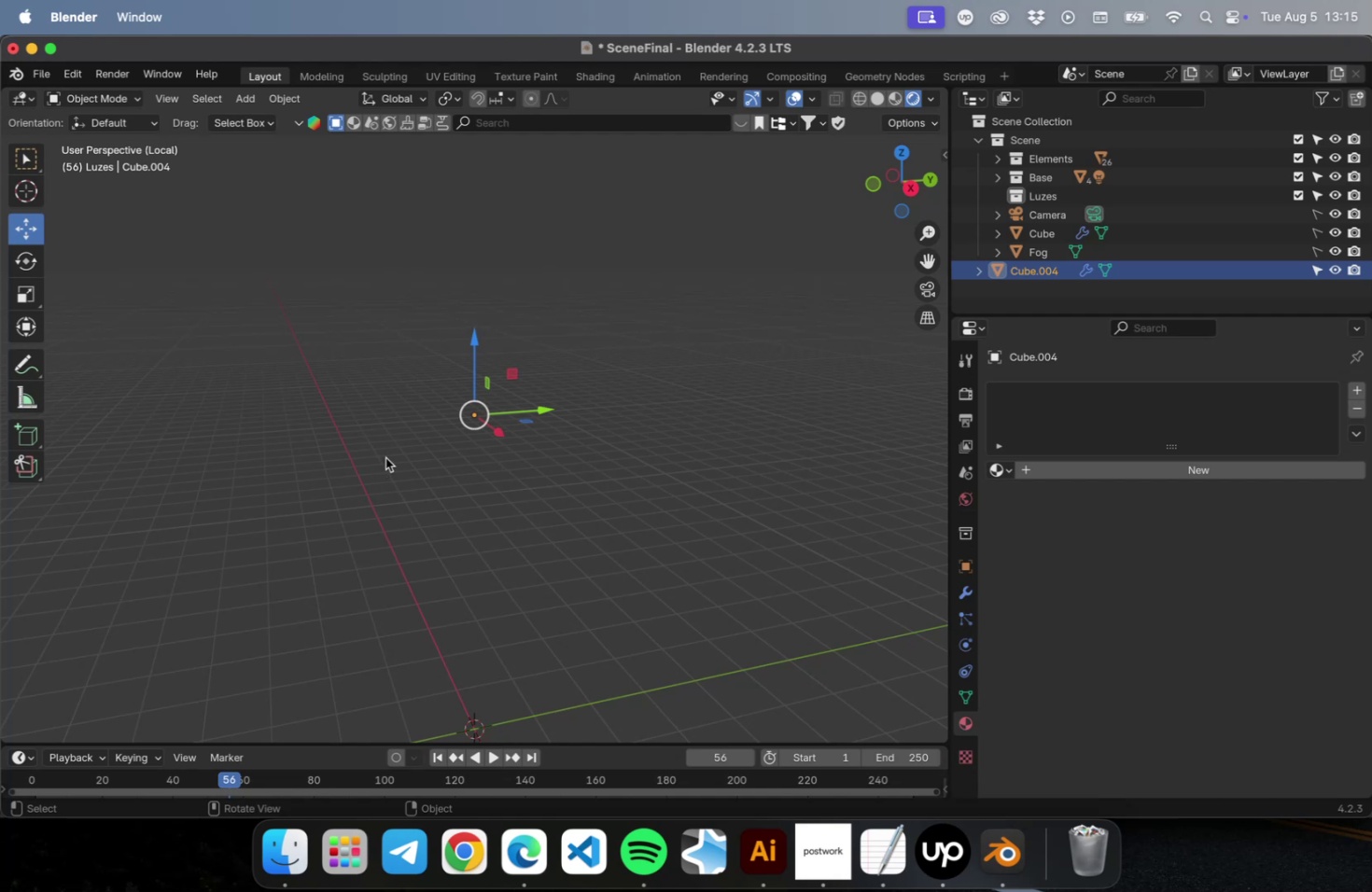 
wait(15.78)
 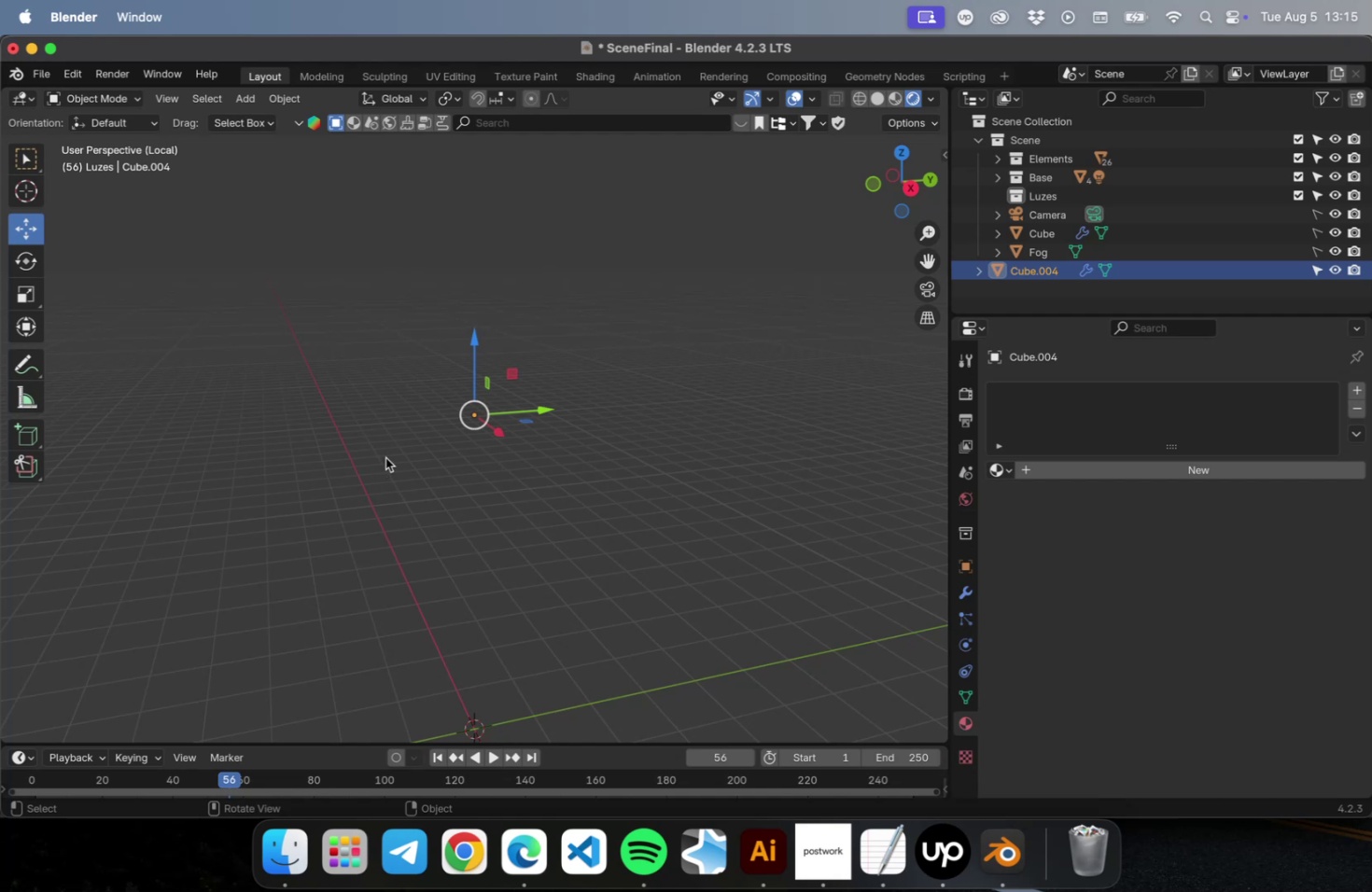 
left_click([898, 77])
 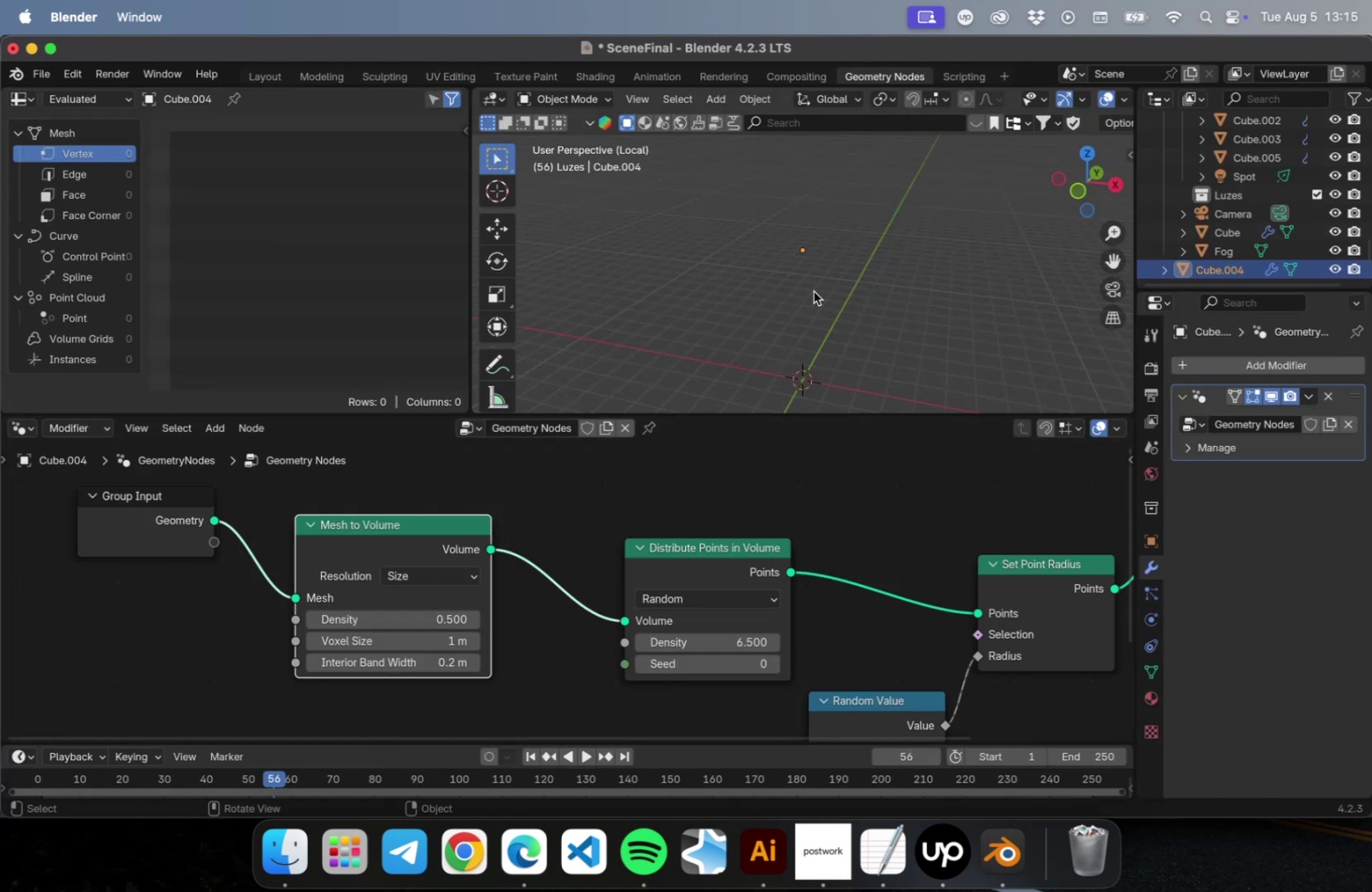 
scroll: coordinate [834, 288], scroll_direction: up, amount: 2.0
 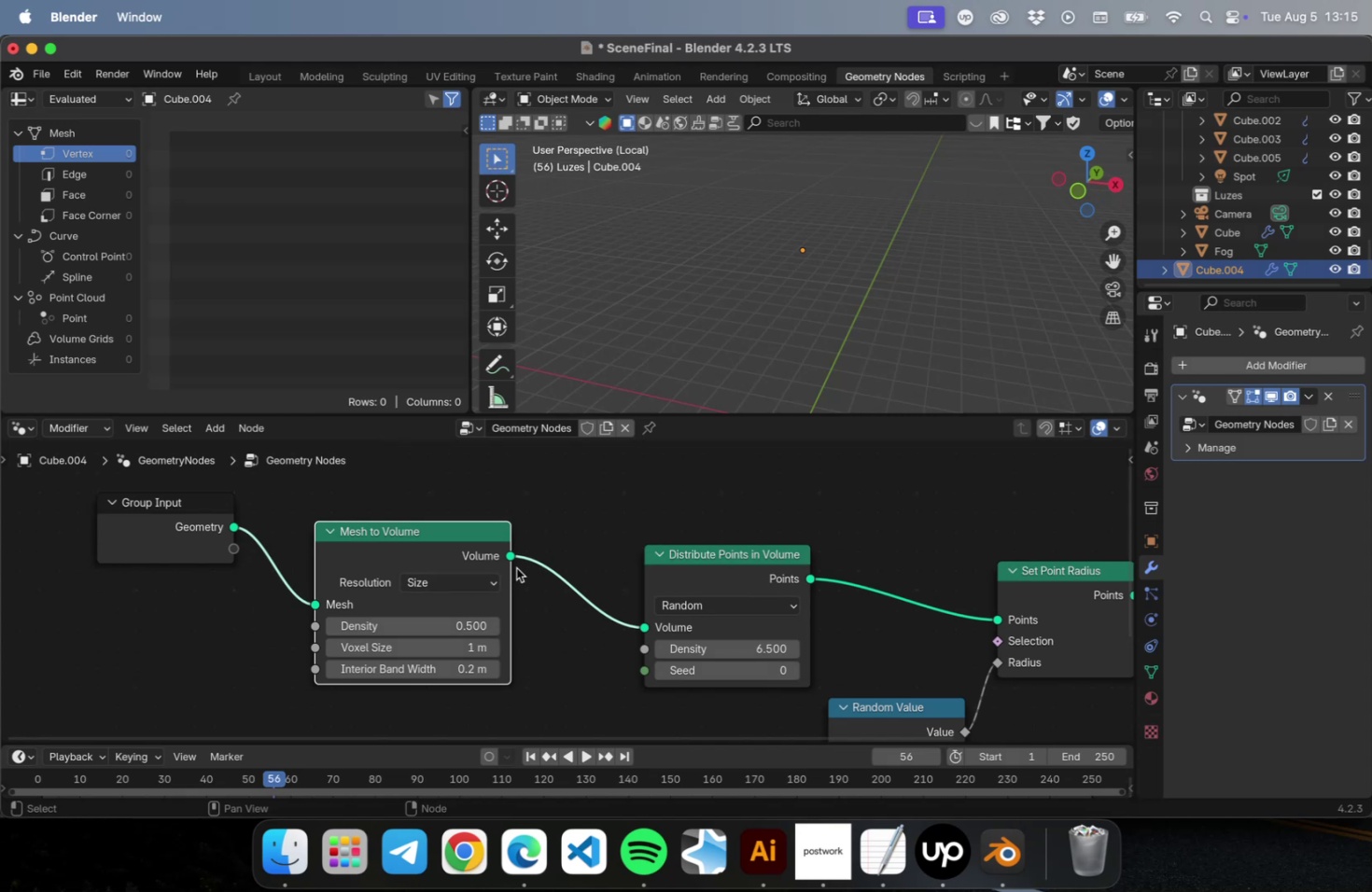 
wait(7.72)
 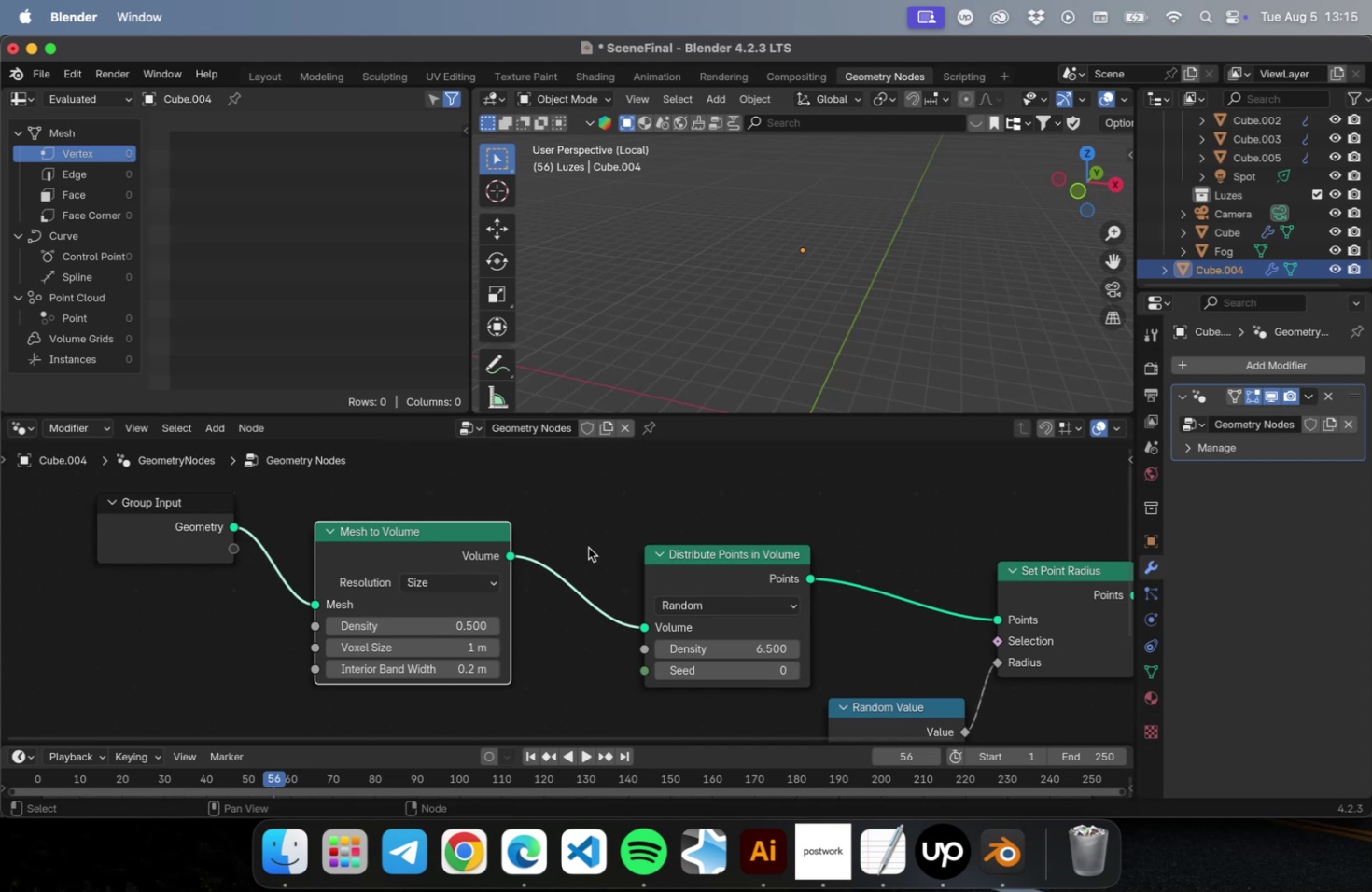 
scroll: coordinate [351, 573], scroll_direction: up, amount: 15.0
 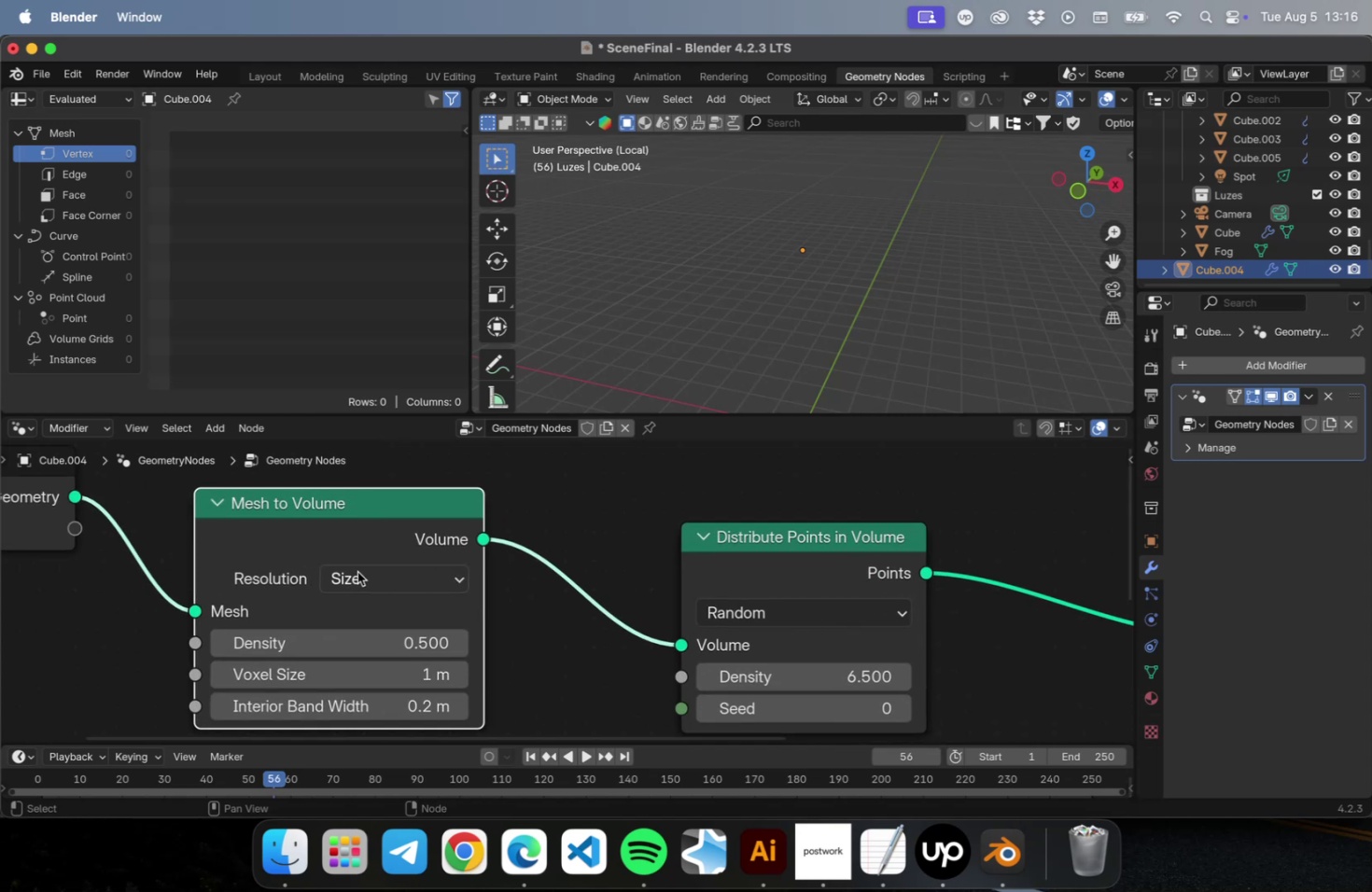 
mouse_move([539, 584])
 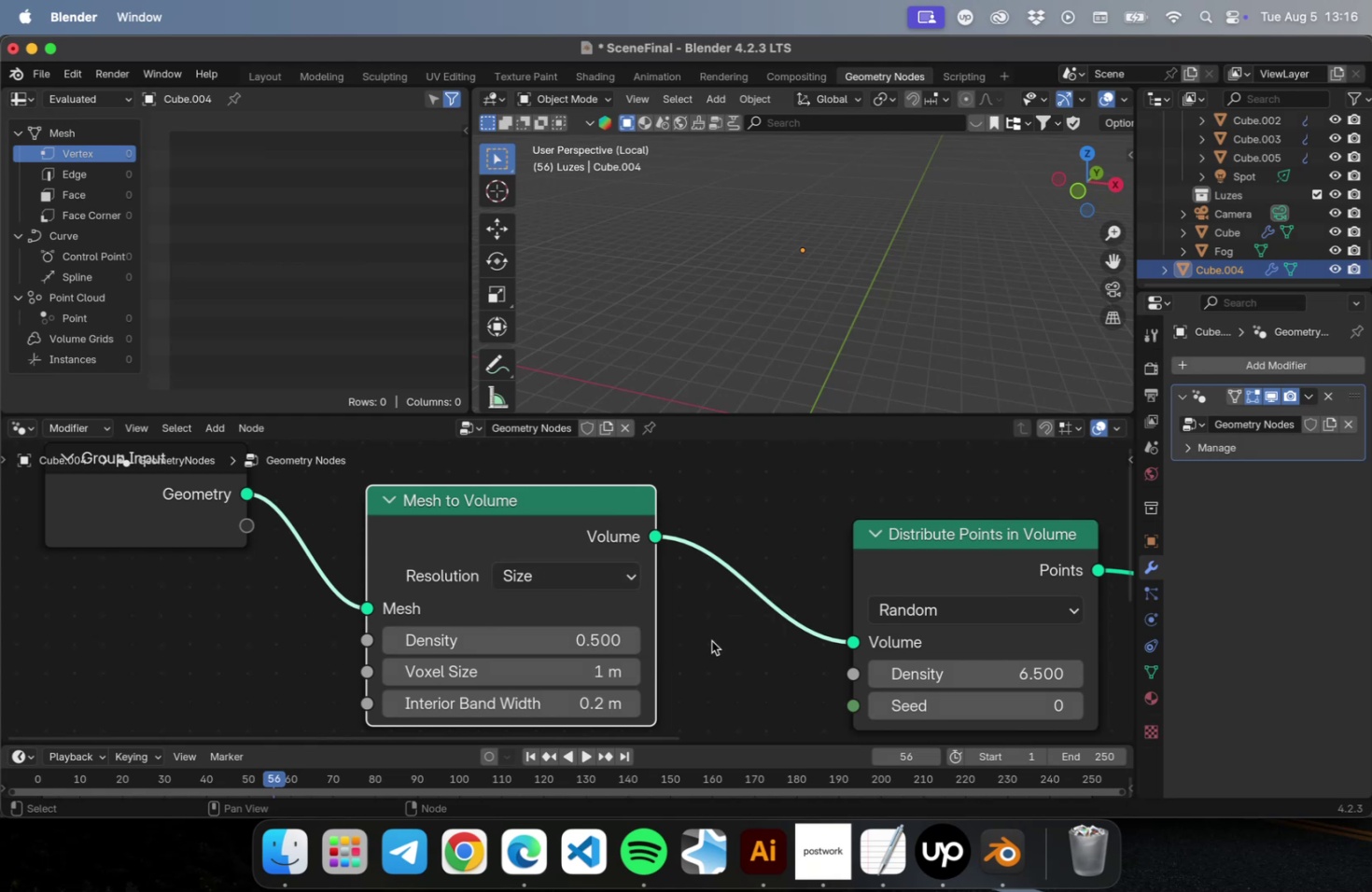 
left_click([582, 639])
 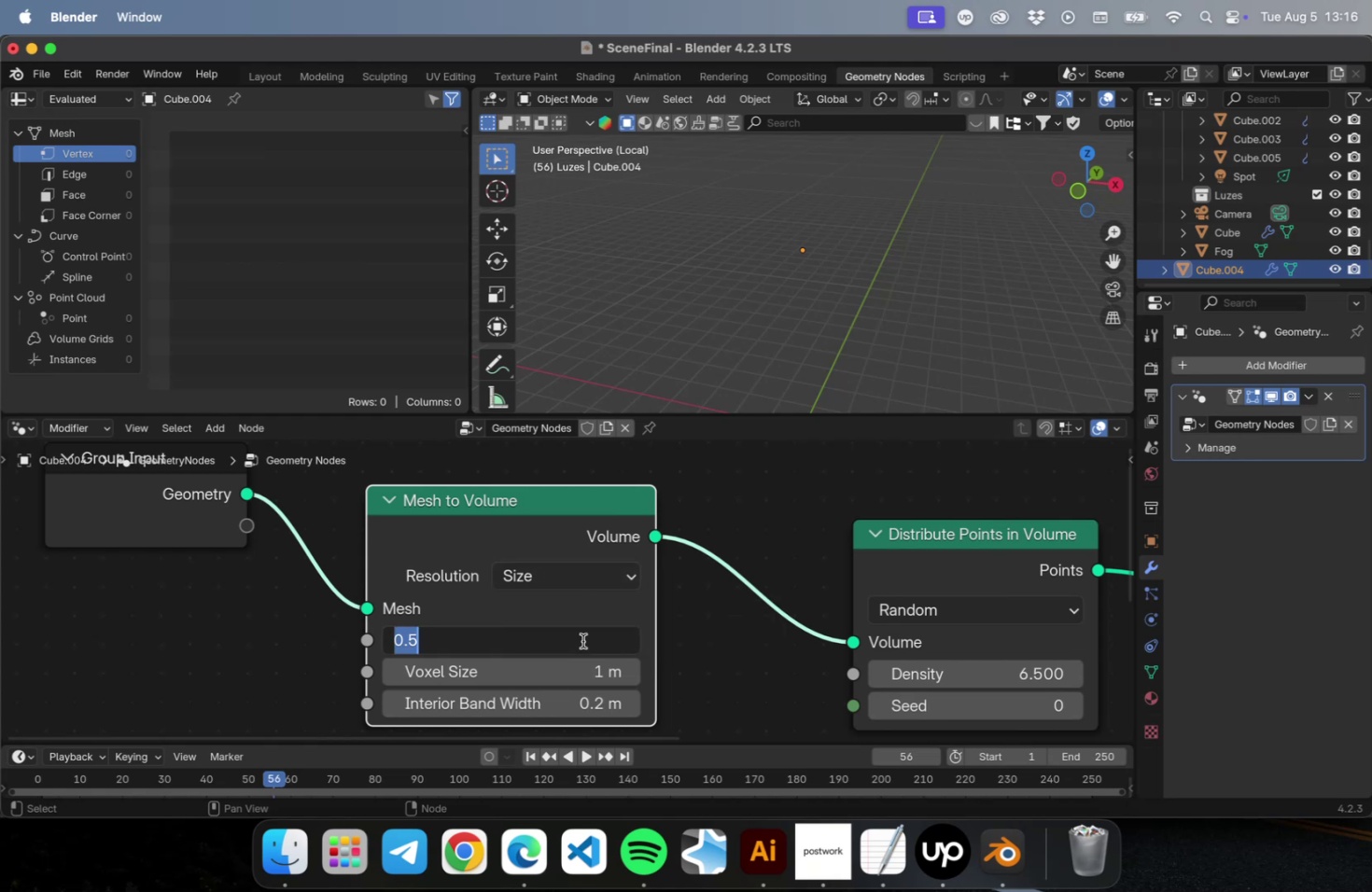 
key(1)
 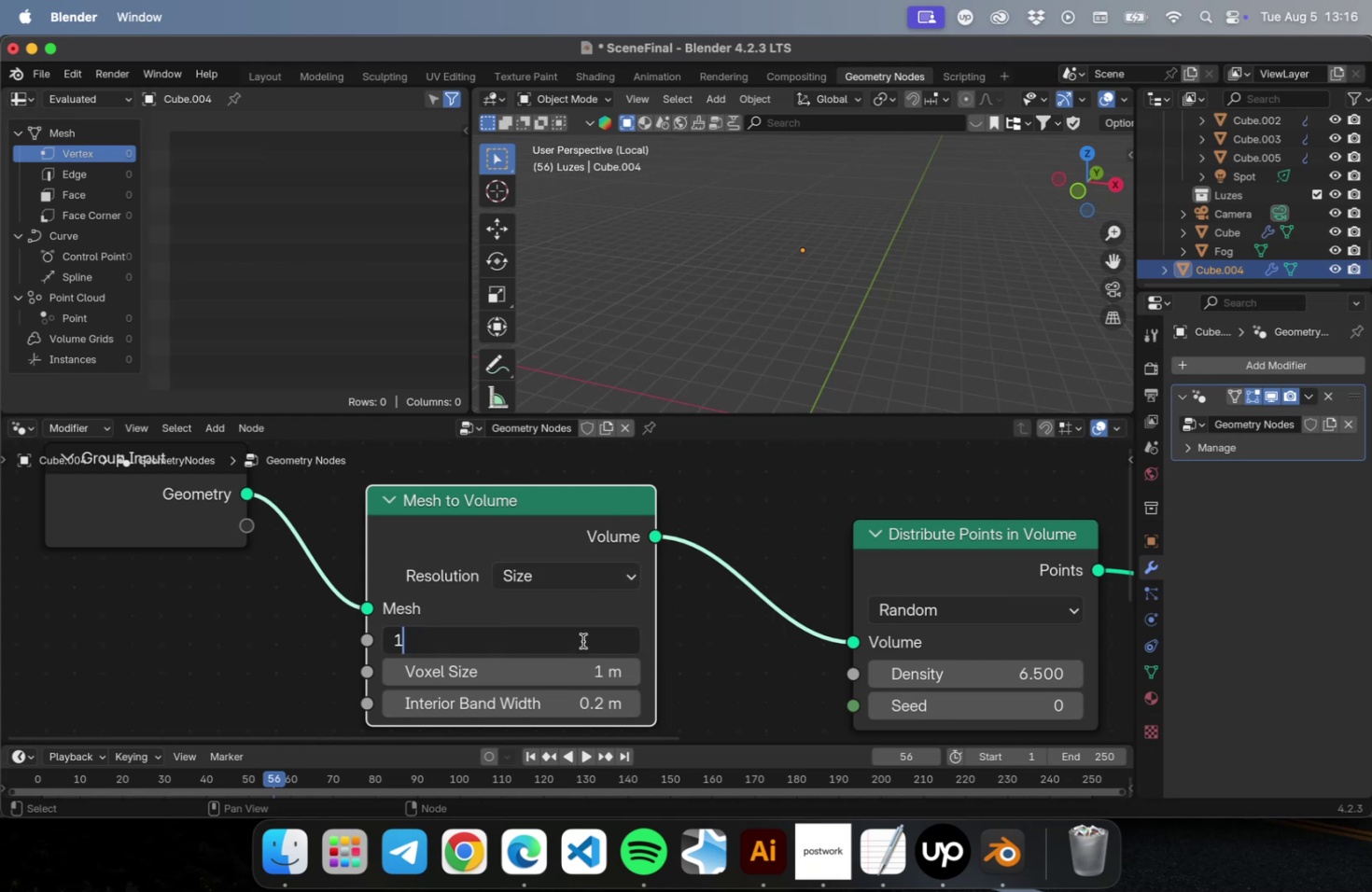 
key(Enter)
 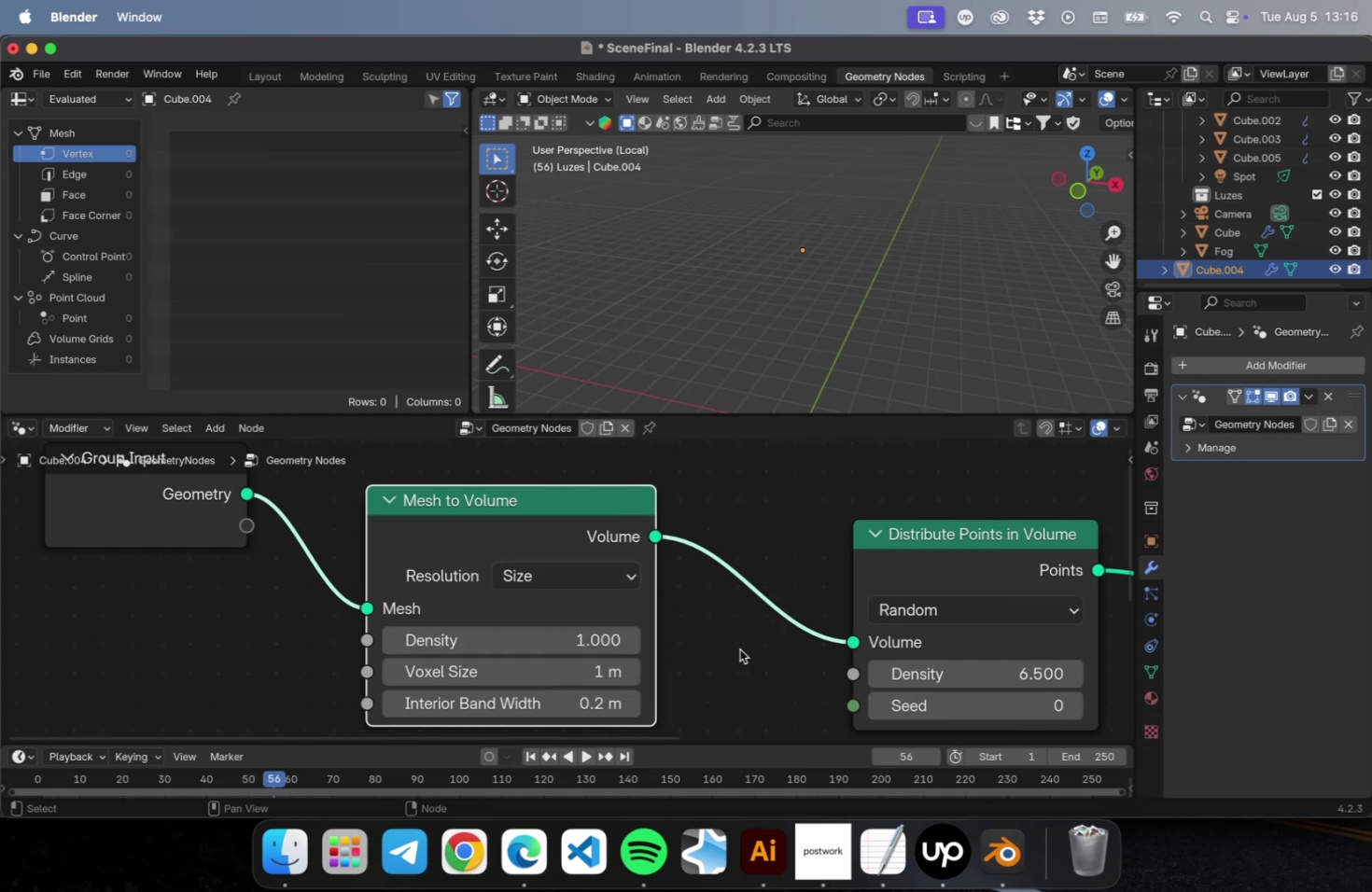 
wait(8.41)
 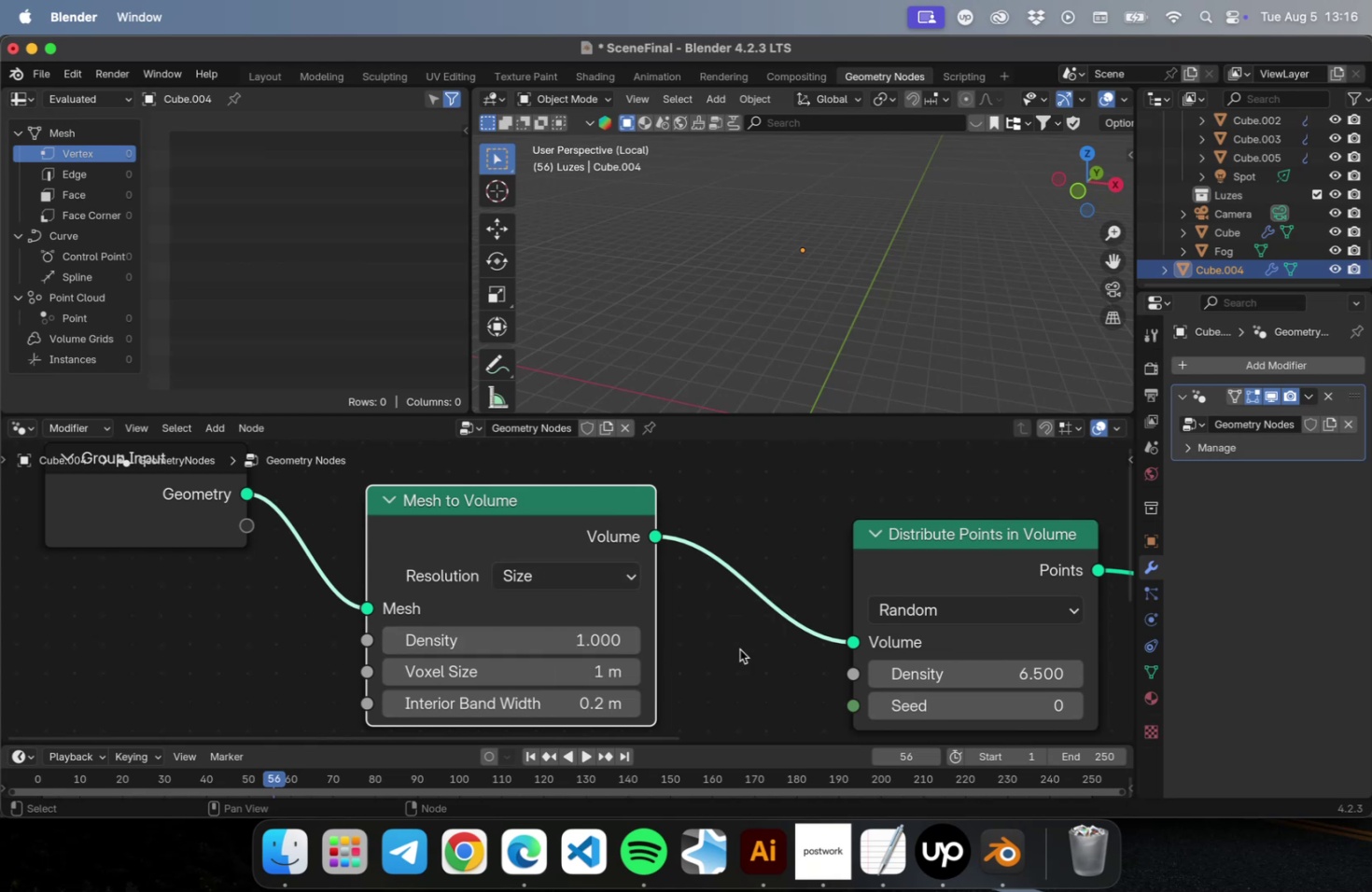 
mouse_move([646, 644])
 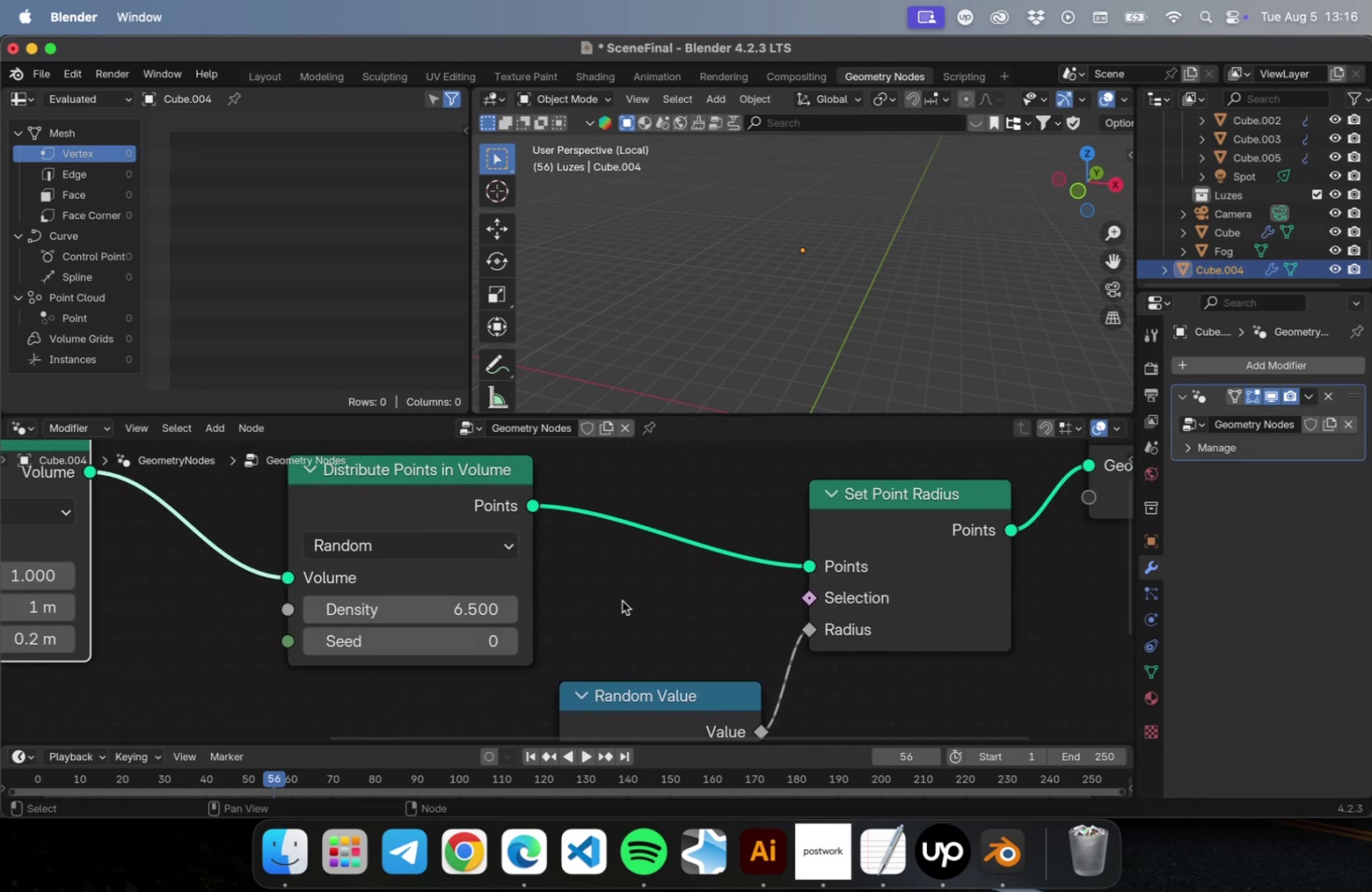 
scroll: coordinate [627, 609], scroll_direction: down, amount: 9.0
 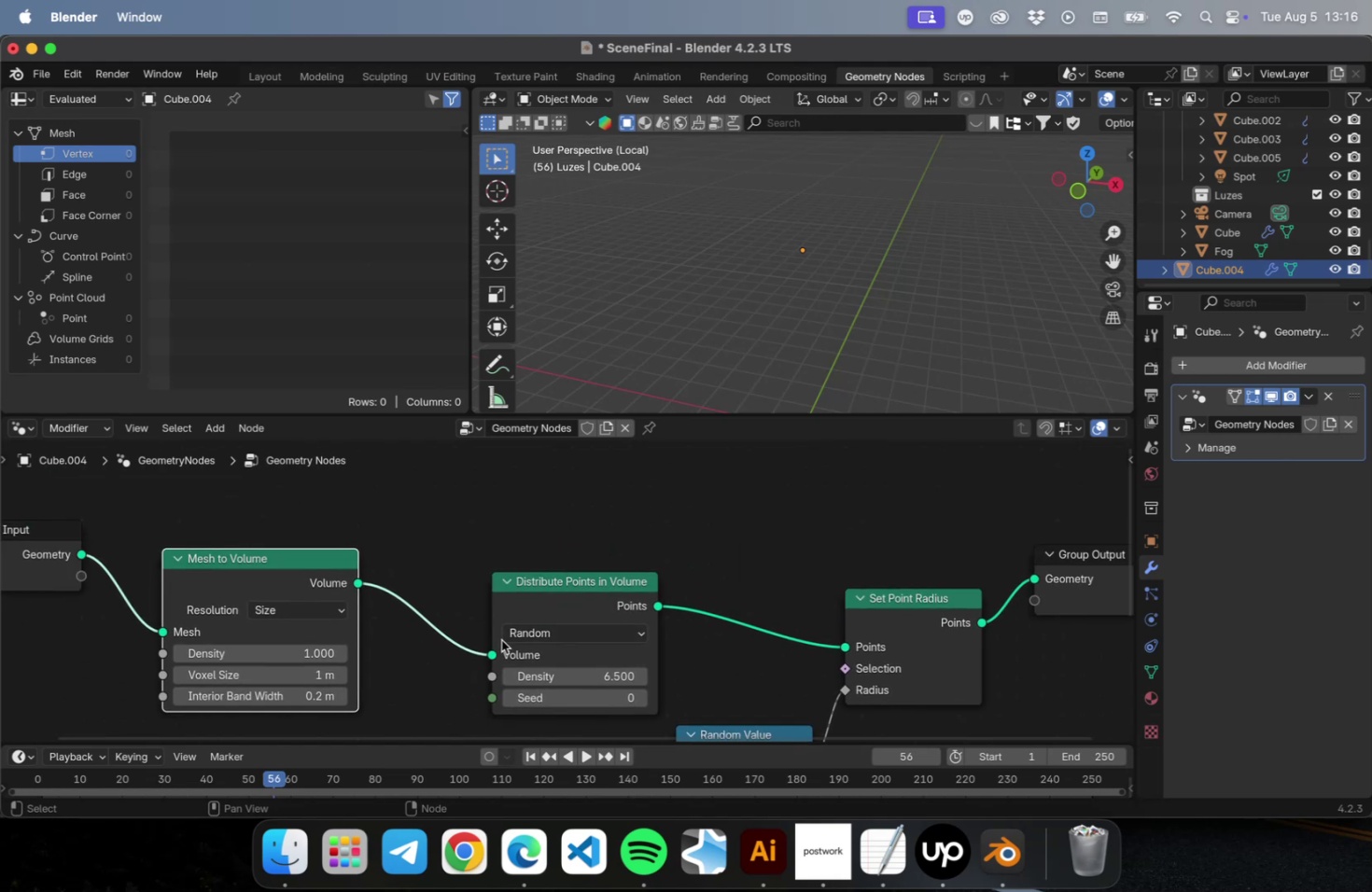 
left_click_drag(start_coordinate=[492, 649], to_coordinate=[1033, 570])
 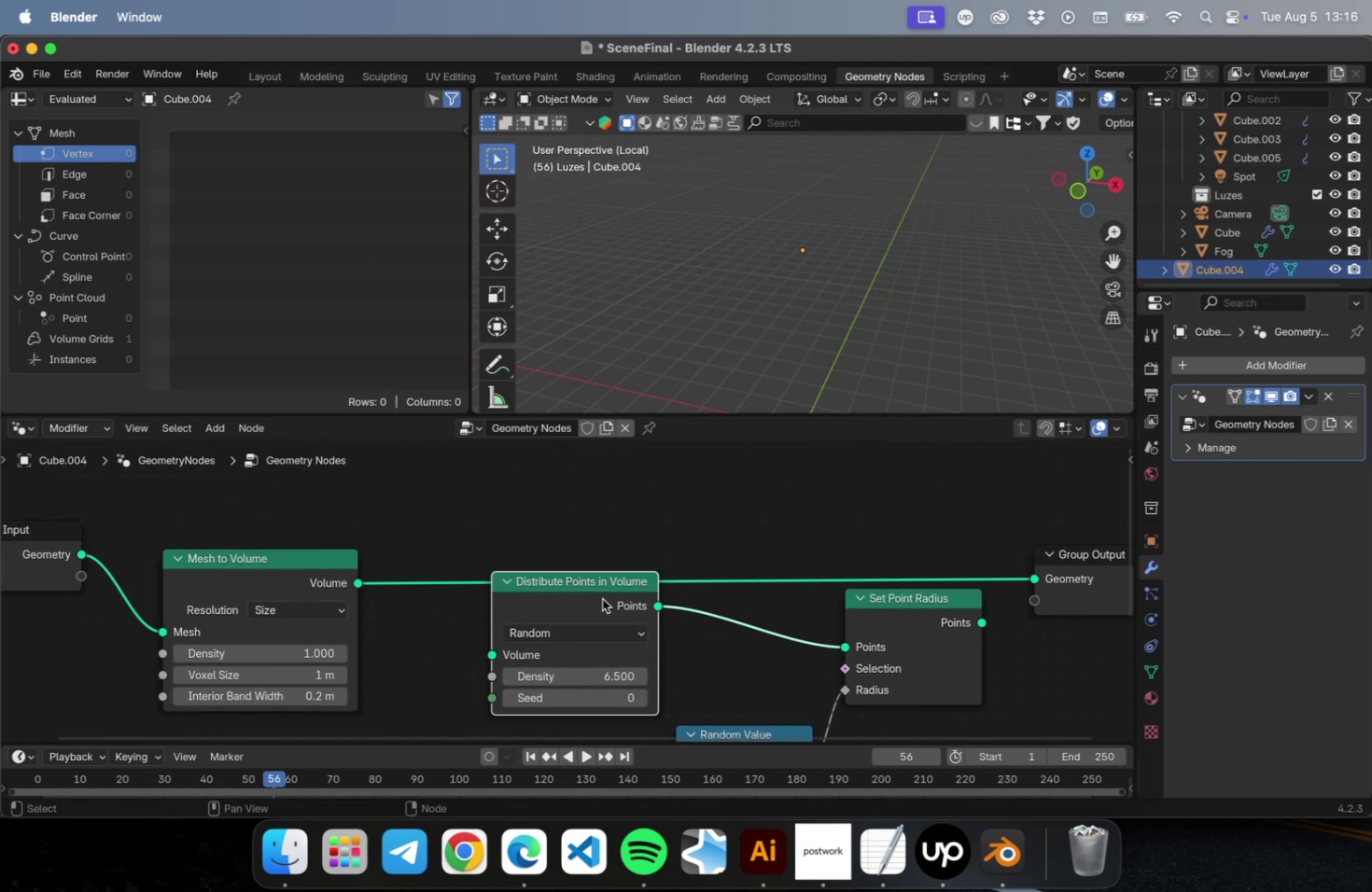 
left_click_drag(start_coordinate=[599, 591], to_coordinate=[597, 636])
 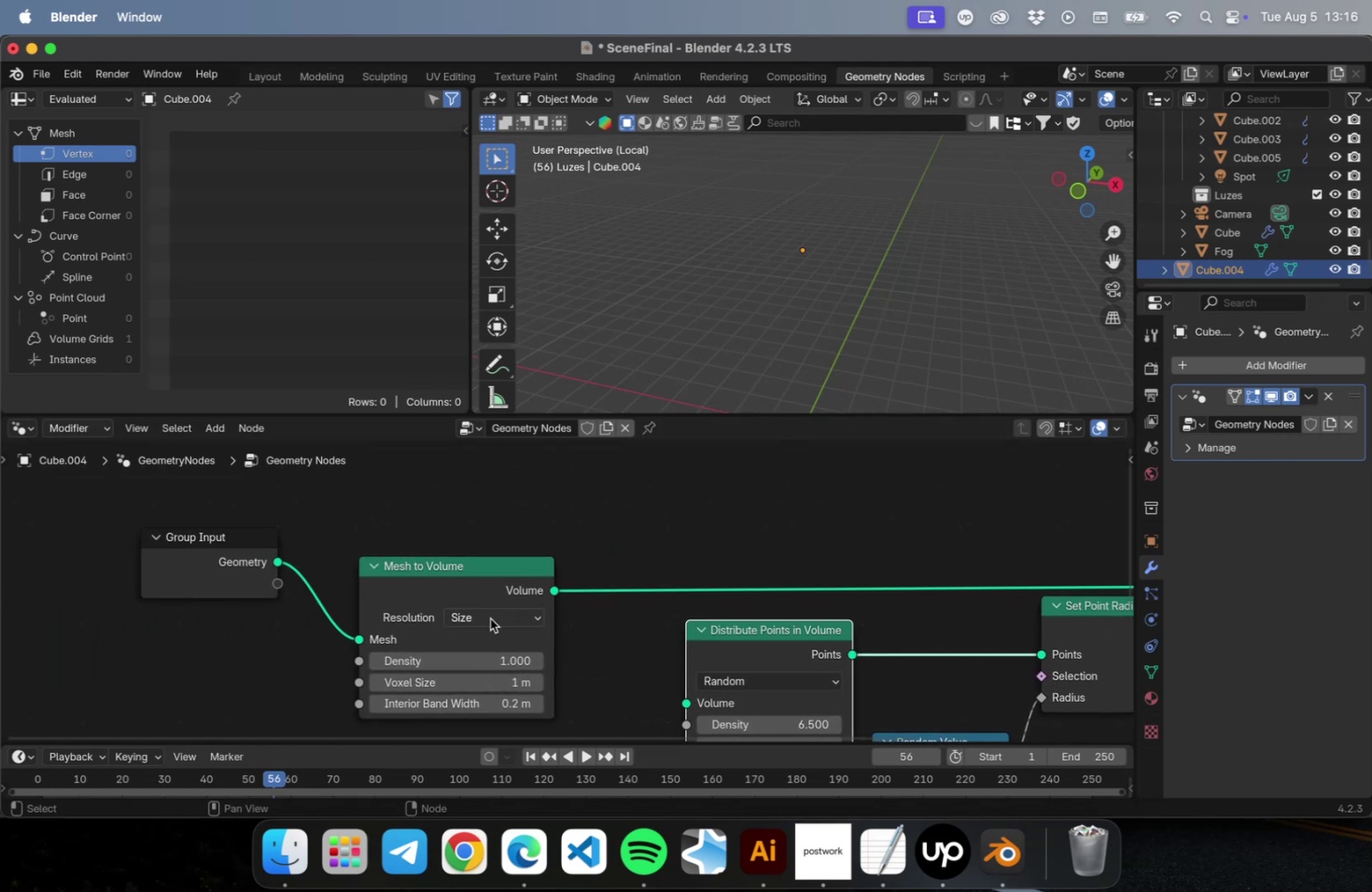 
hold_key(key=OptionLeft, duration=0.54)
scroll: coordinate [616, 623], scroll_direction: down, amount: 9.0
 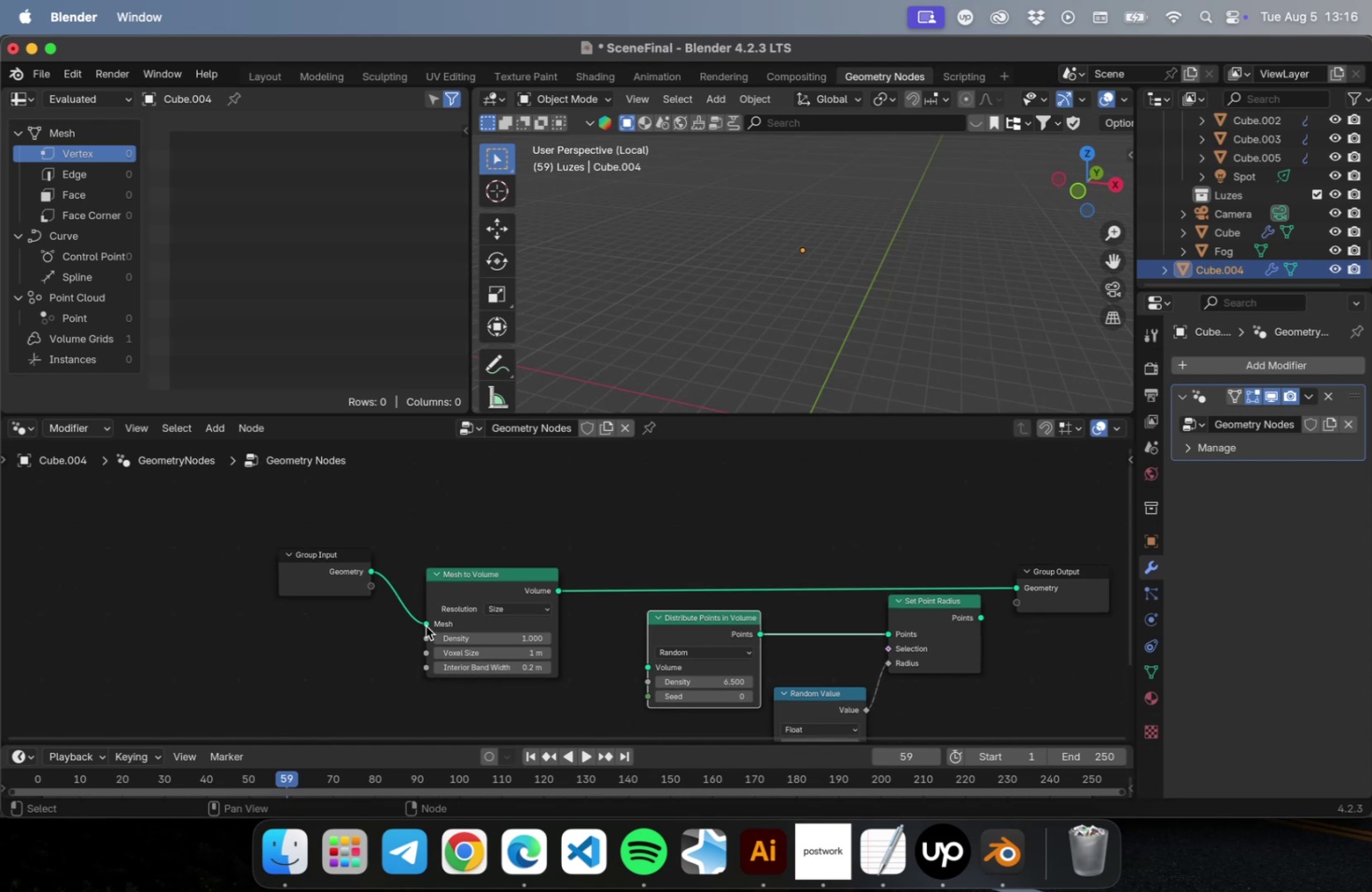 
left_click_drag(start_coordinate=[427, 624], to_coordinate=[1018, 583])
 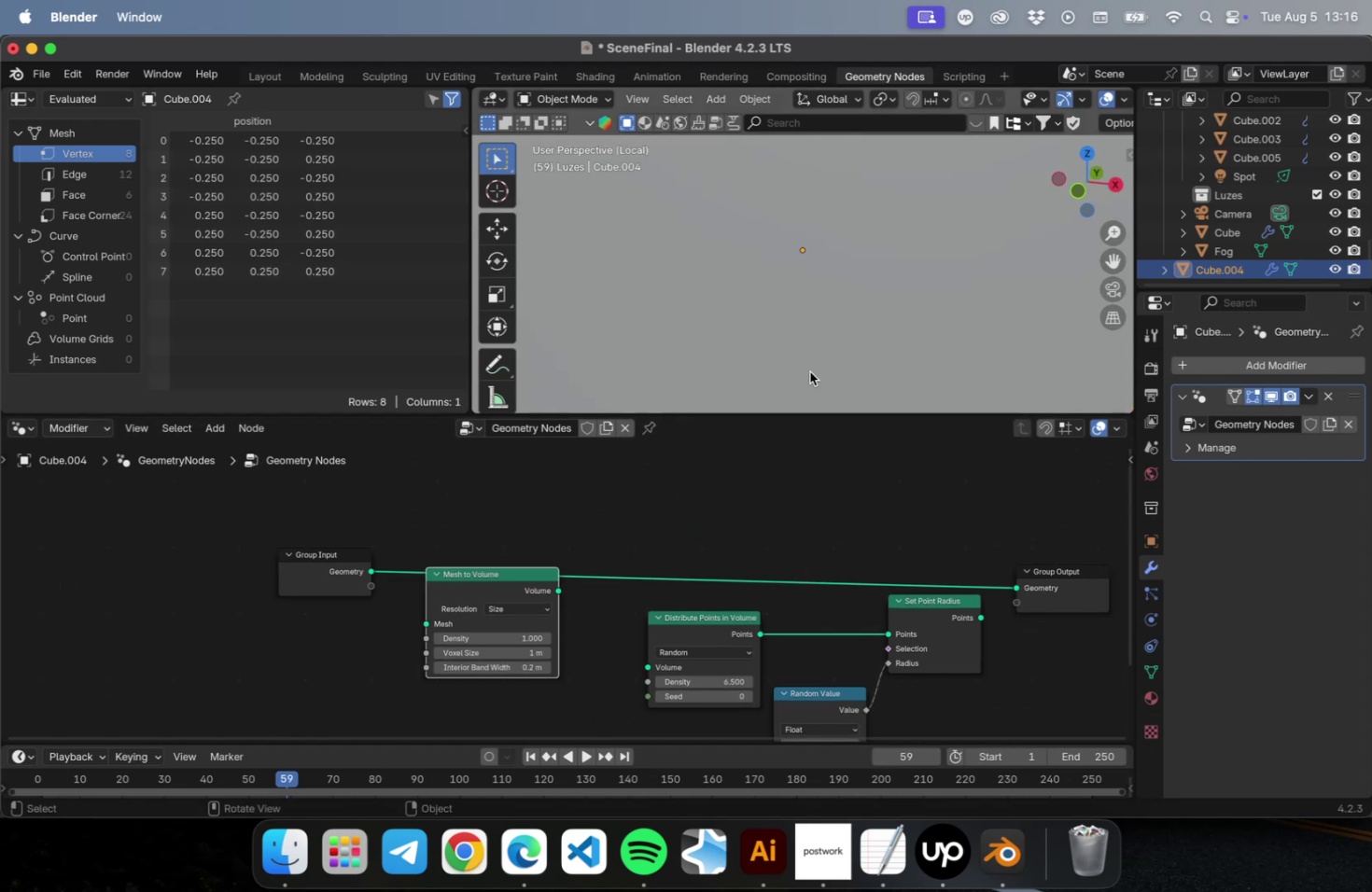 
scroll: coordinate [746, 286], scroll_direction: down, amount: 29.0
 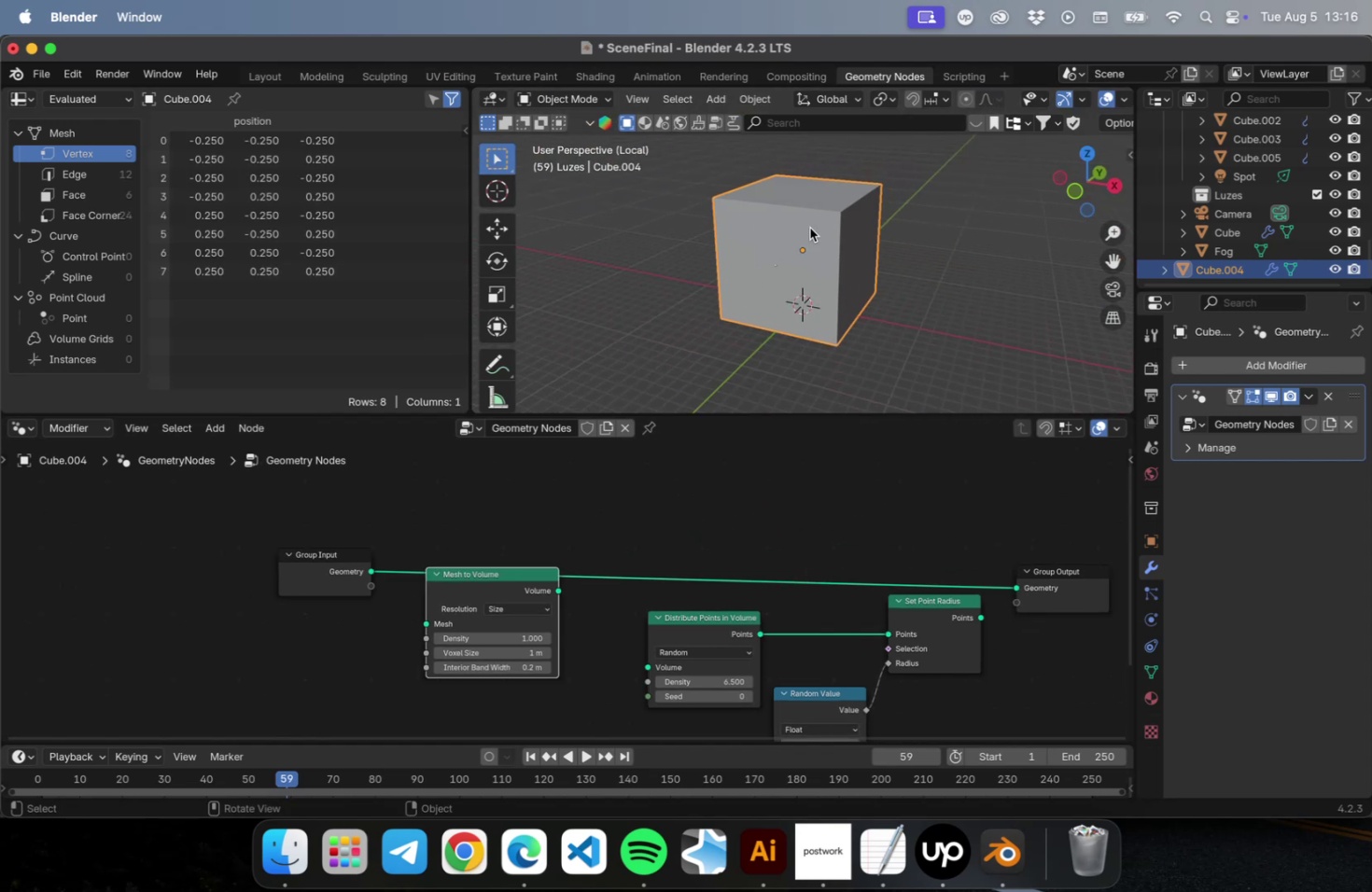 
scroll: coordinate [830, 226], scroll_direction: up, amount: 5.0
 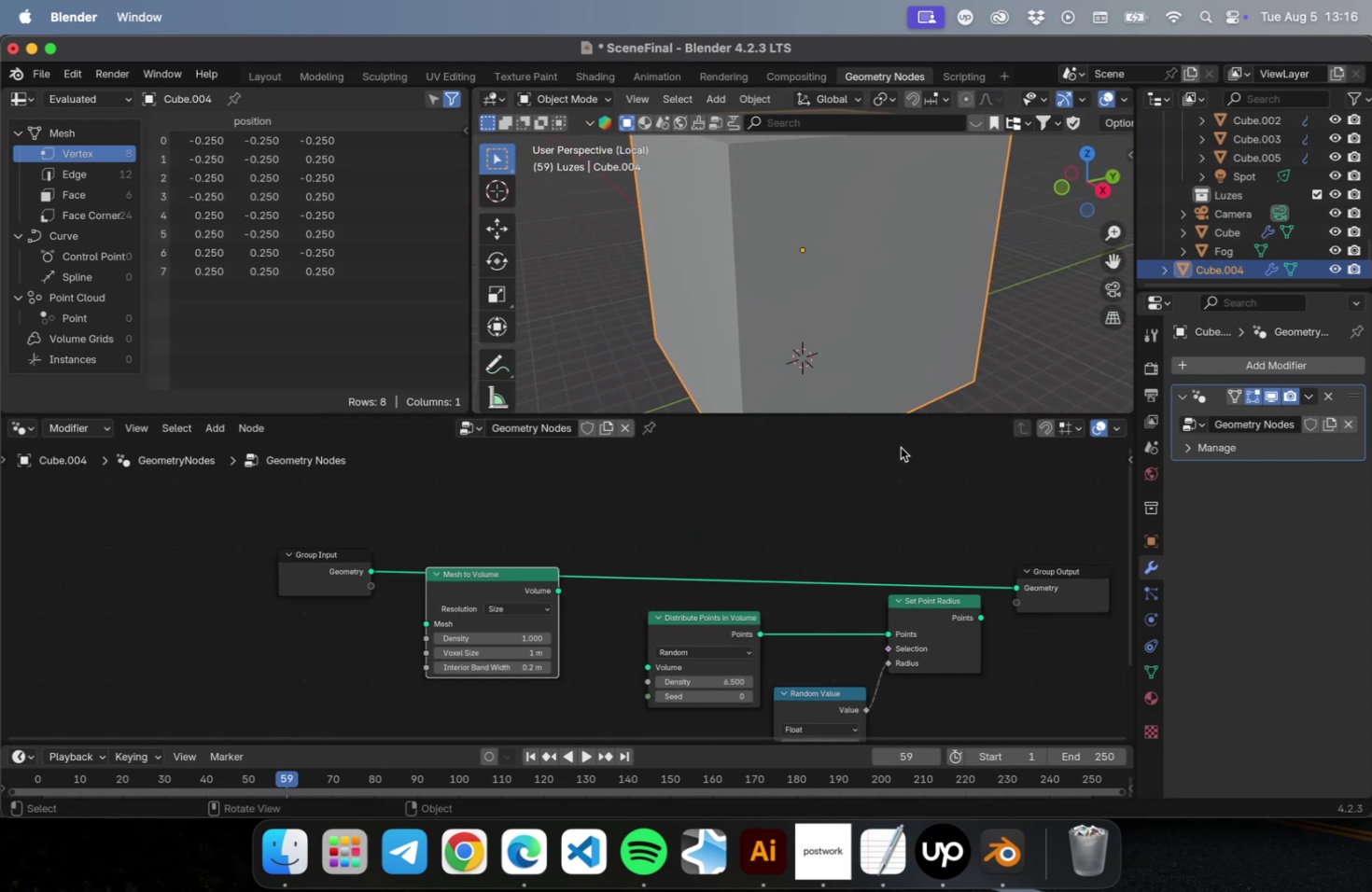 
left_click([775, 277])
 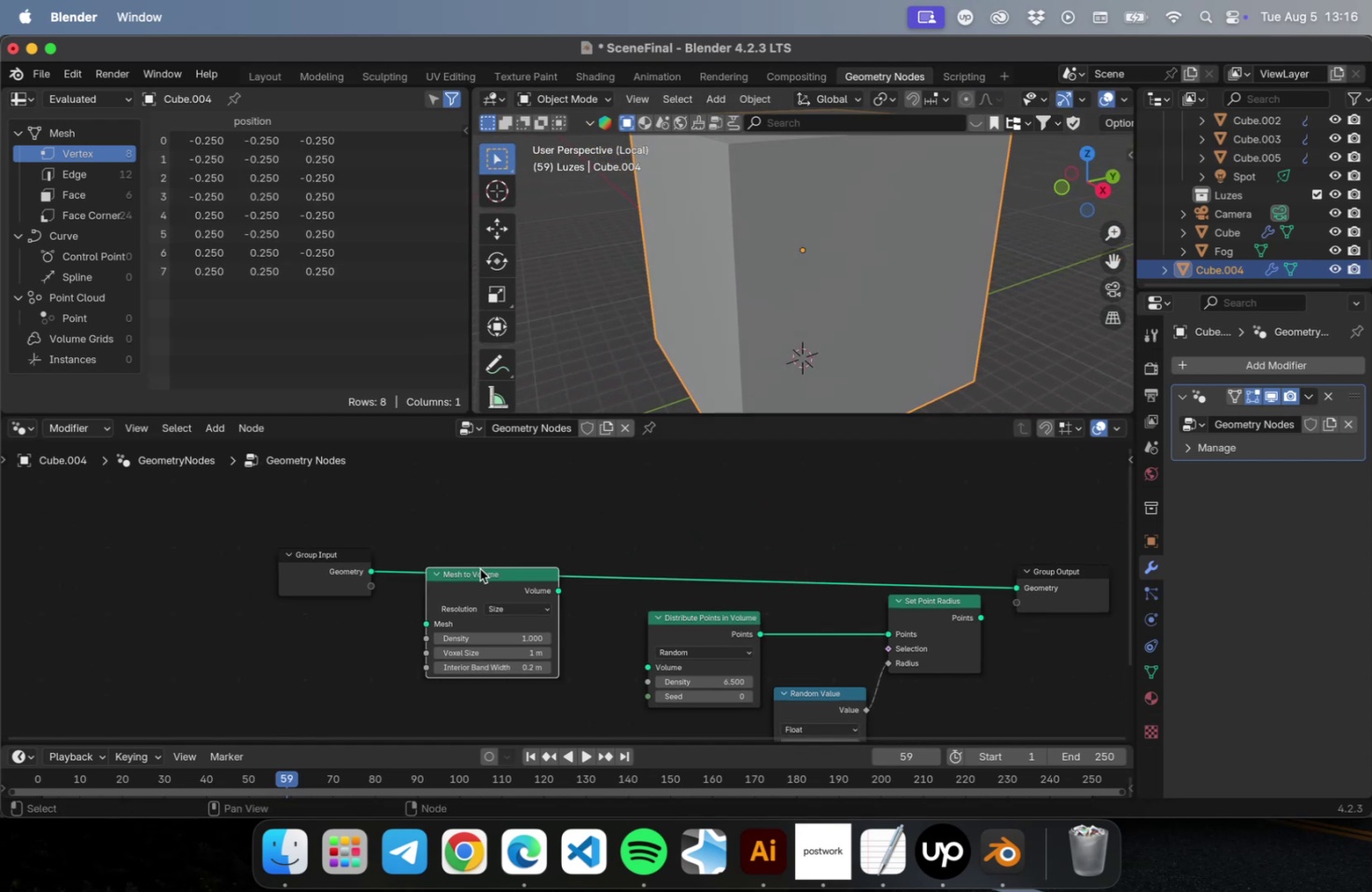 
left_click_drag(start_coordinate=[483, 574], to_coordinate=[513, 640])
 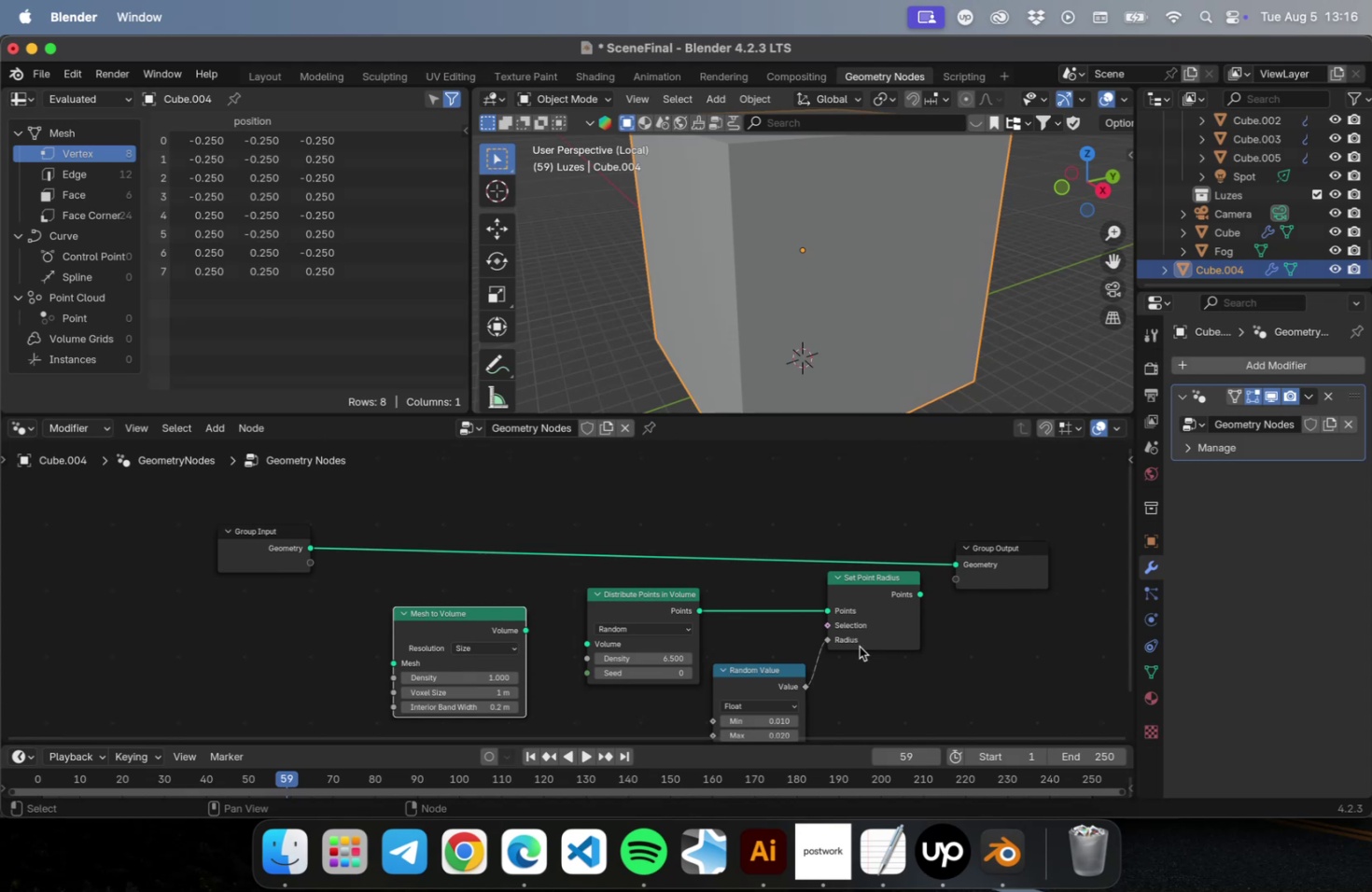 
wait(8.74)
 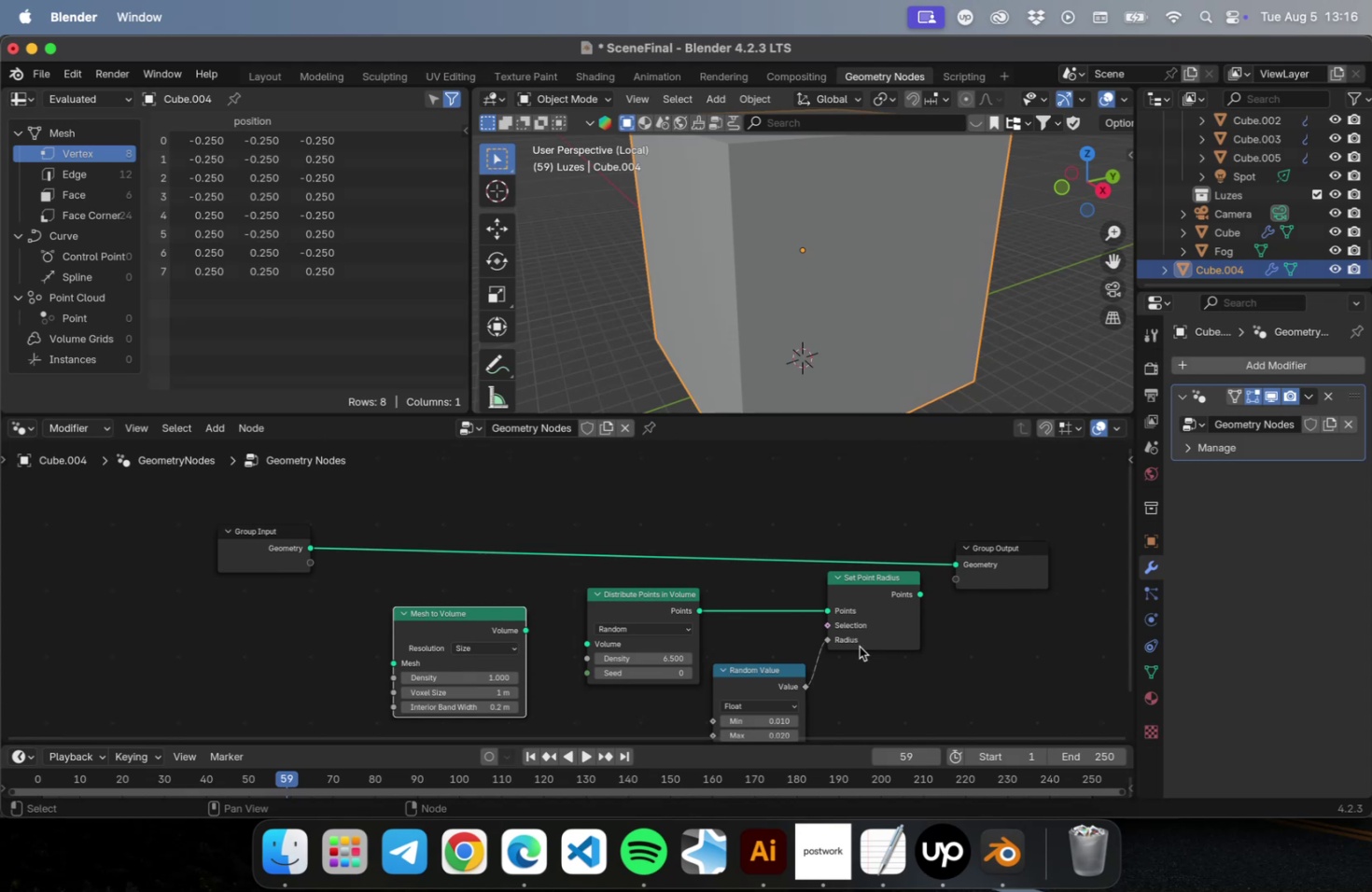 
left_click_drag(start_coordinate=[525, 631], to_coordinate=[589, 648])
 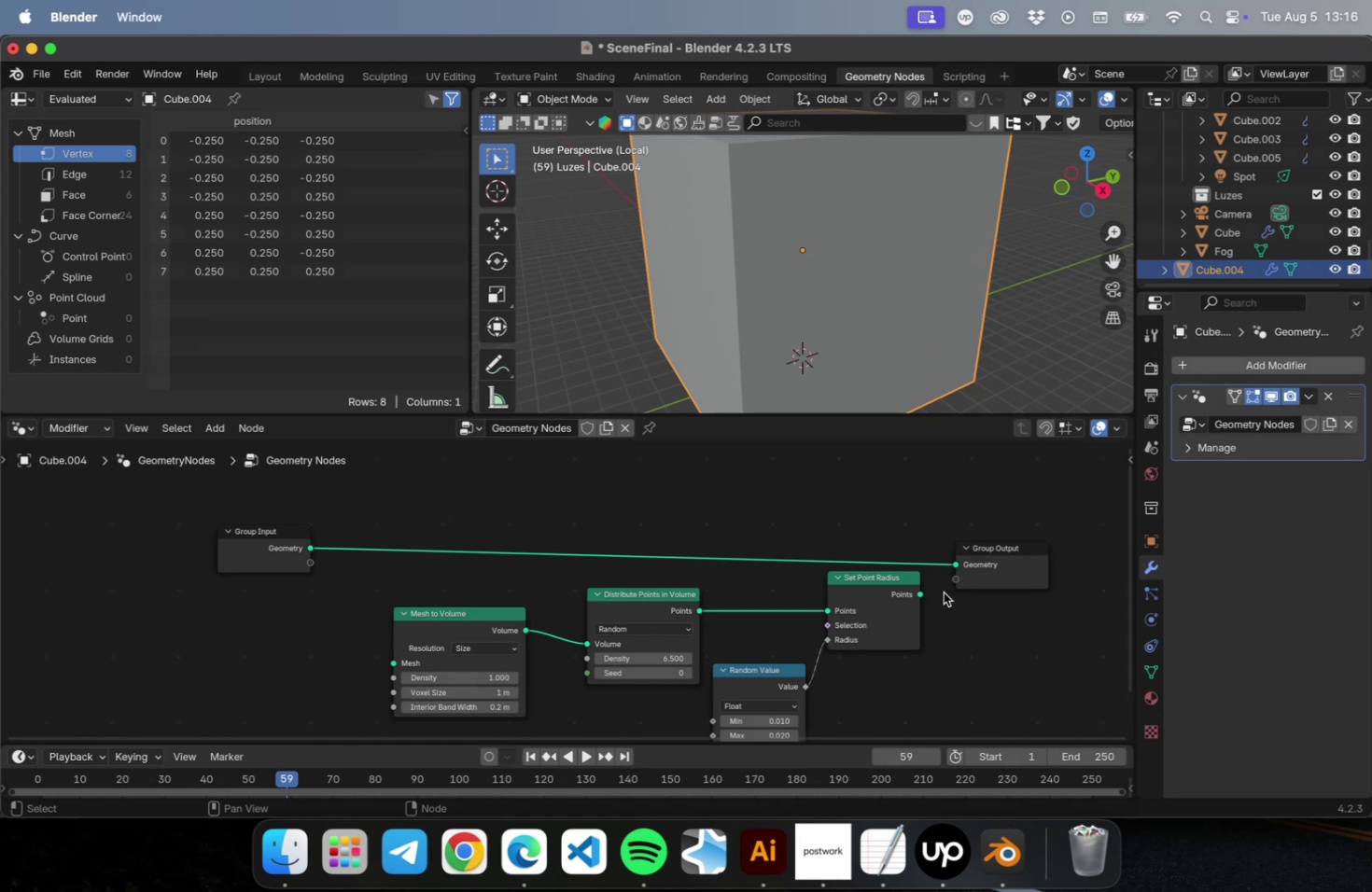 
wait(9.92)
 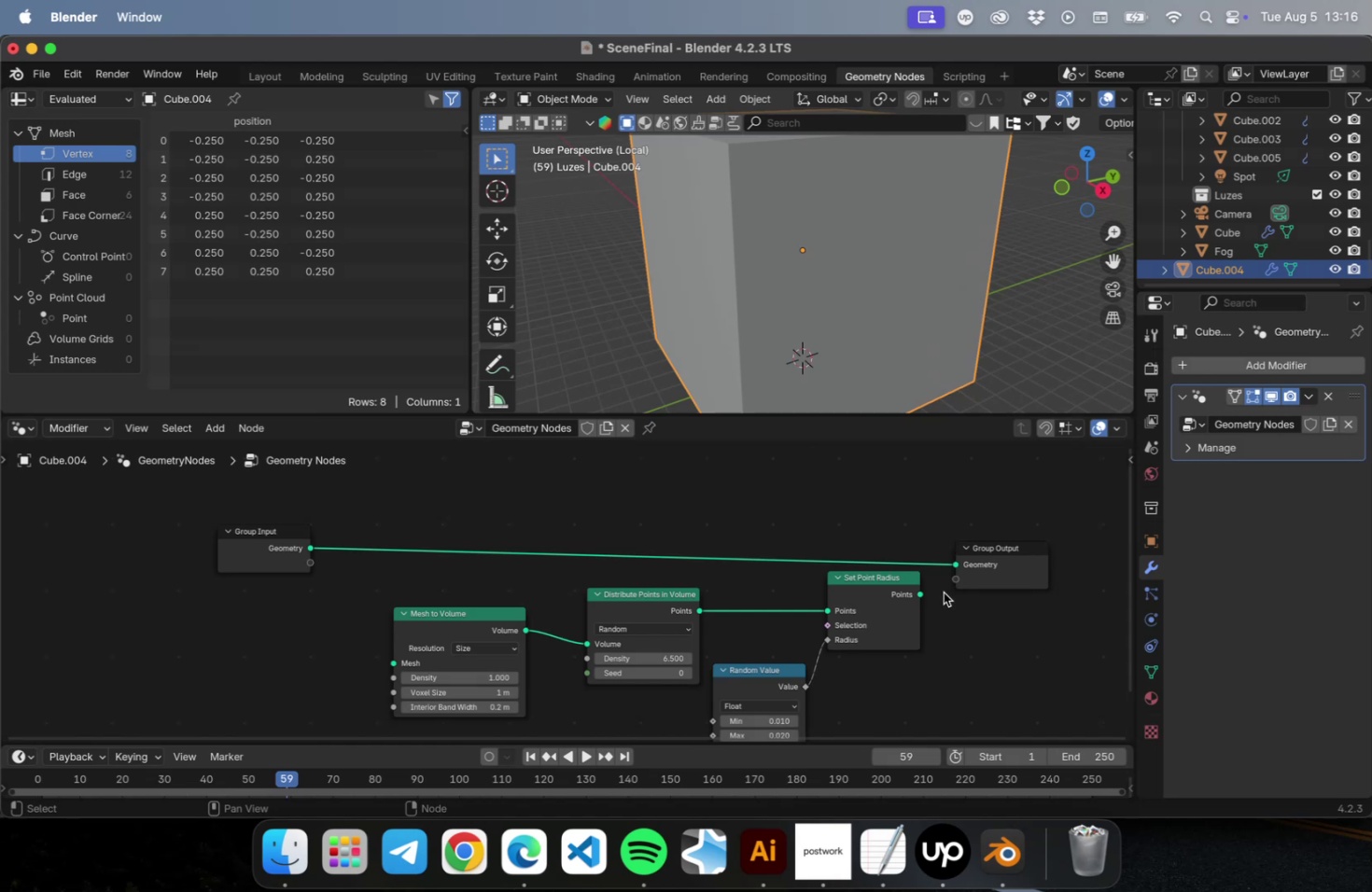 
left_click_drag(start_coordinate=[921, 594], to_coordinate=[963, 564])
 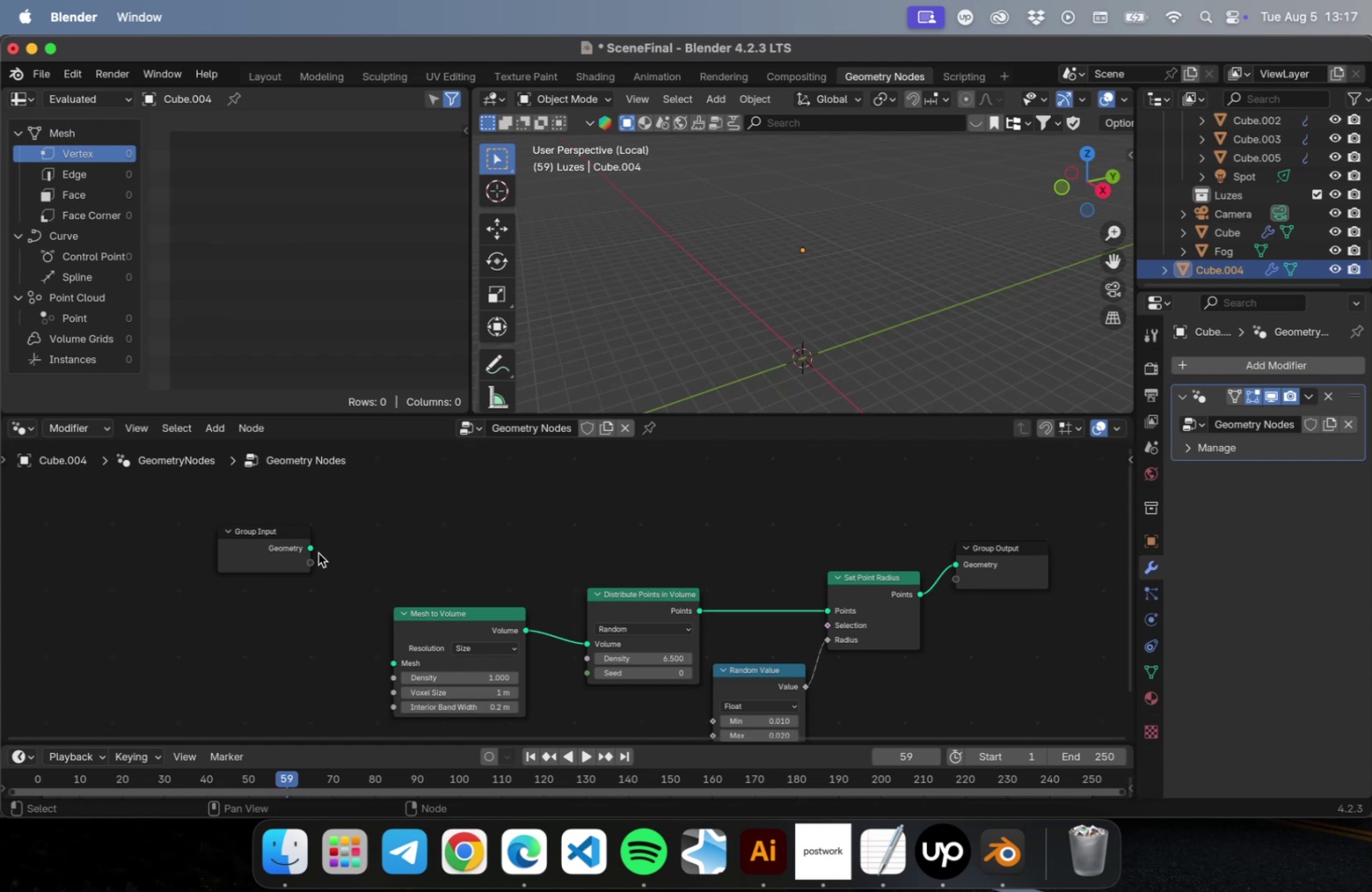 
left_click_drag(start_coordinate=[310, 546], to_coordinate=[392, 662])
 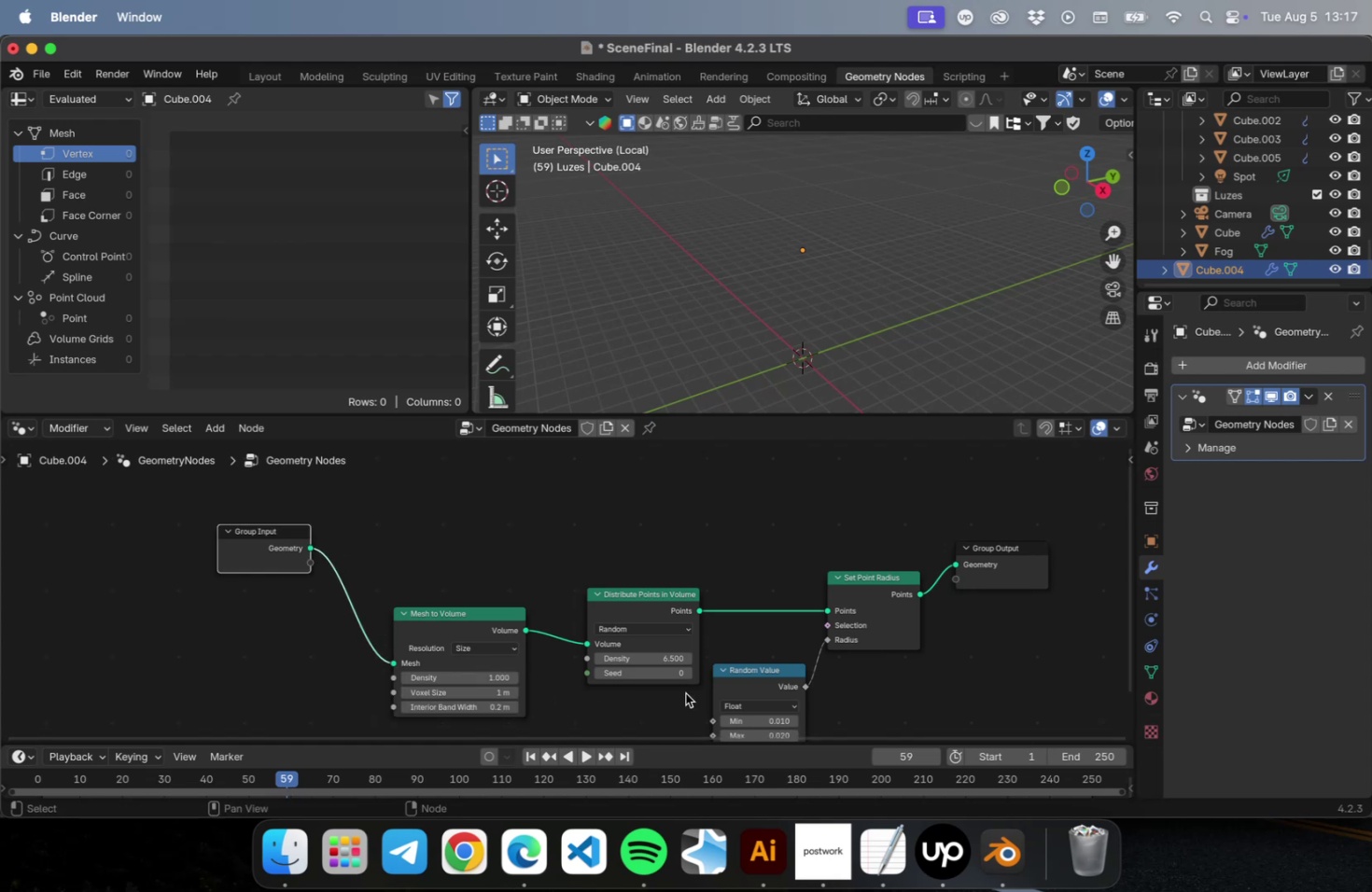 
left_click_drag(start_coordinate=[771, 678], to_coordinate=[780, 699])
 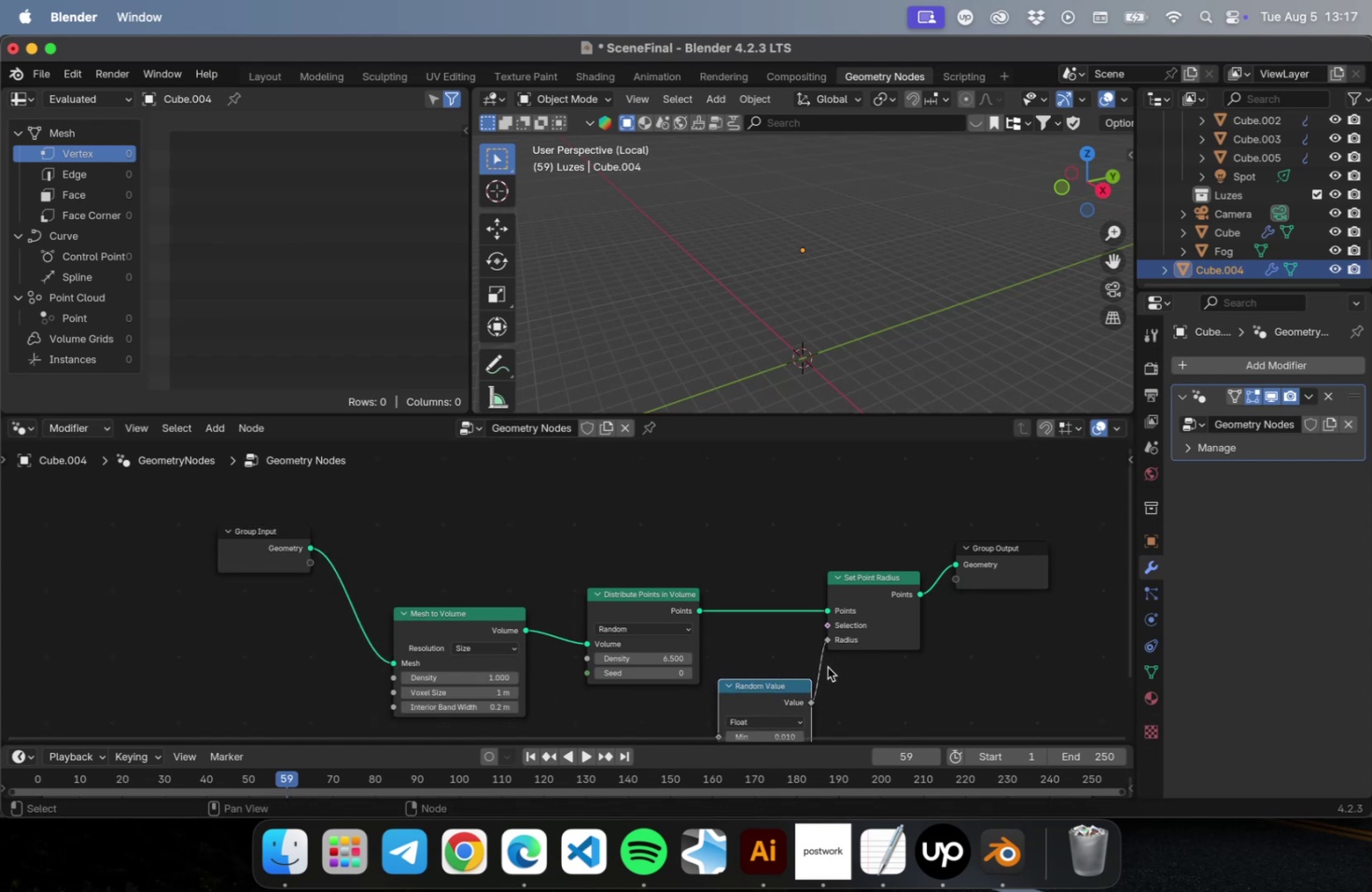 
left_click_drag(start_coordinate=[825, 636], to_coordinate=[823, 694])
 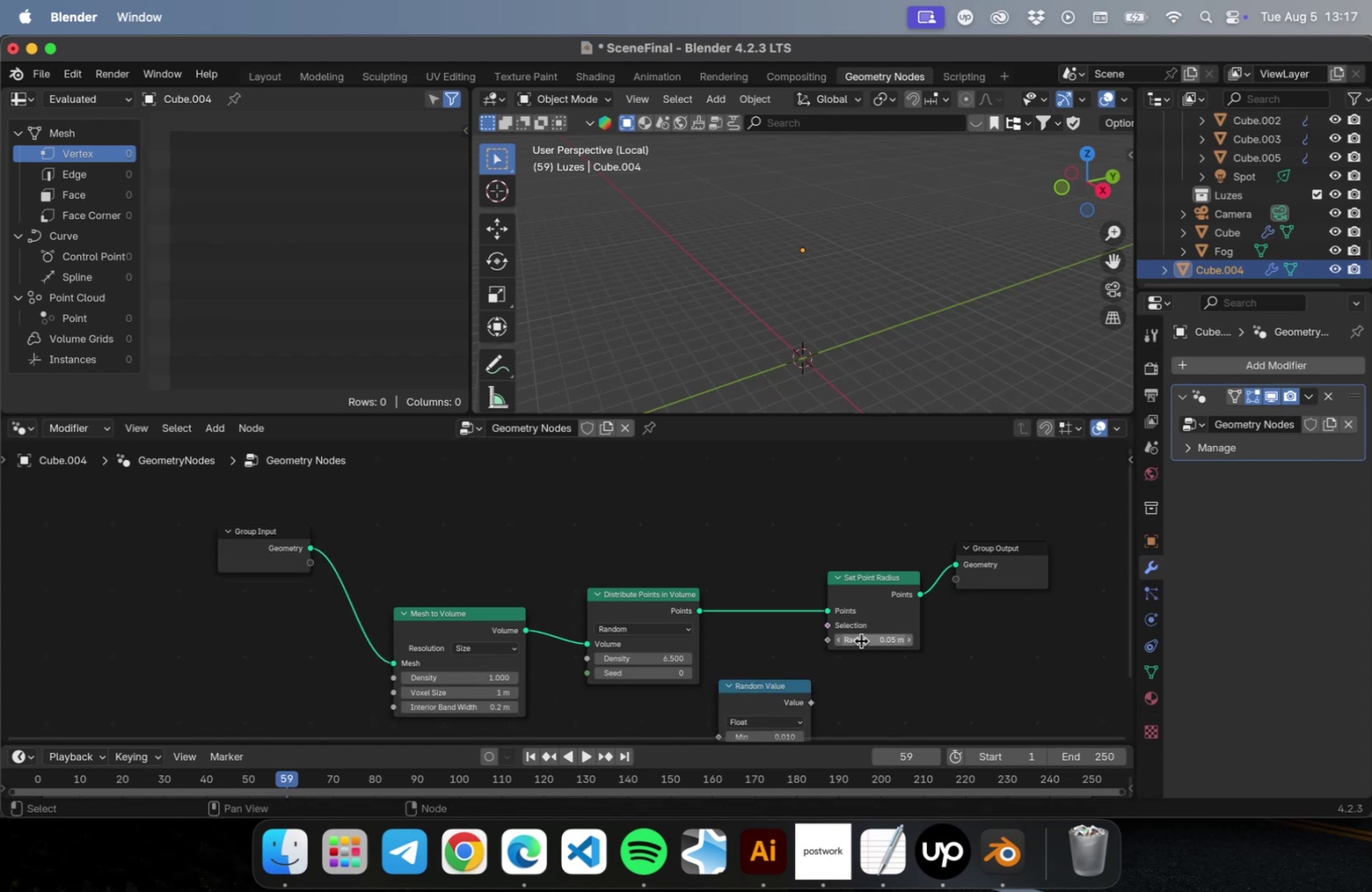 
left_click_drag(start_coordinate=[861, 637], to_coordinate=[941, 643])
 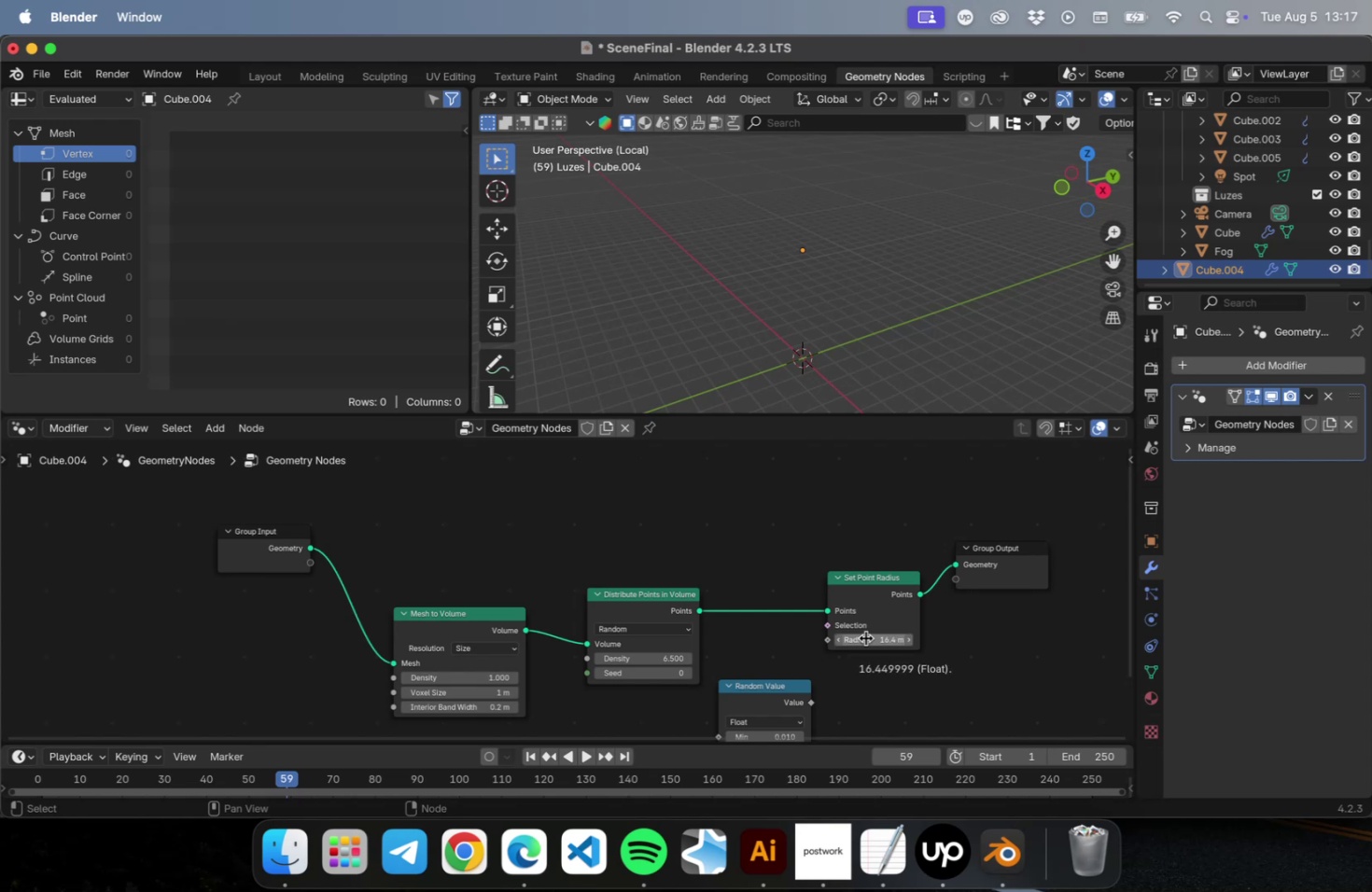 
wait(8.95)
 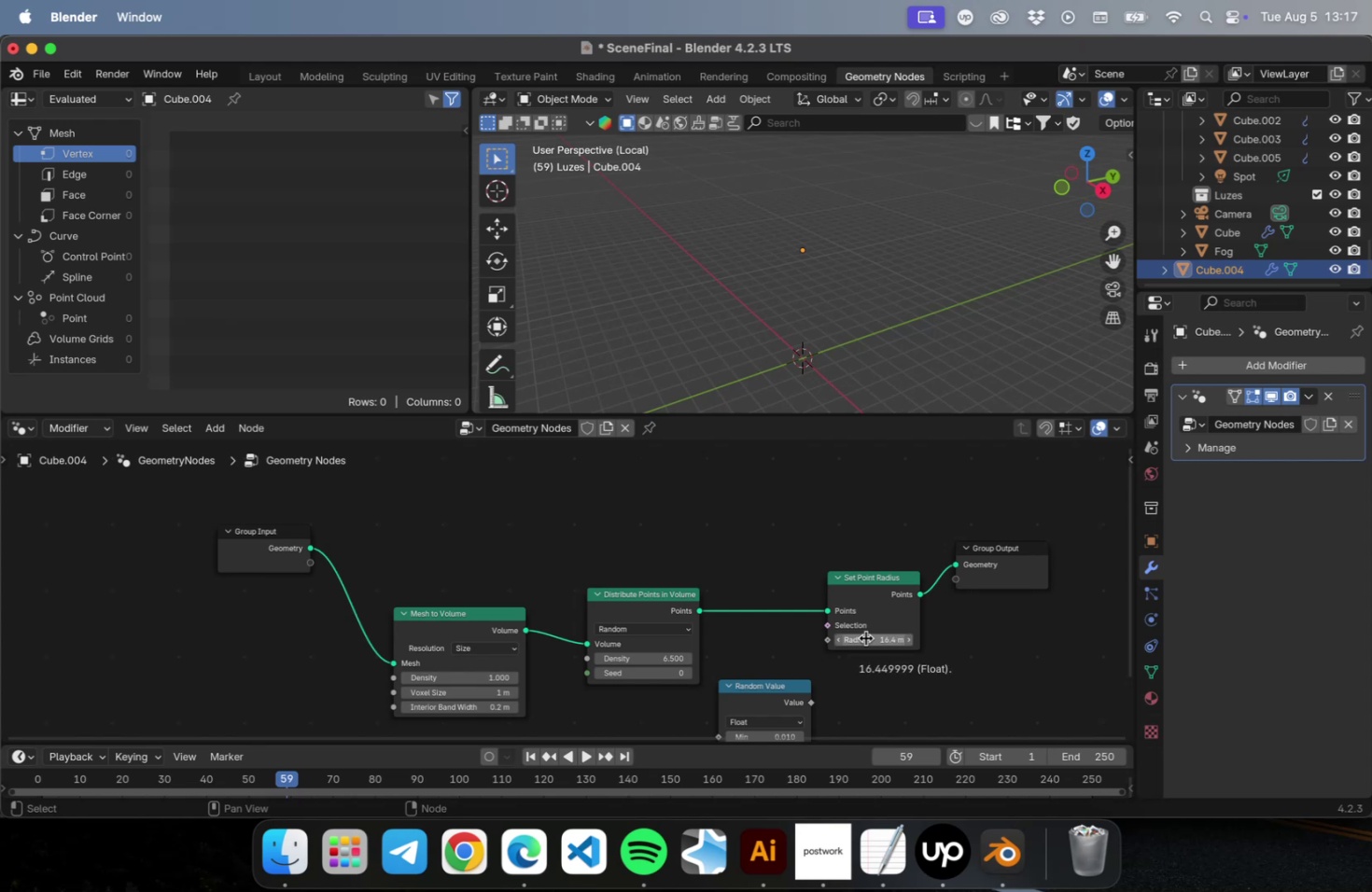 
scroll: coordinate [751, 312], scroll_direction: up, amount: 15.0
 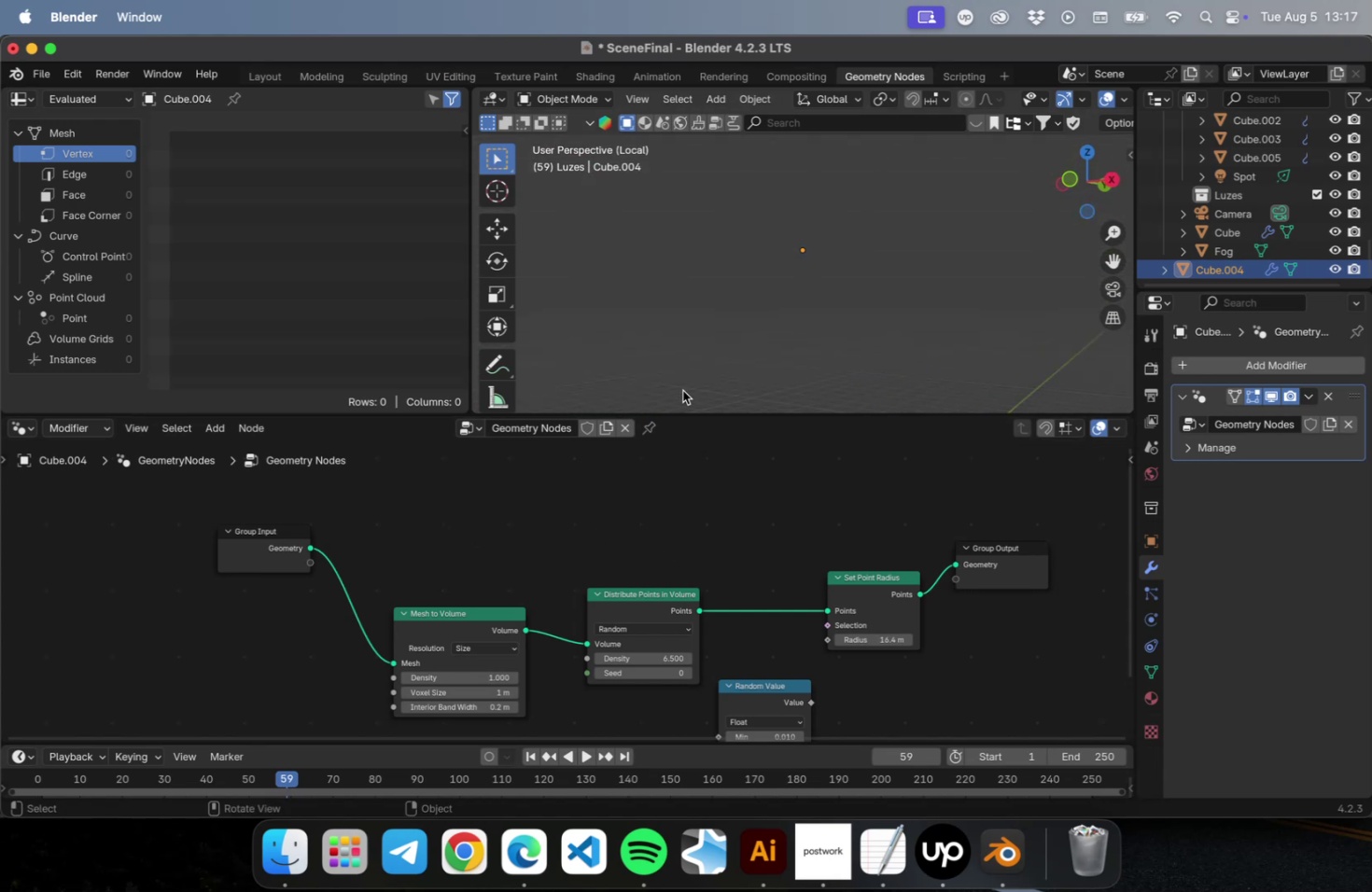 
wait(5.23)
 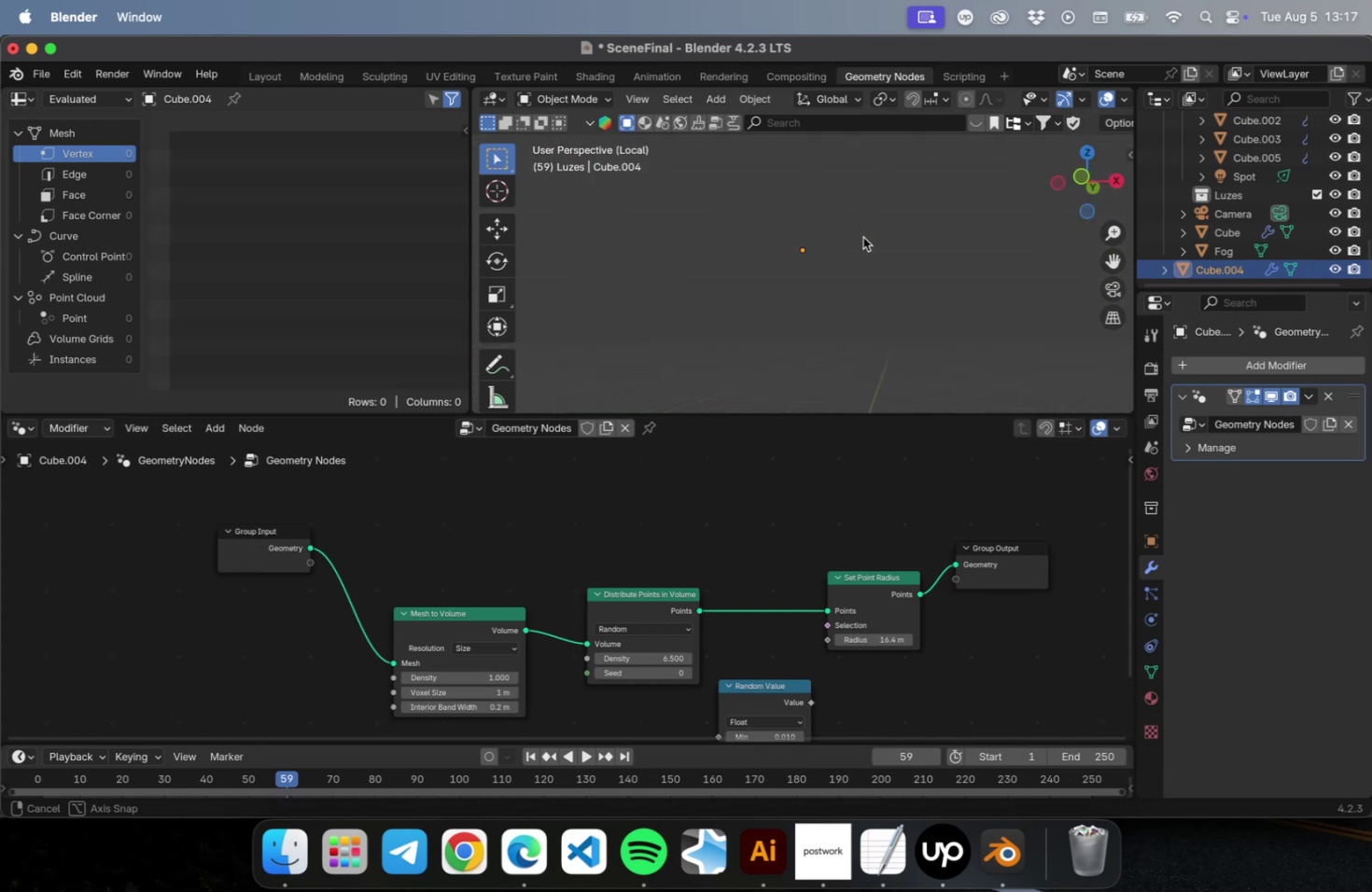 
mouse_move([539, 740])
 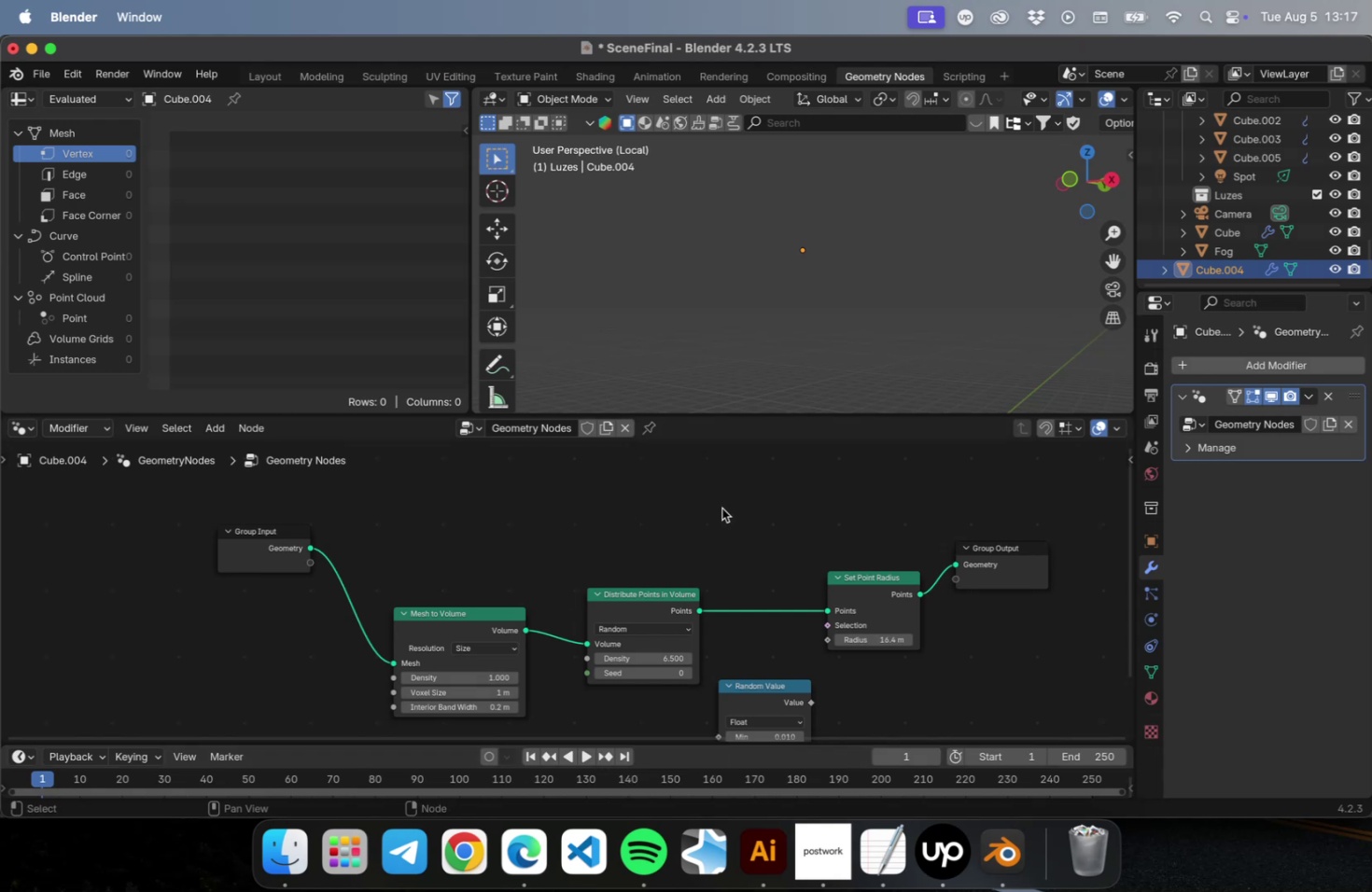 
wait(8.11)
 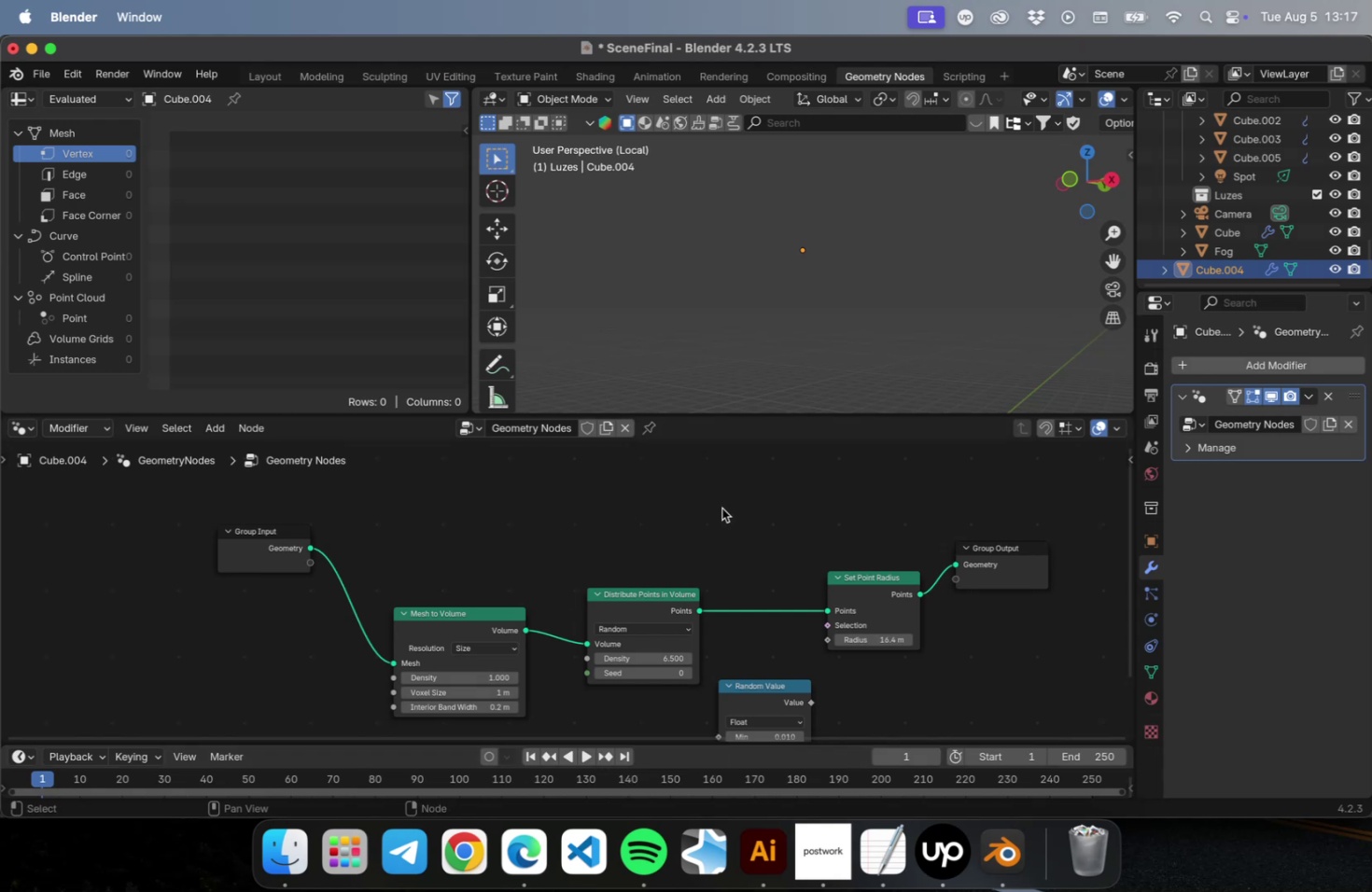 
scroll: coordinate [733, 592], scroll_direction: up, amount: 19.0
 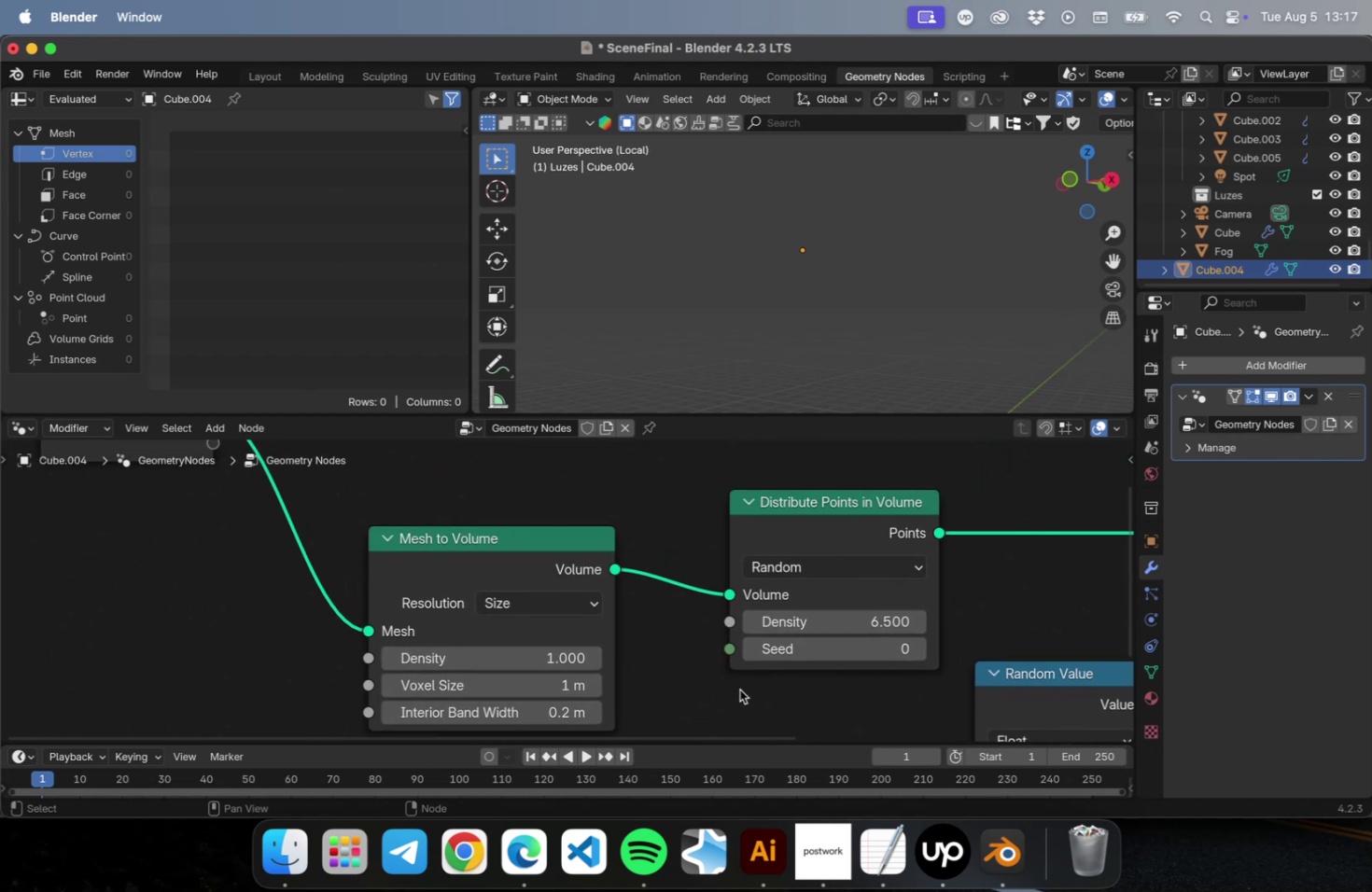 
scroll: coordinate [815, 659], scroll_direction: down, amount: 24.0
 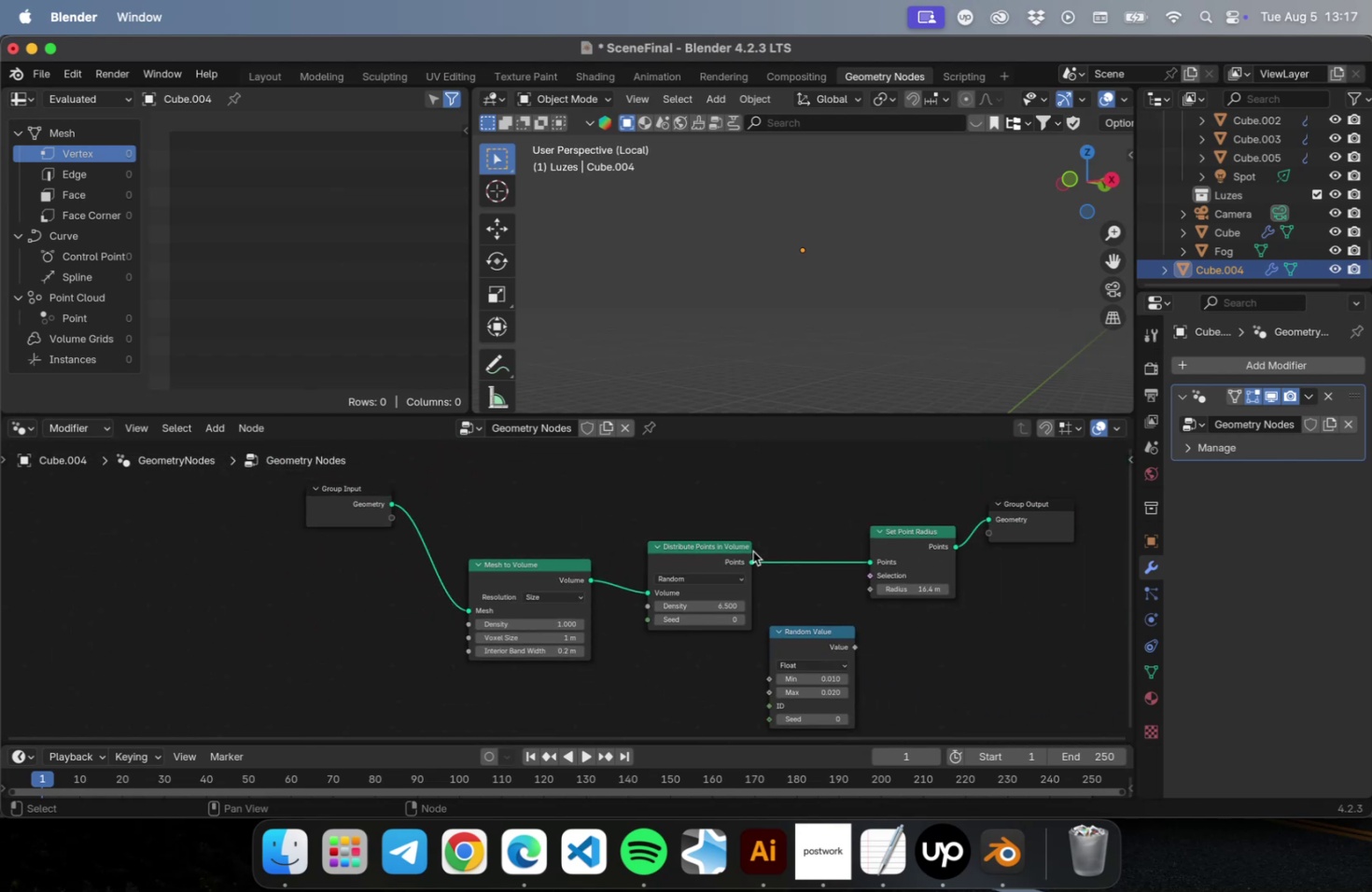 
left_click_drag(start_coordinate=[731, 547], to_coordinate=[729, 600])
 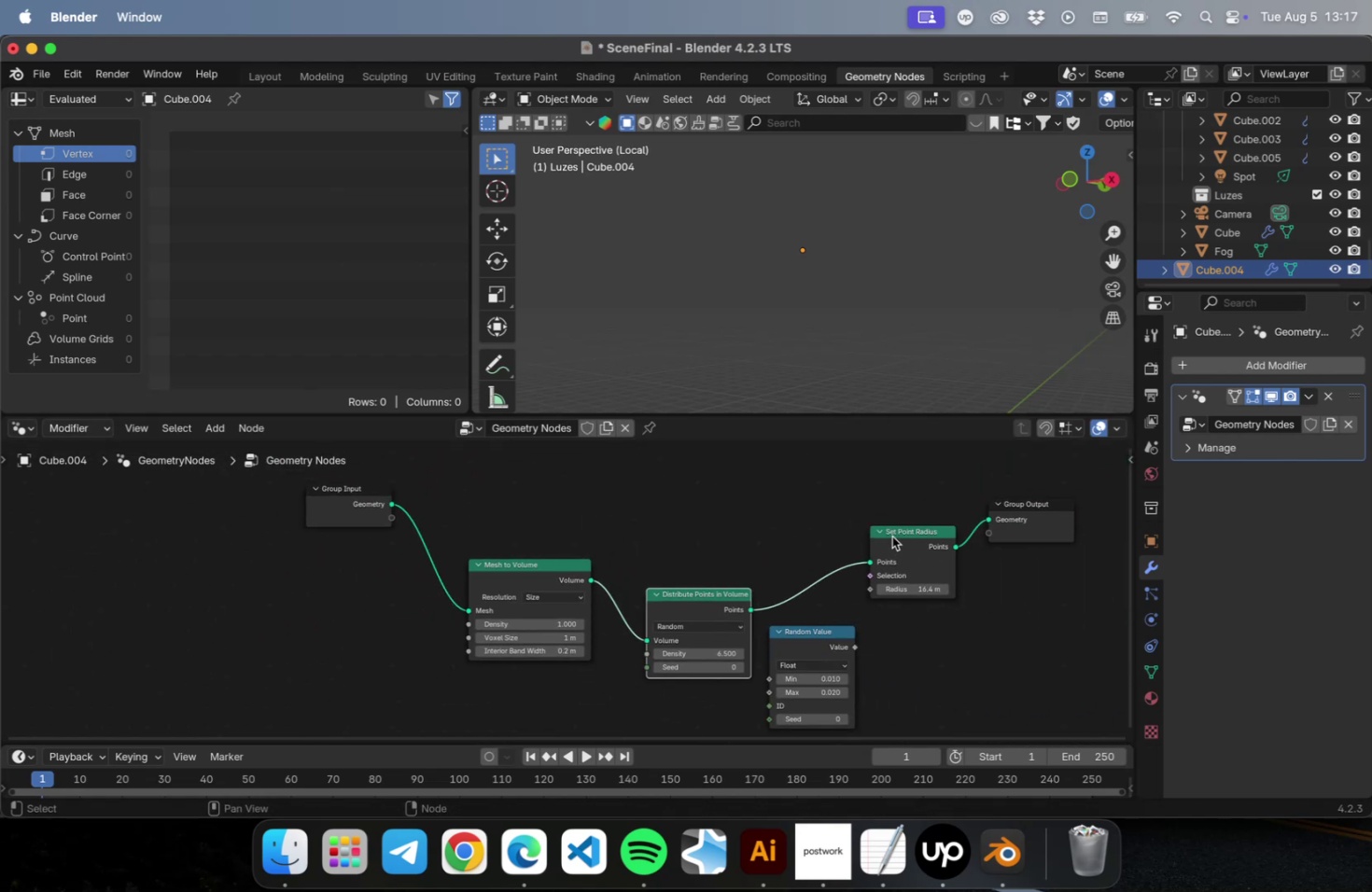 
left_click_drag(start_coordinate=[892, 536], to_coordinate=[906, 616])
 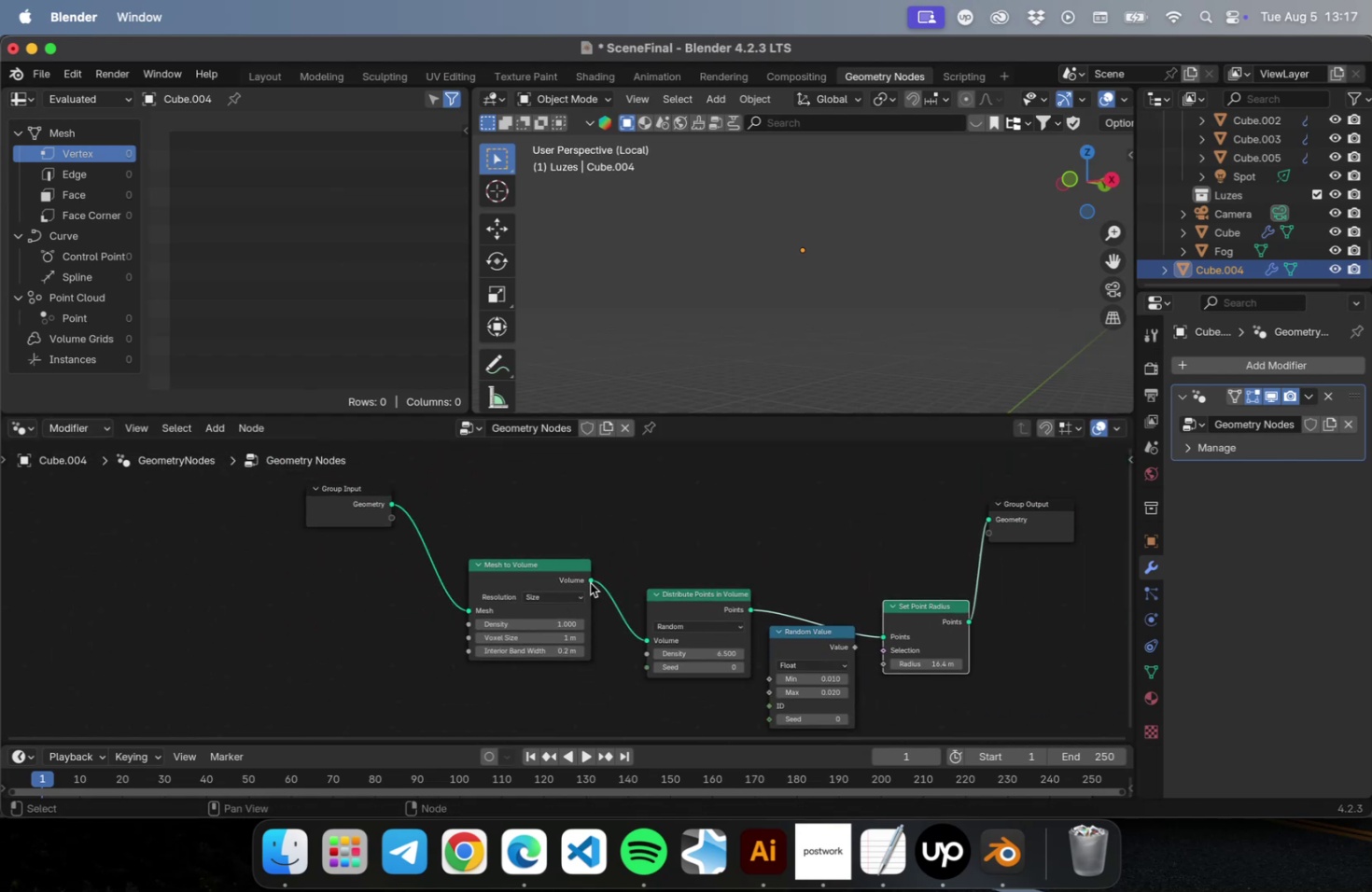 
left_click_drag(start_coordinate=[588, 581], to_coordinate=[991, 516])
 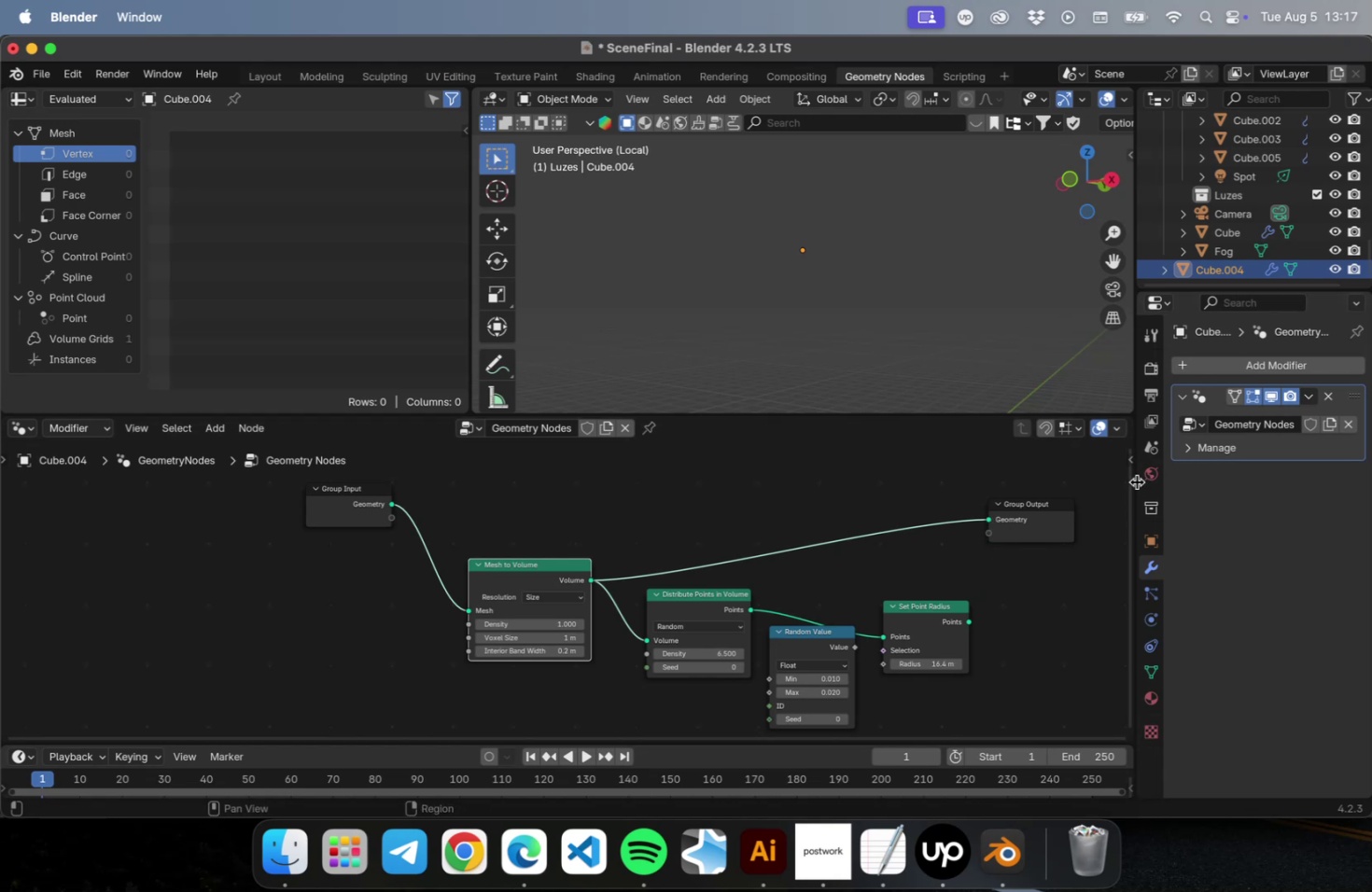 
left_click_drag(start_coordinate=[1134, 481], to_coordinate=[1043, 478])
 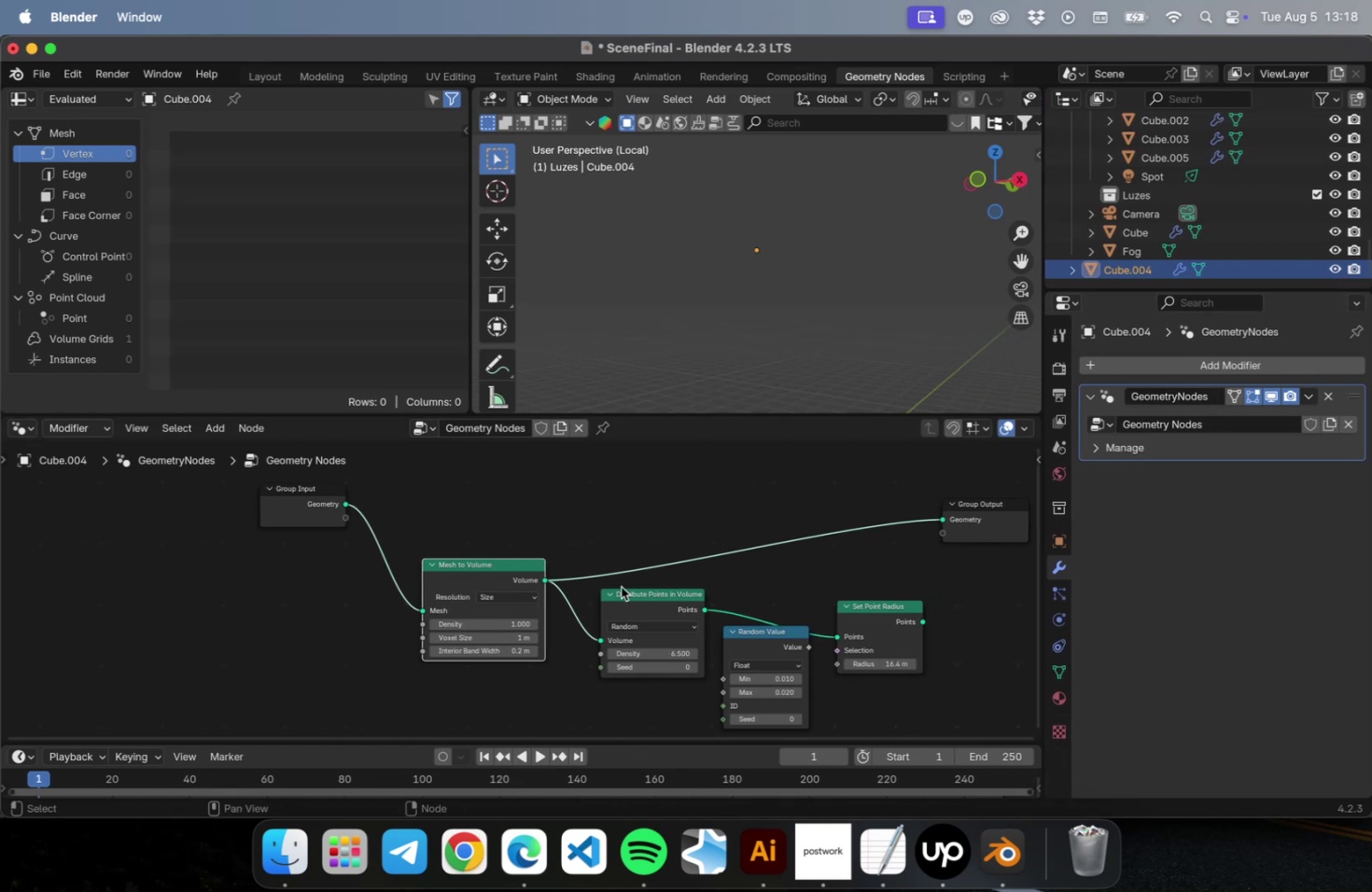 
left_click_drag(start_coordinate=[474, 623], to_coordinate=[1371, 625])
 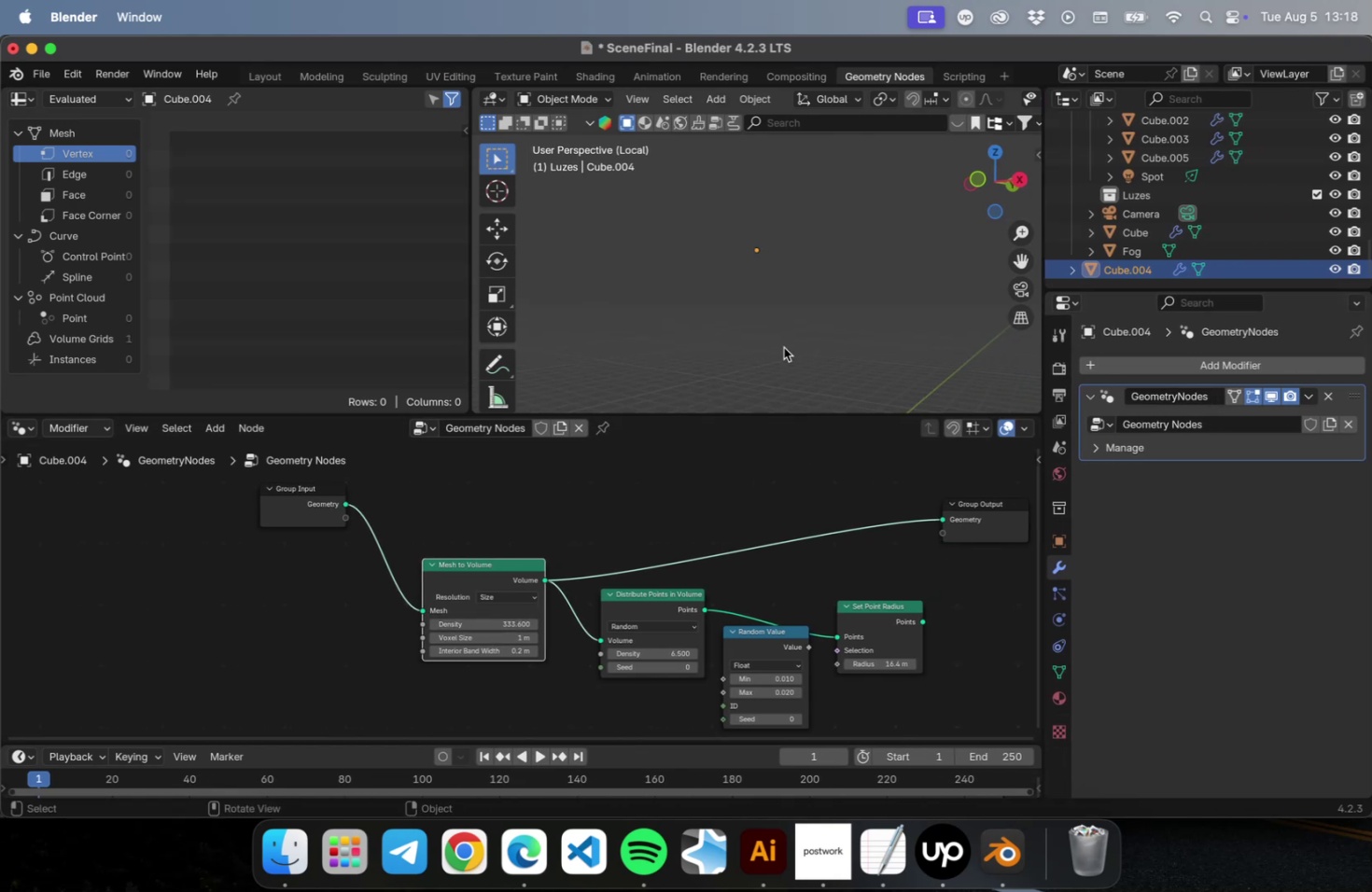 
scroll: coordinate [786, 350], scroll_direction: down, amount: 9.0
 